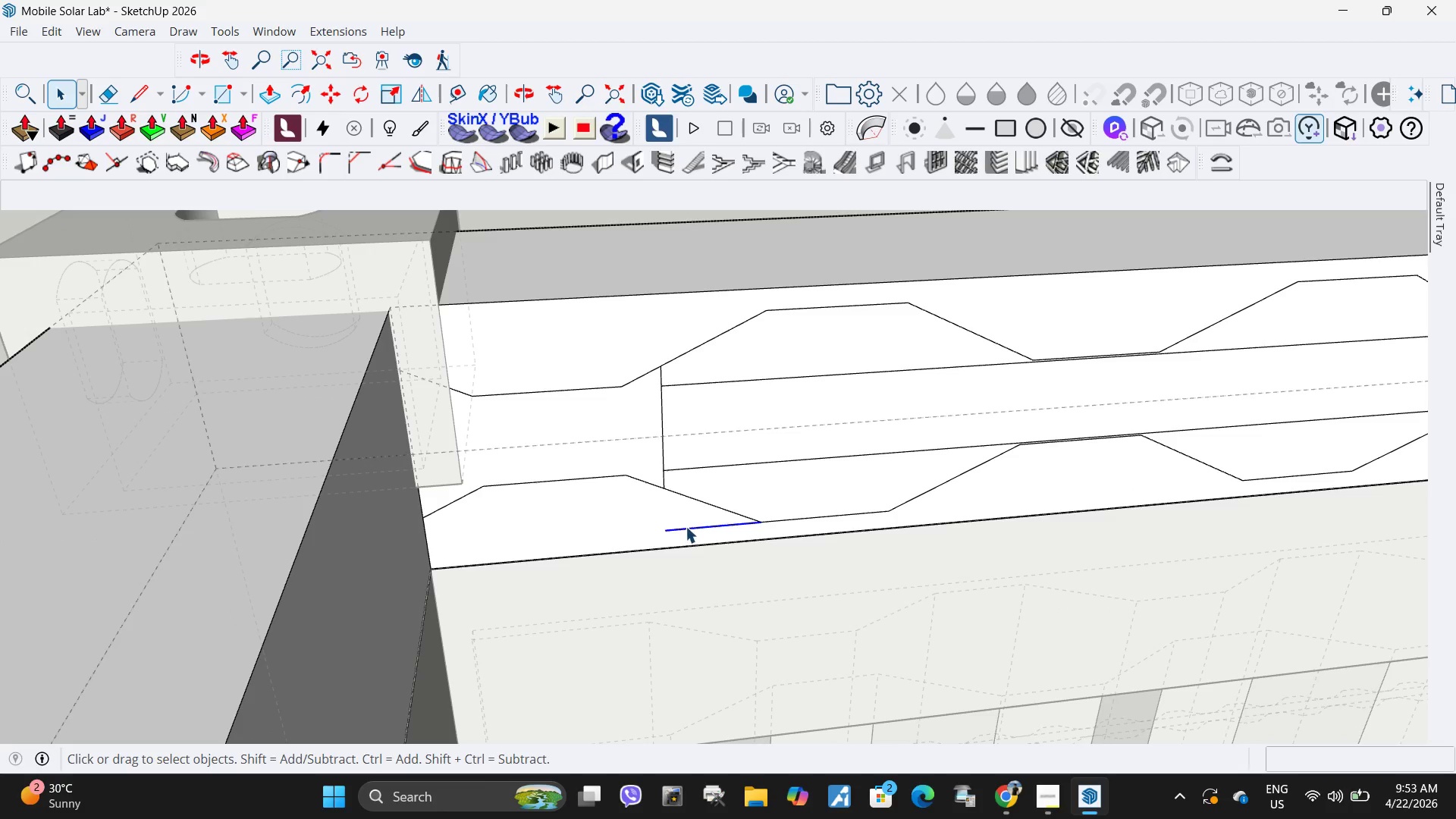 
key(Delete)
 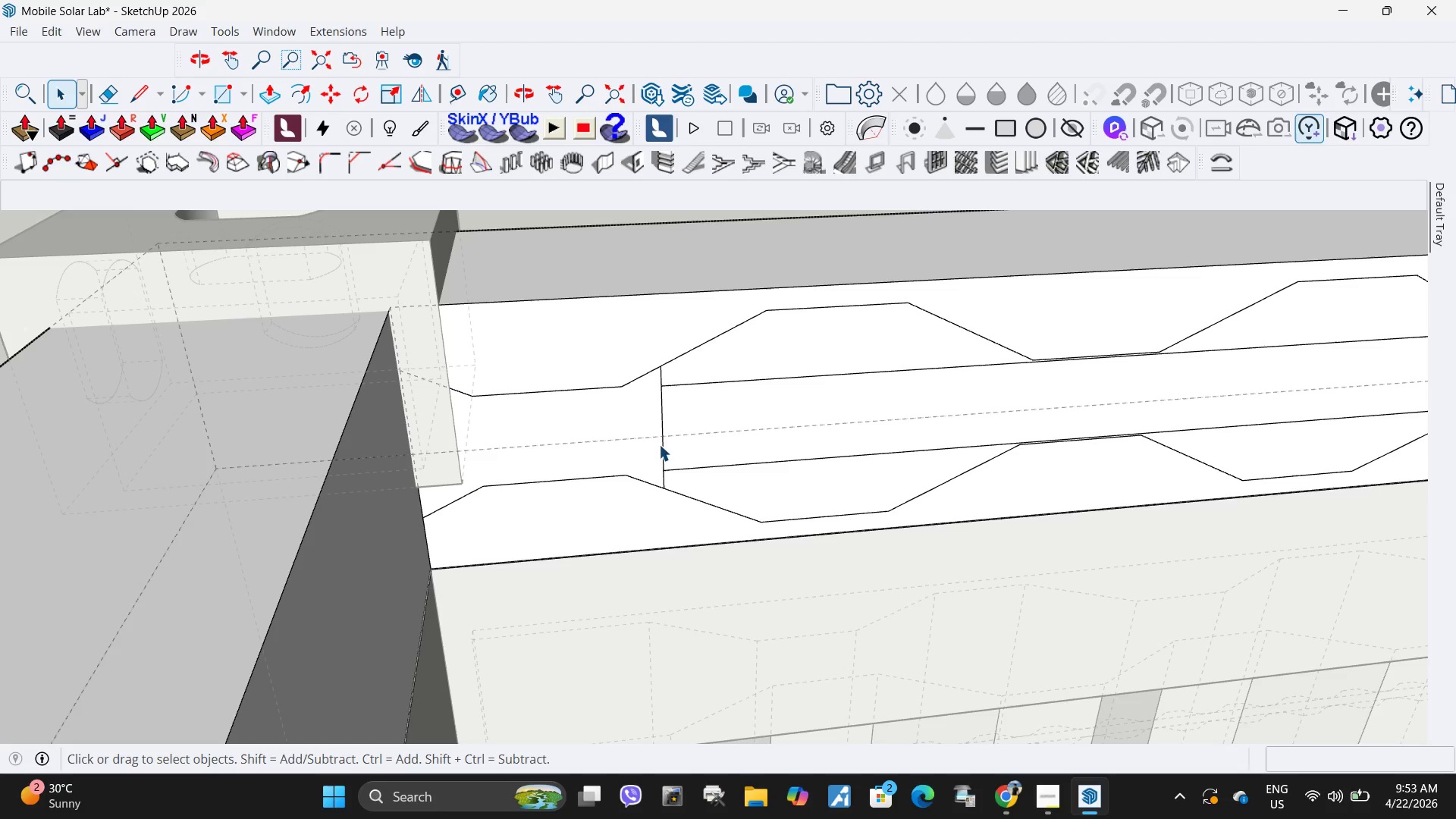 
left_click([662, 445])
 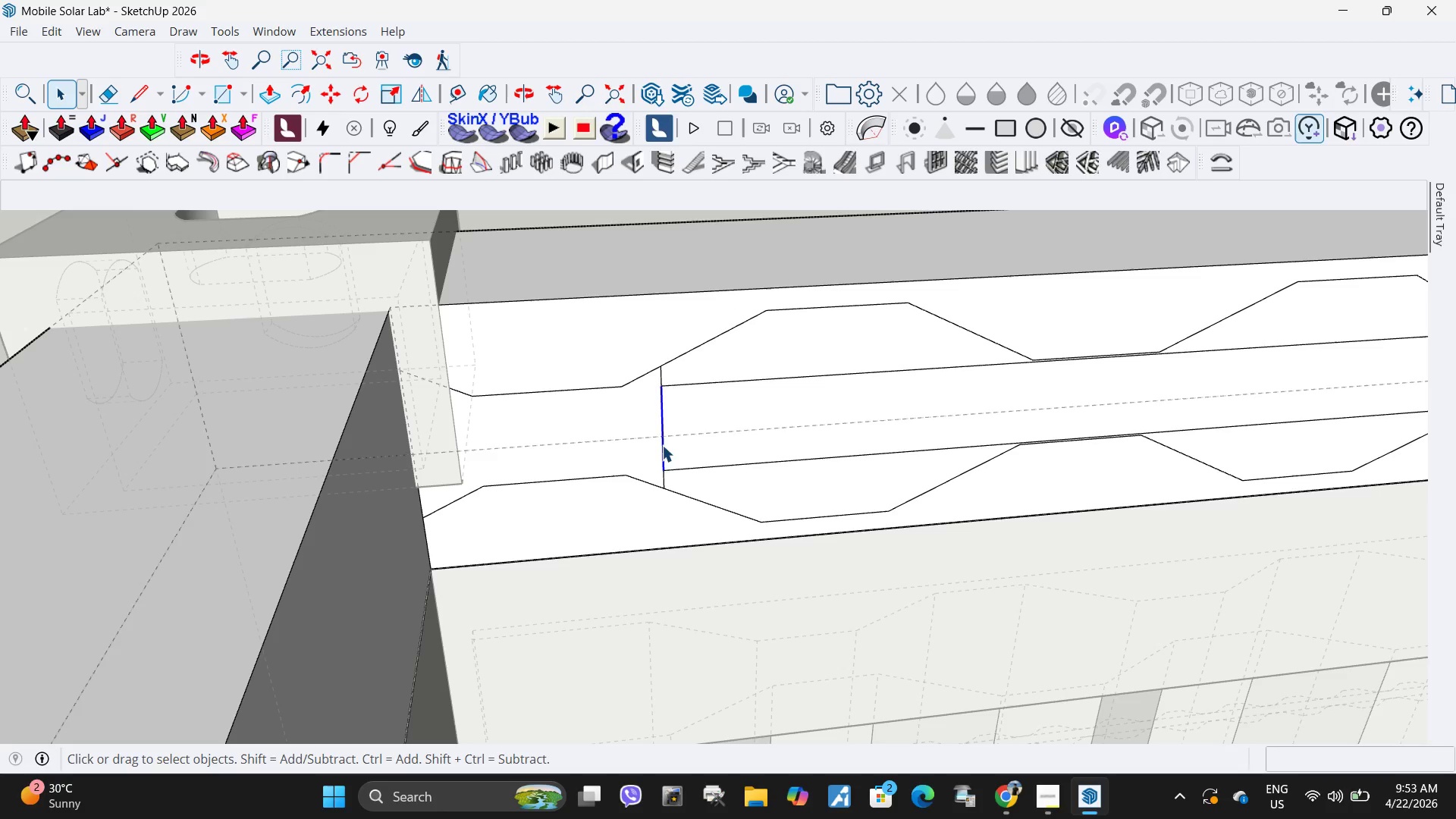 
key(Delete)
 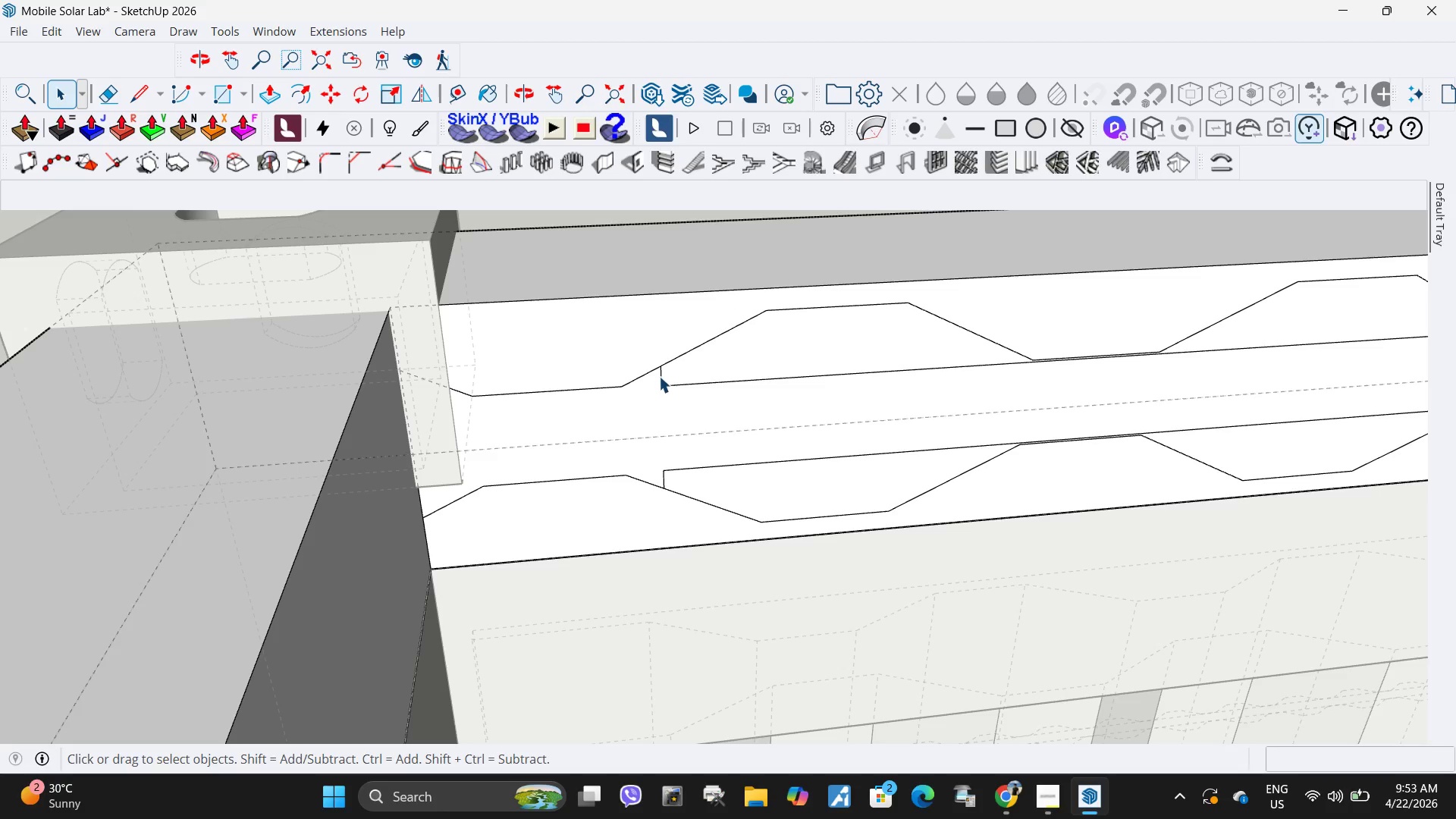 
left_click([659, 376])
 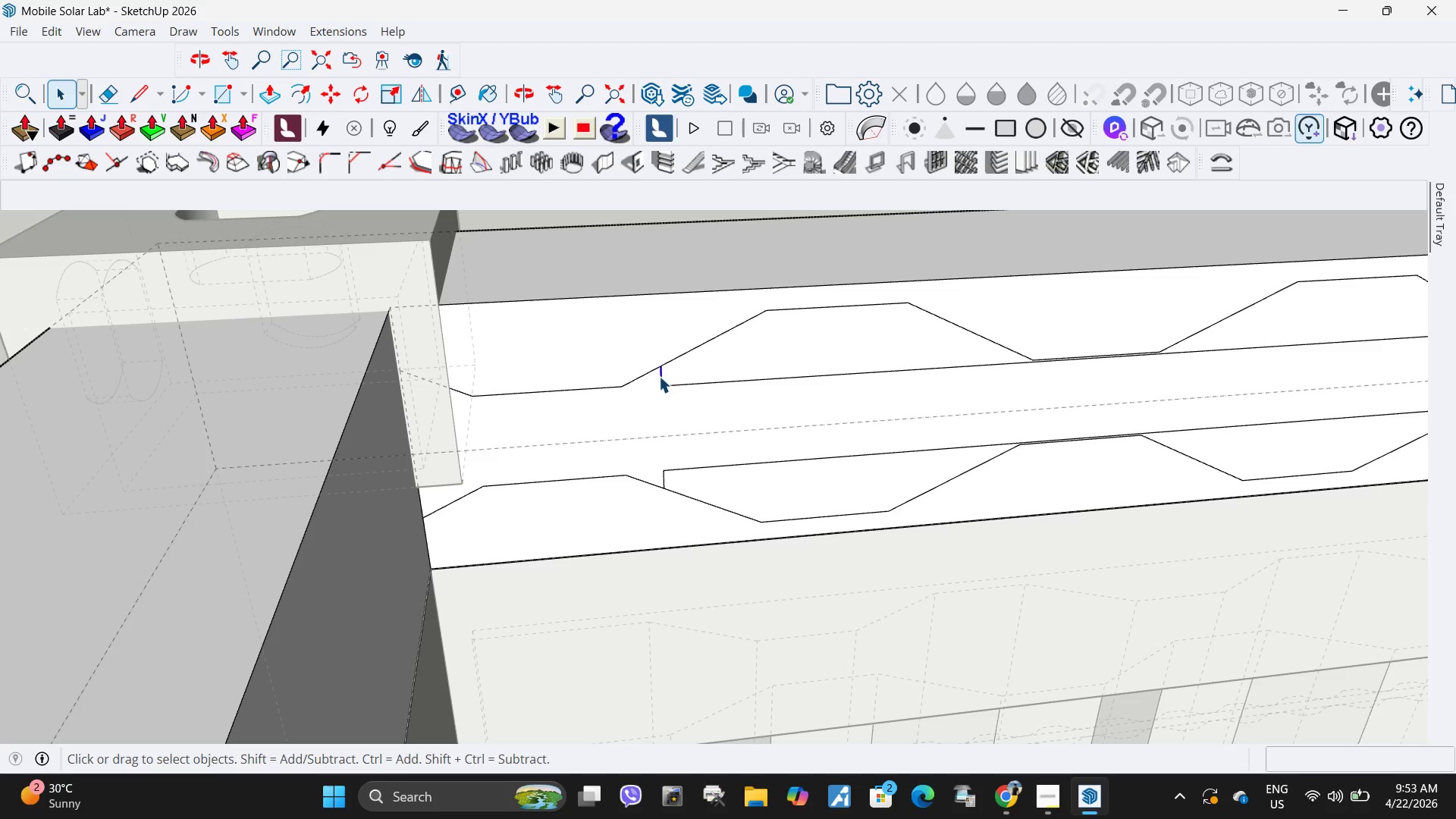 
key(Delete)
 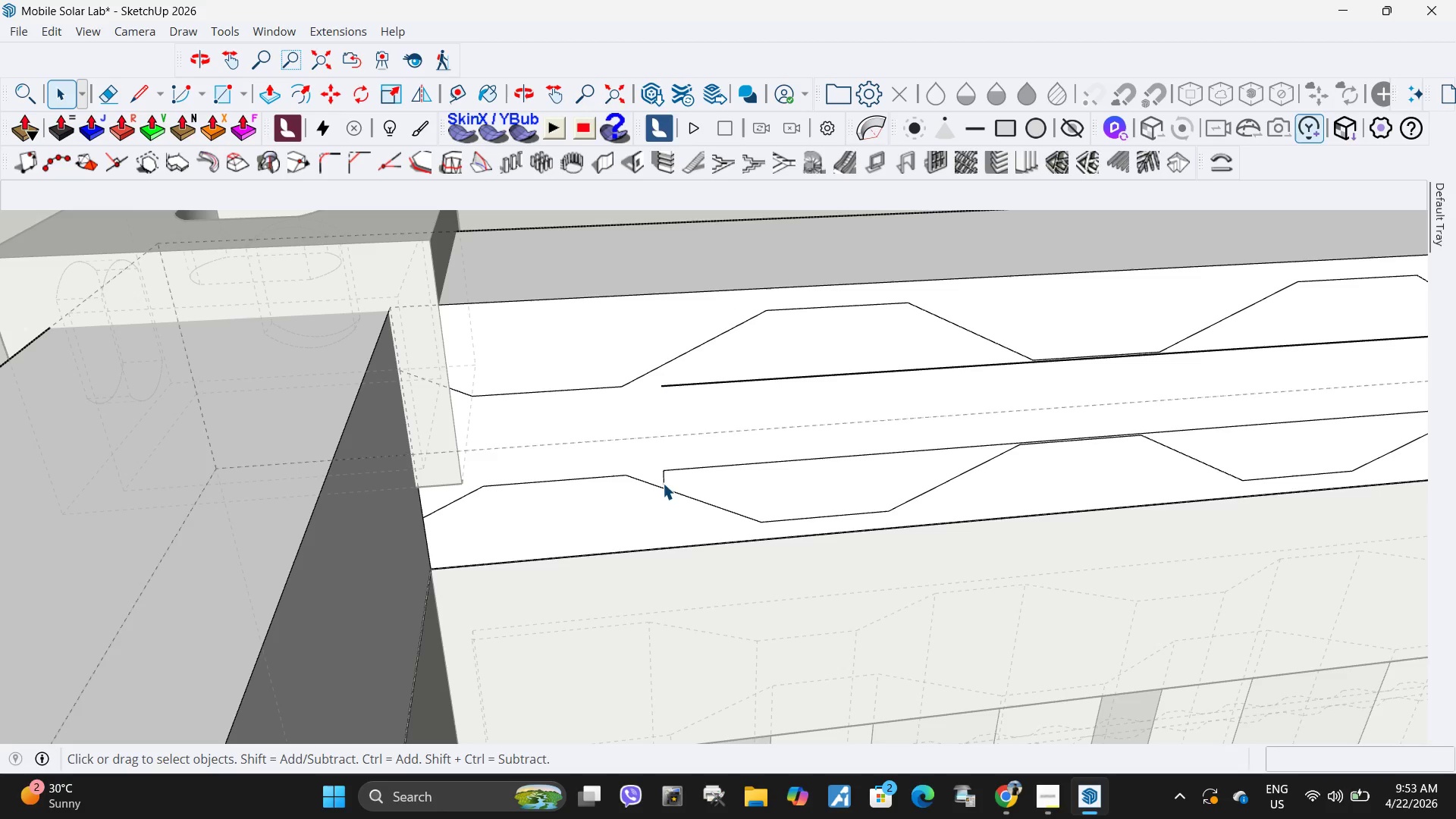 
left_click([663, 482])
 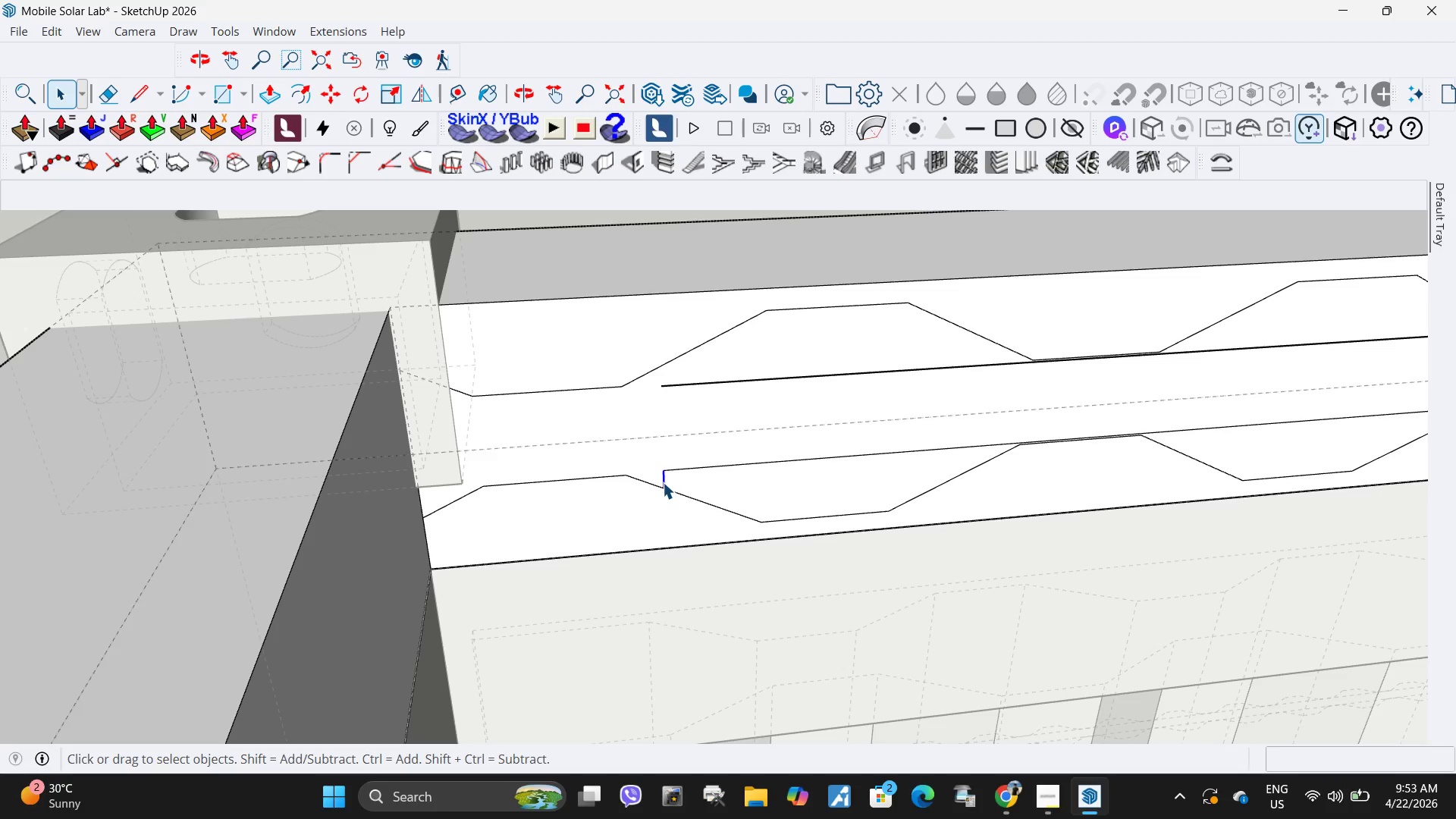 
key(Delete)
 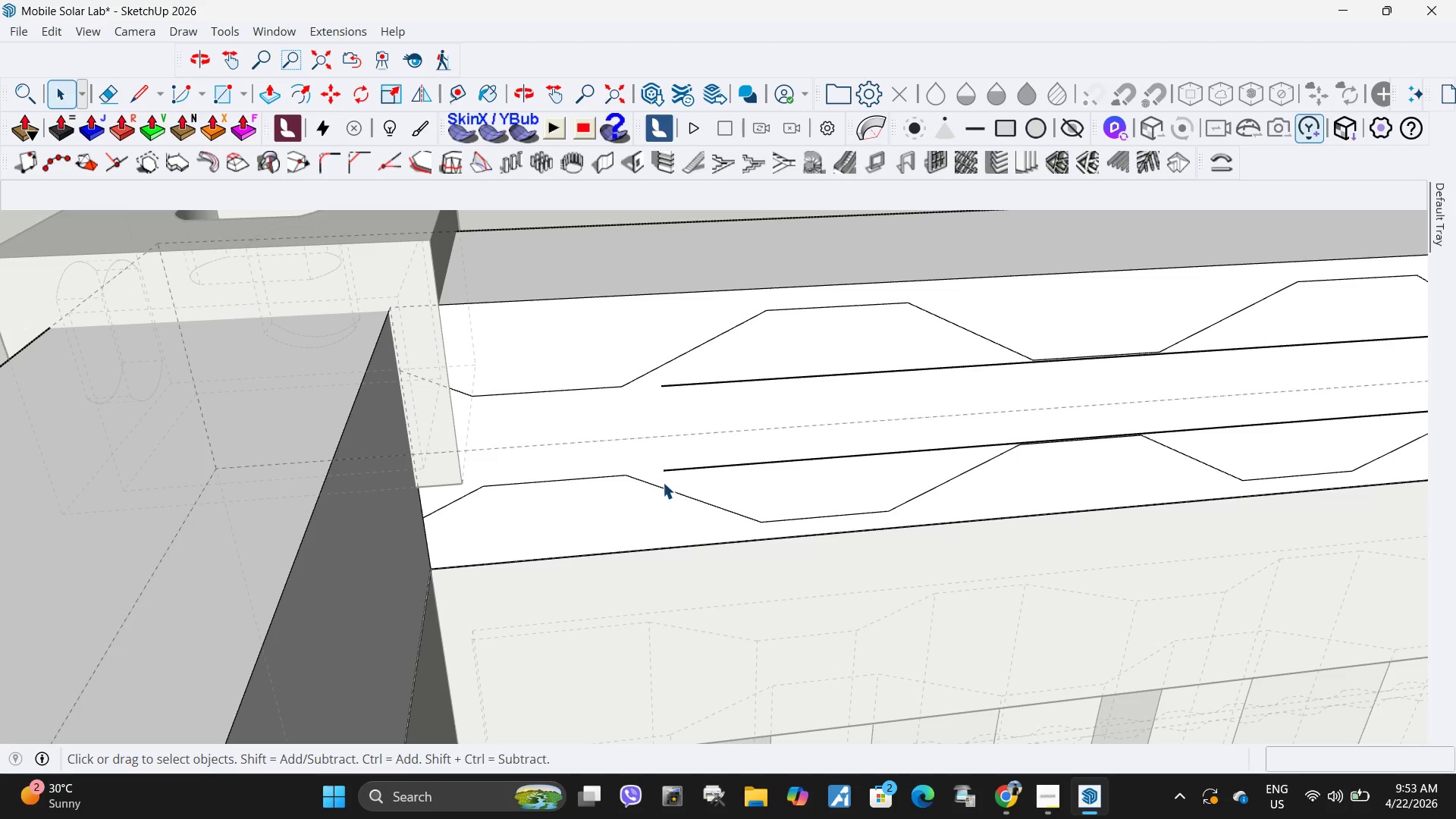 
wait(8.39)
 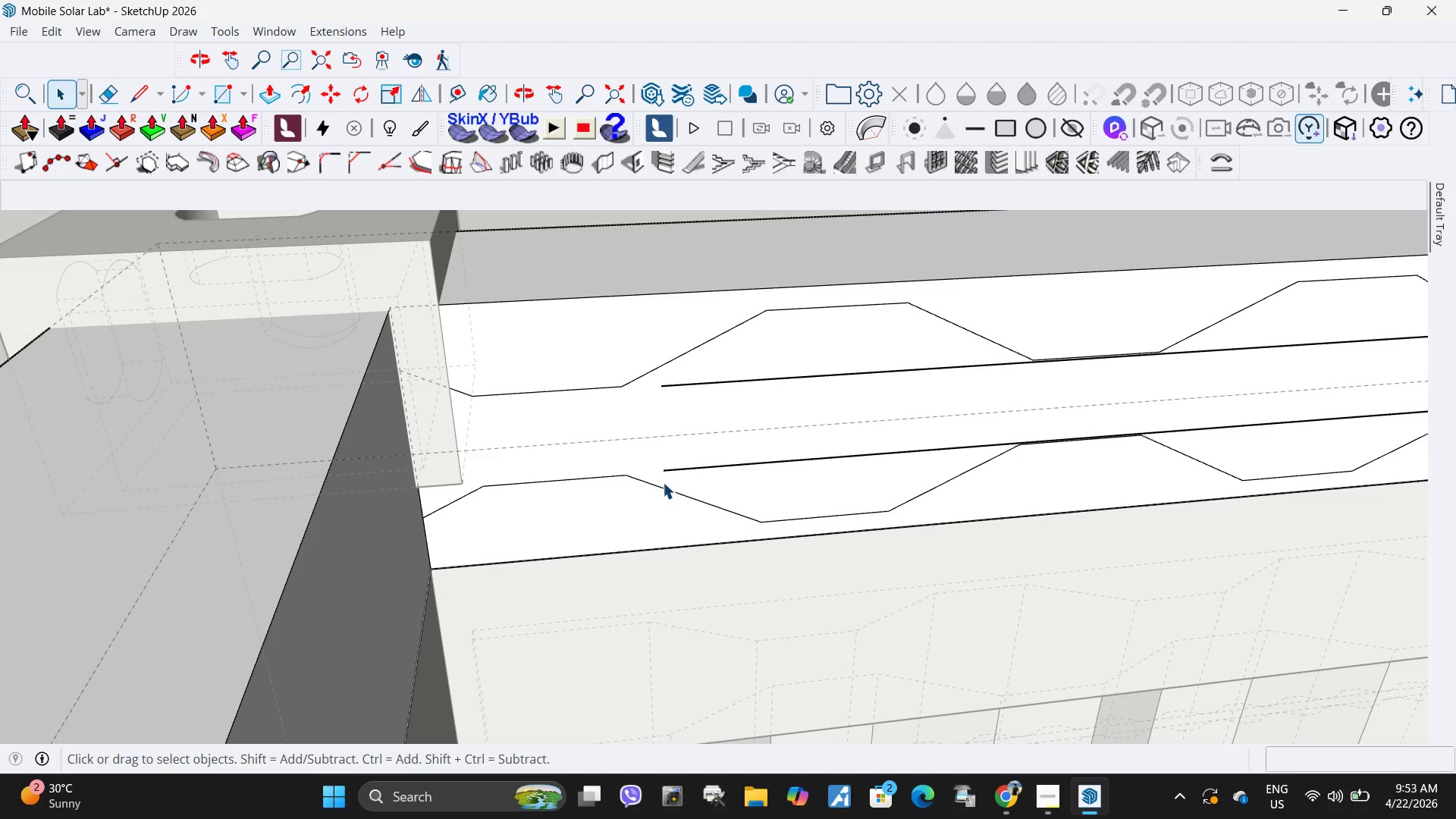 
key(L)
 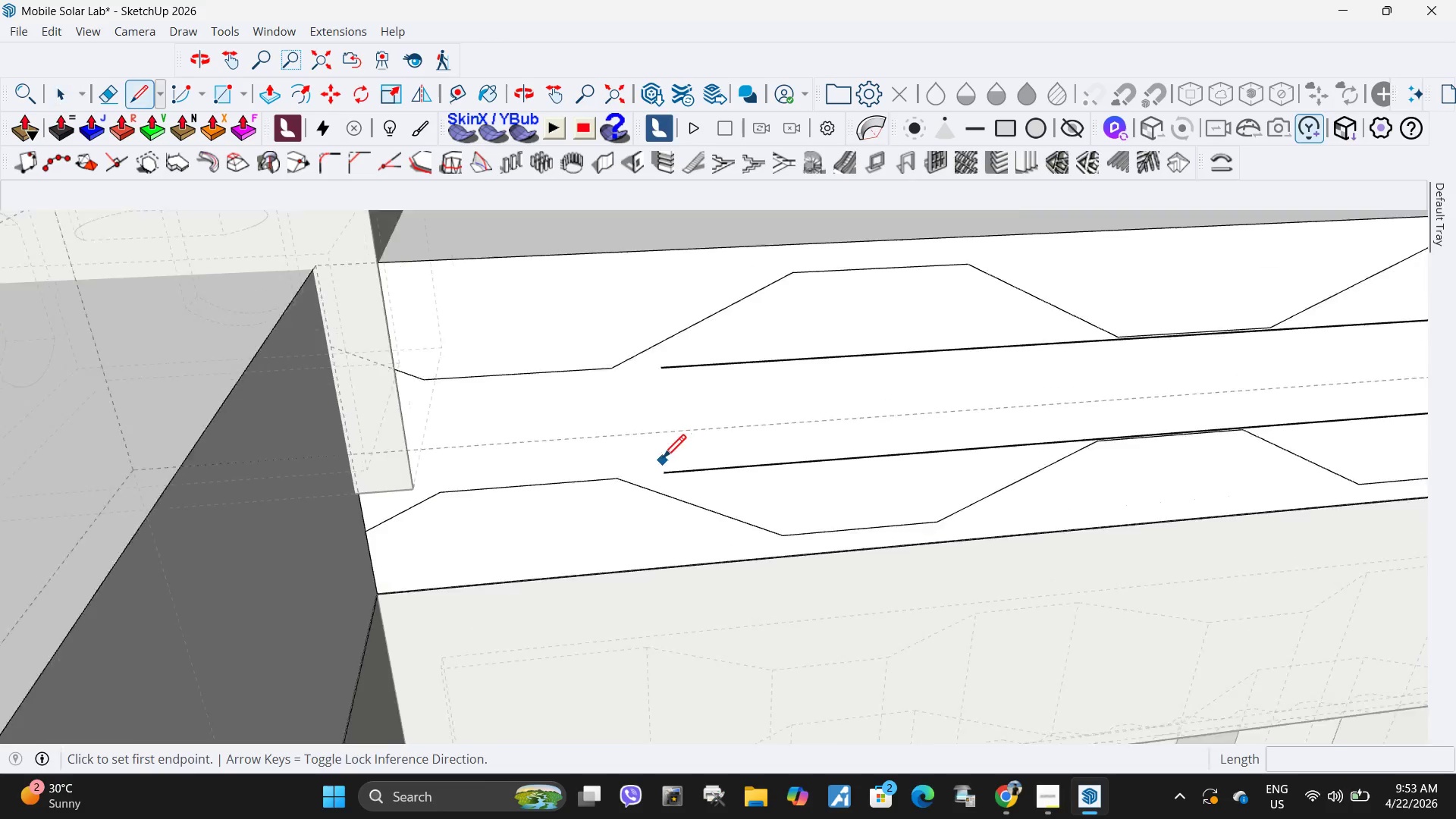 
scroll: coordinate [673, 397], scroll_direction: up, amount: 5.0
 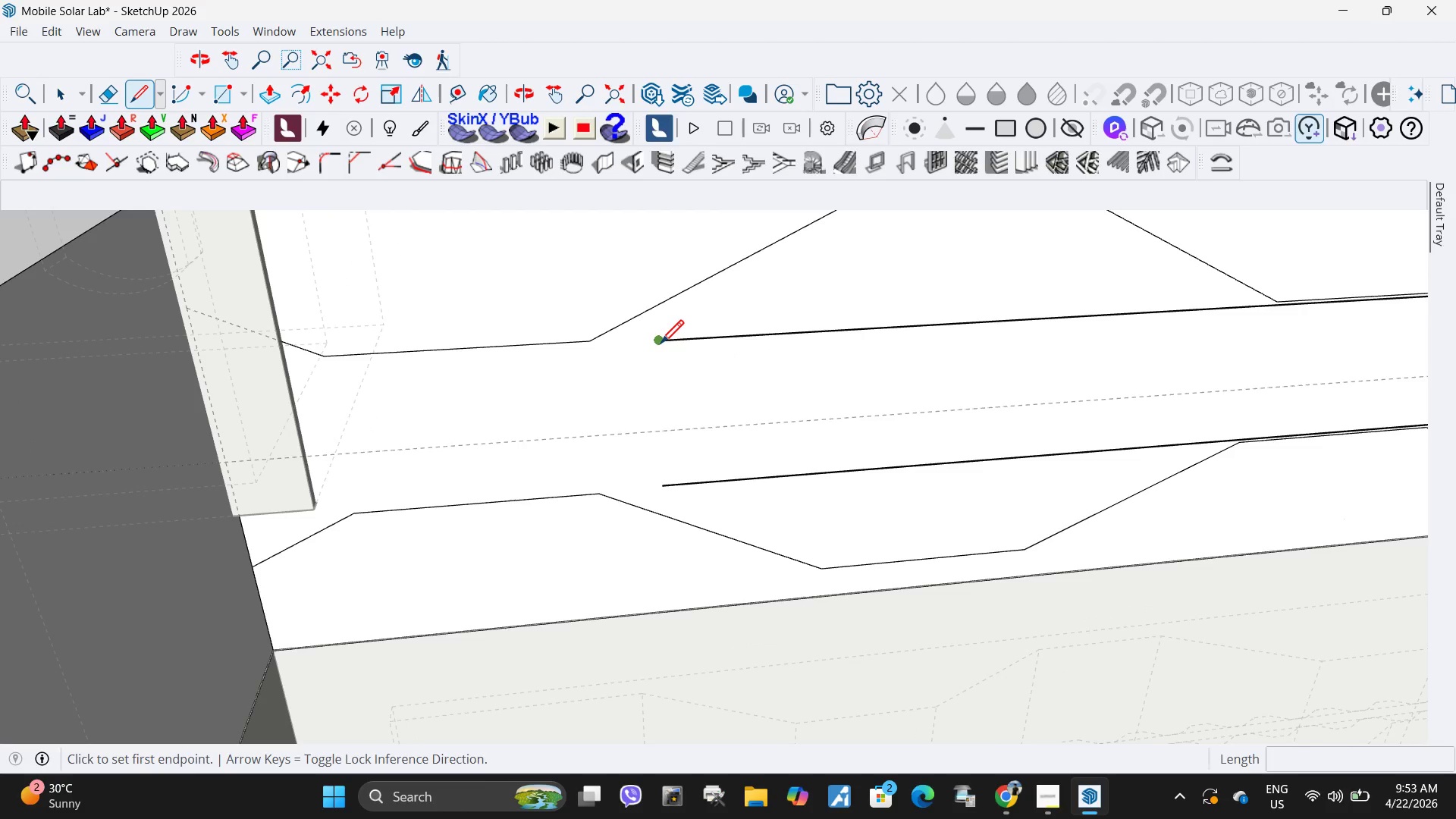 
left_click([661, 346])
 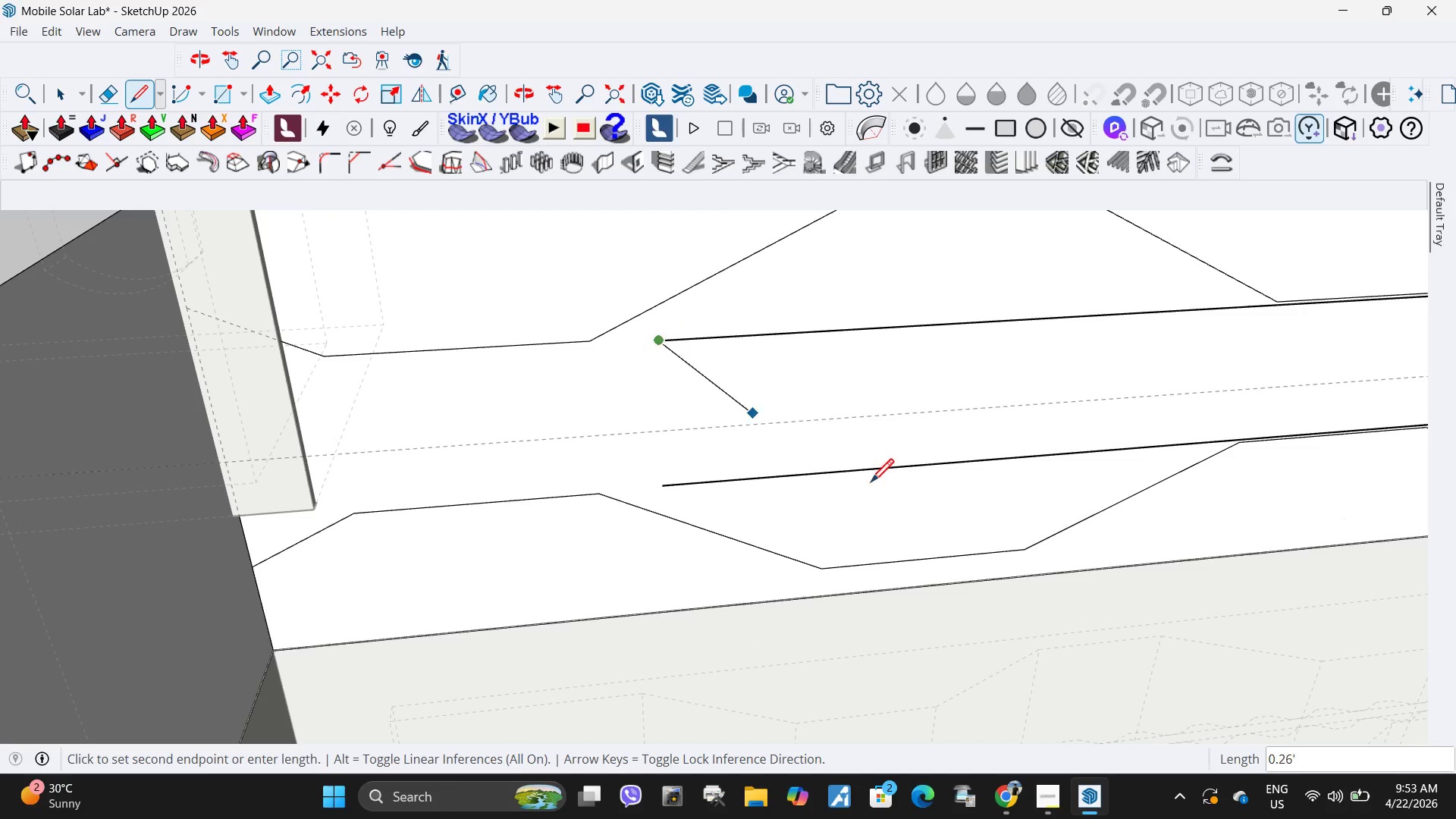 
scroll: coordinate [871, 489], scroll_direction: down, amount: 7.0
 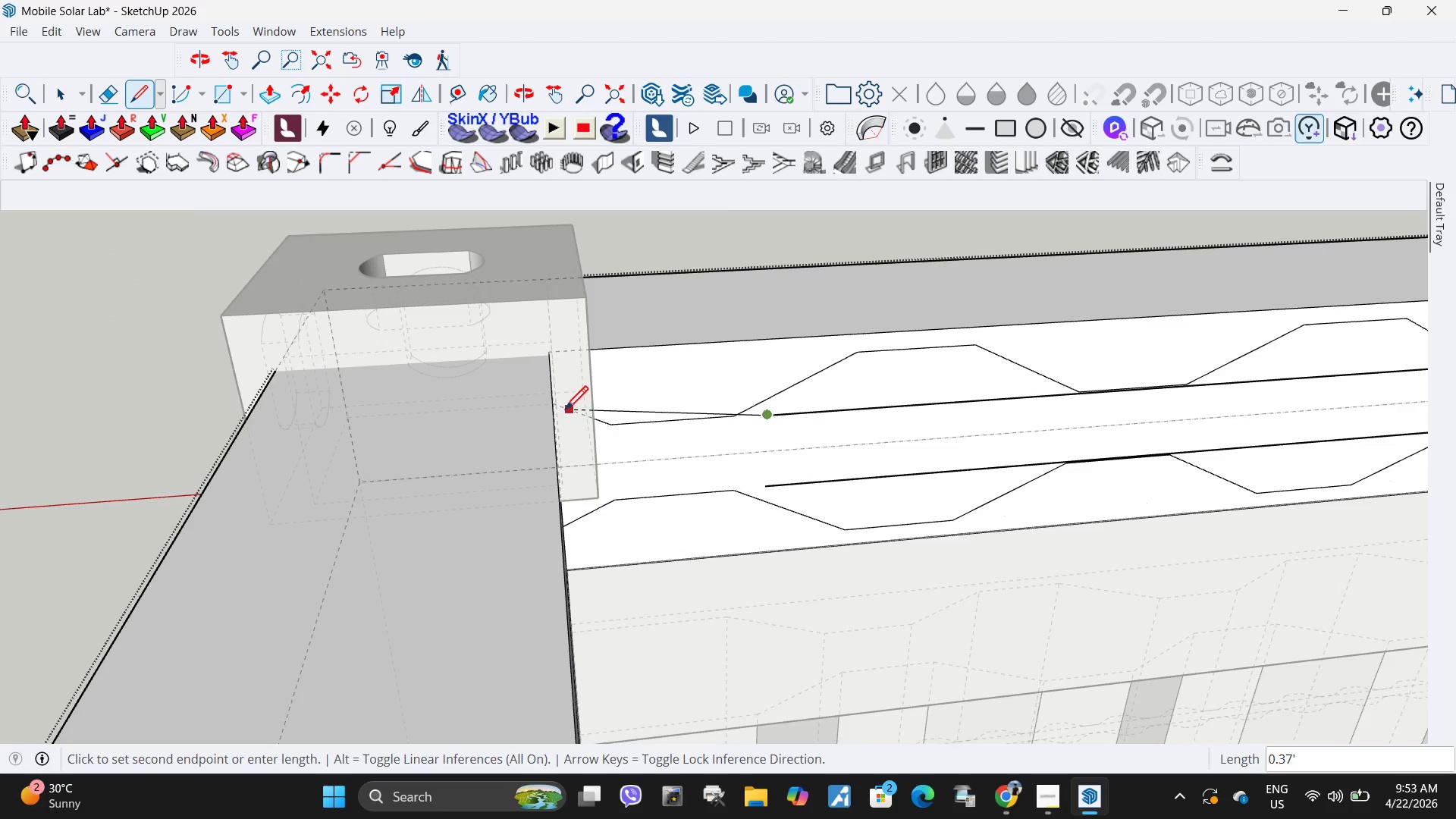 
scroll: coordinate [486, 419], scroll_direction: up, amount: 12.0
 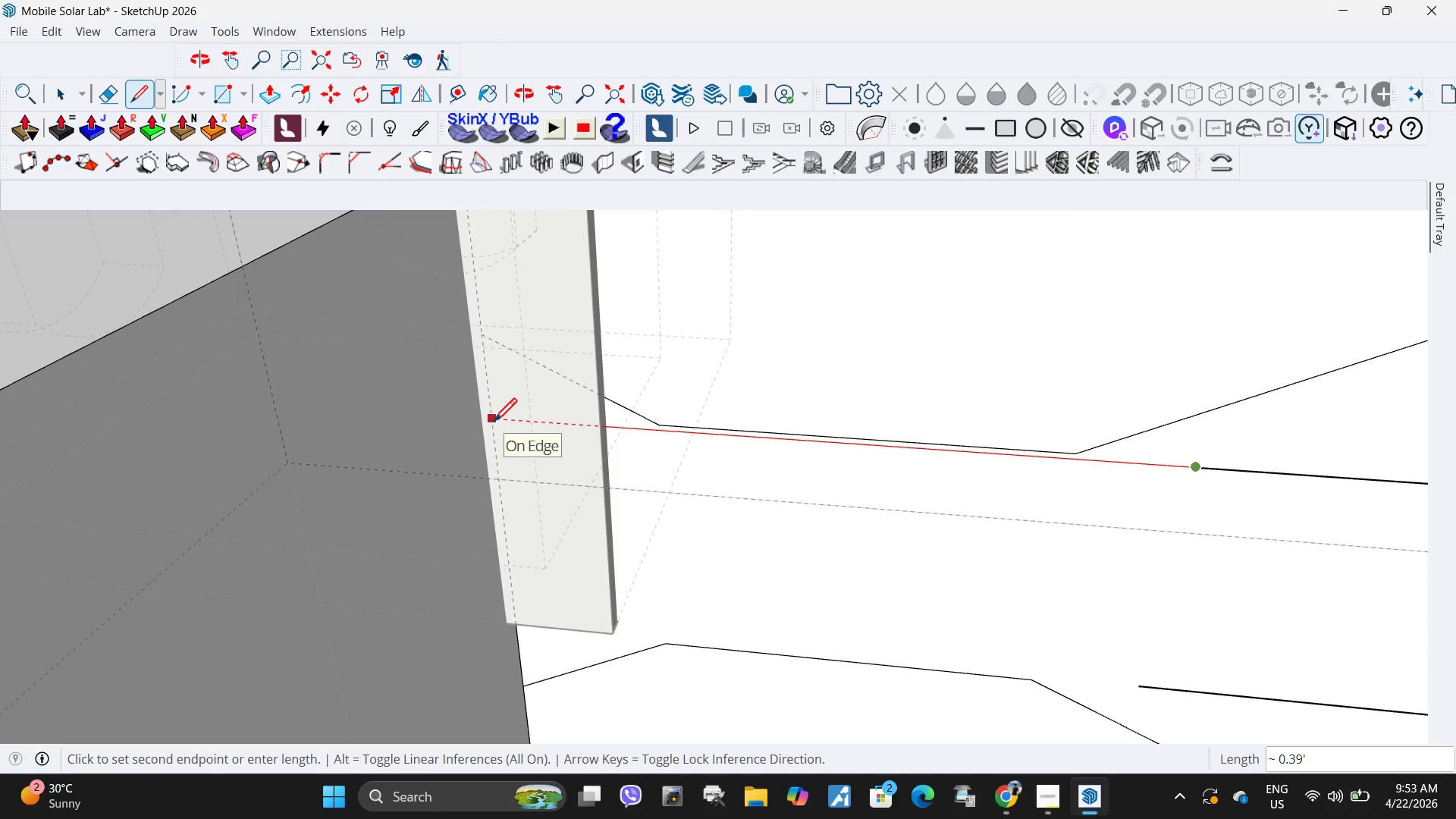 
left_click([494, 424])
 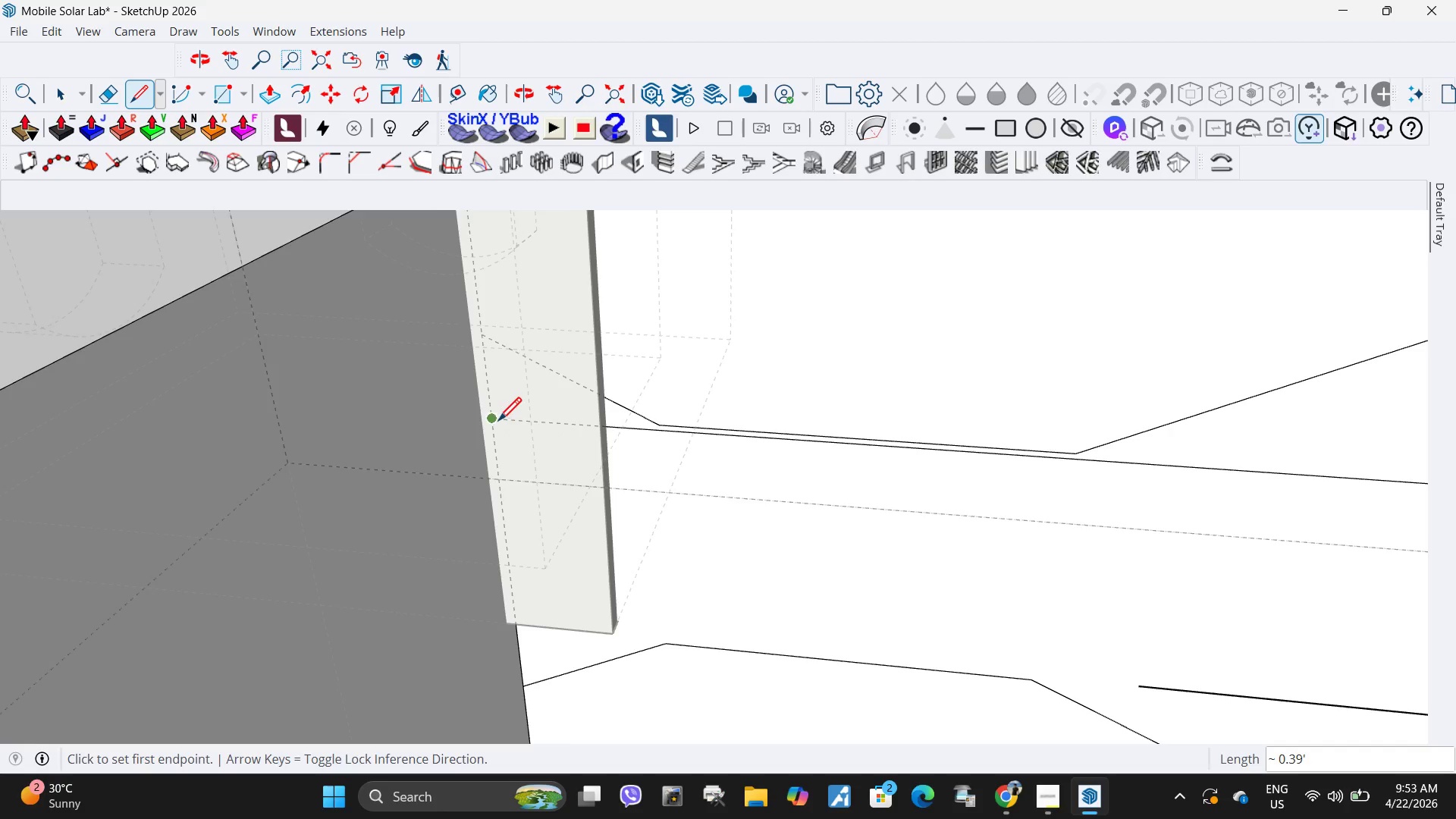 
scroll: coordinate [849, 601], scroll_direction: down, amount: 3.0
 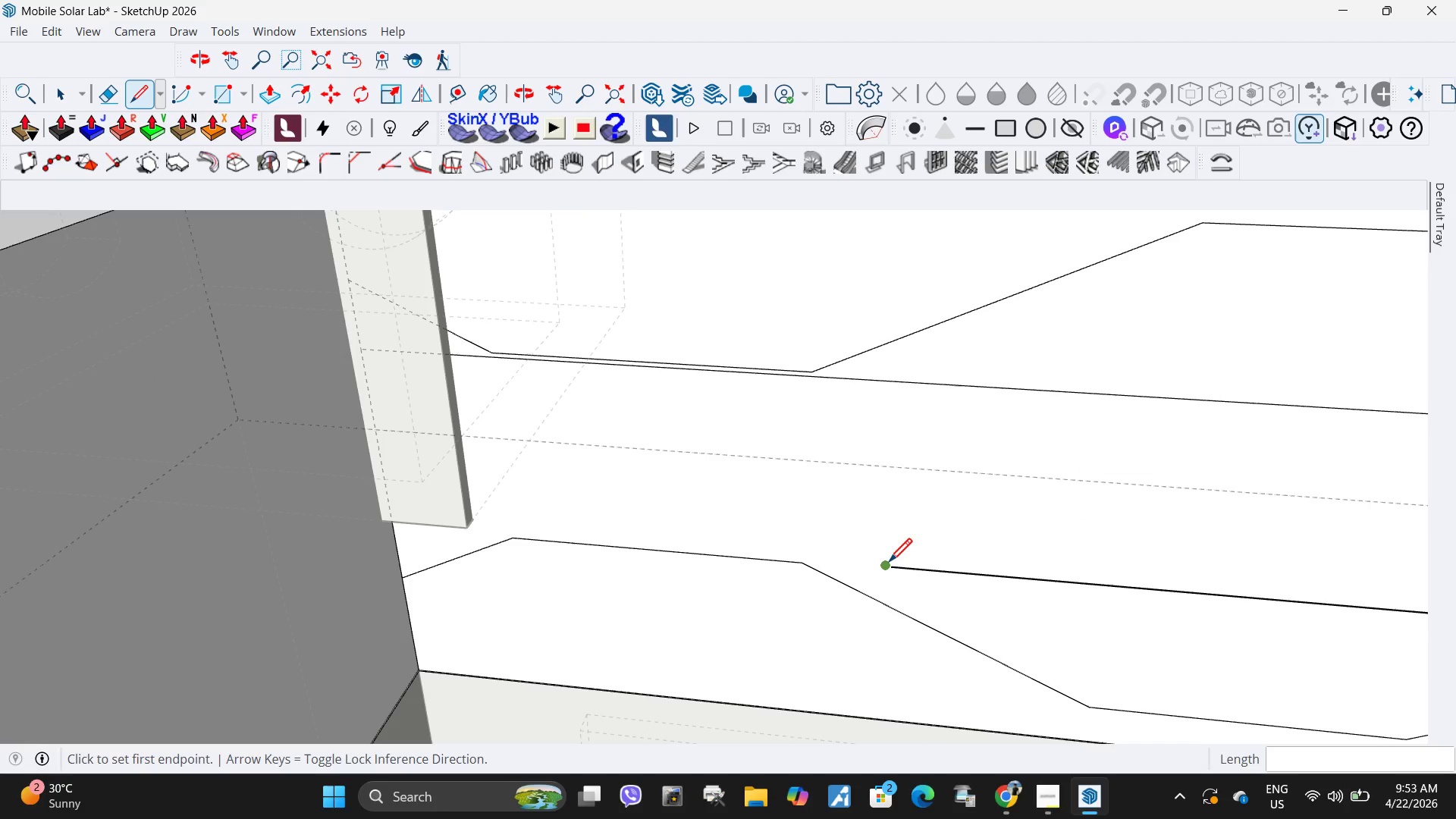 
left_click([889, 564])
 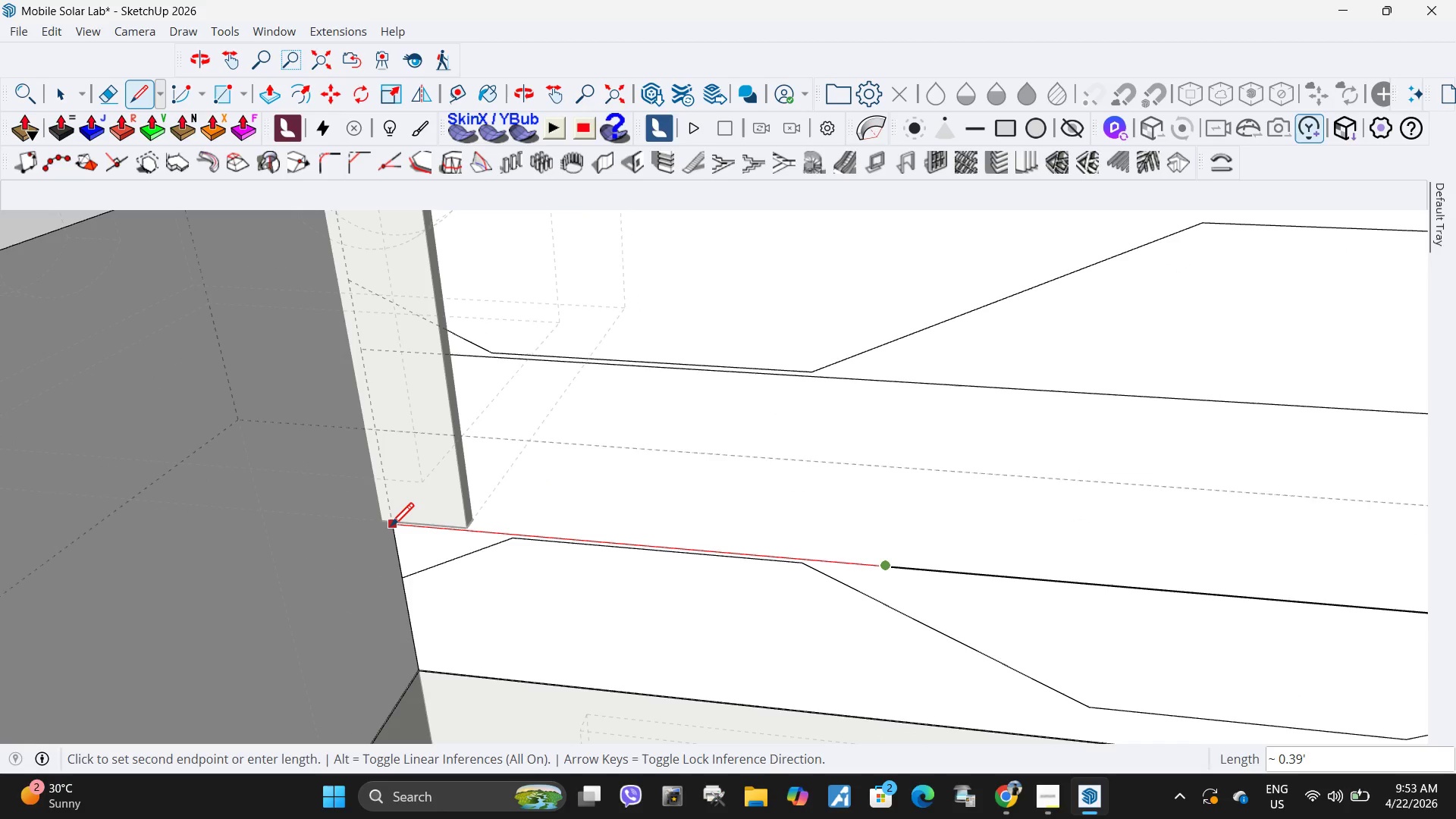 
left_click([391, 529])
 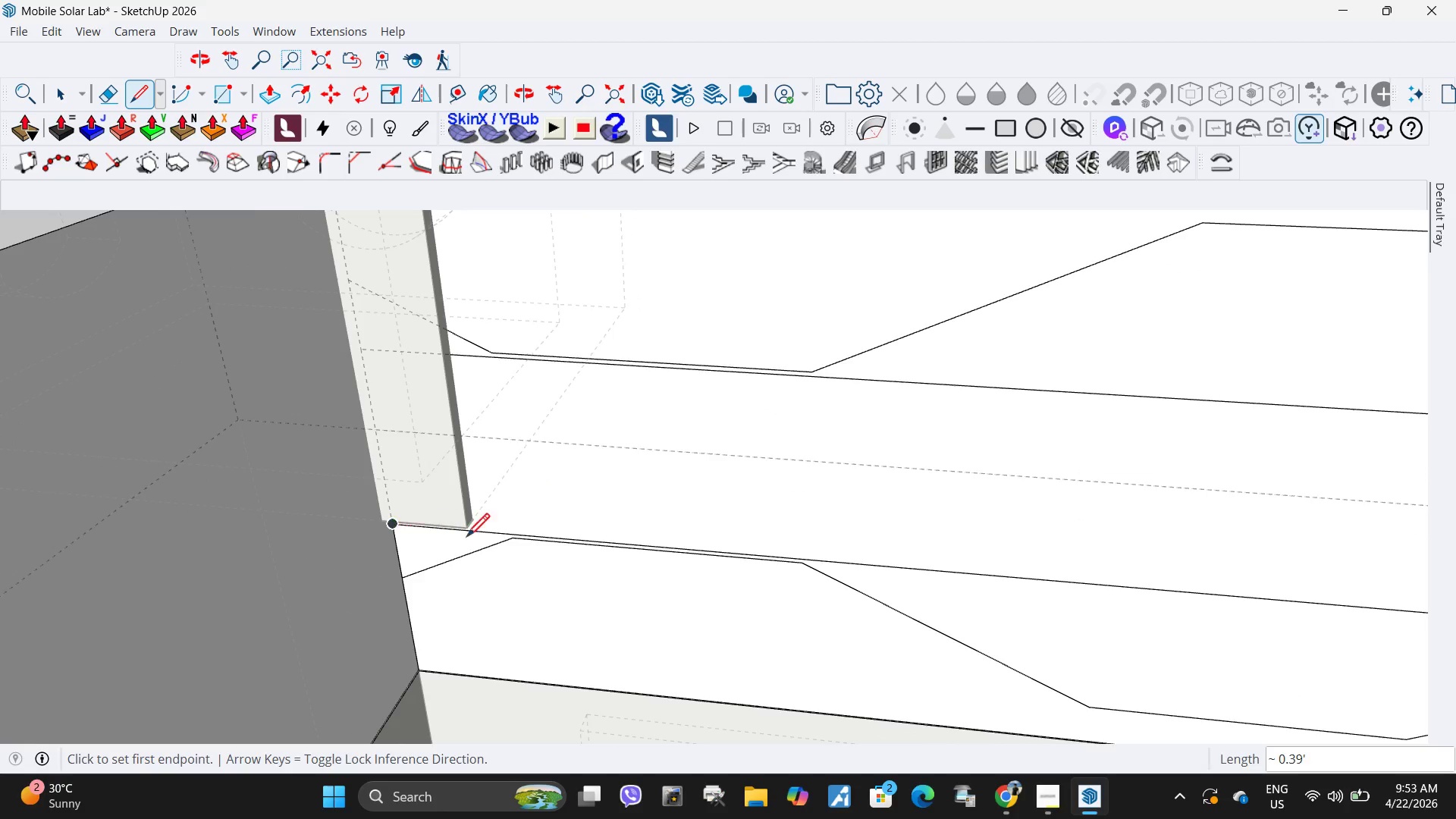 
key(Space)
 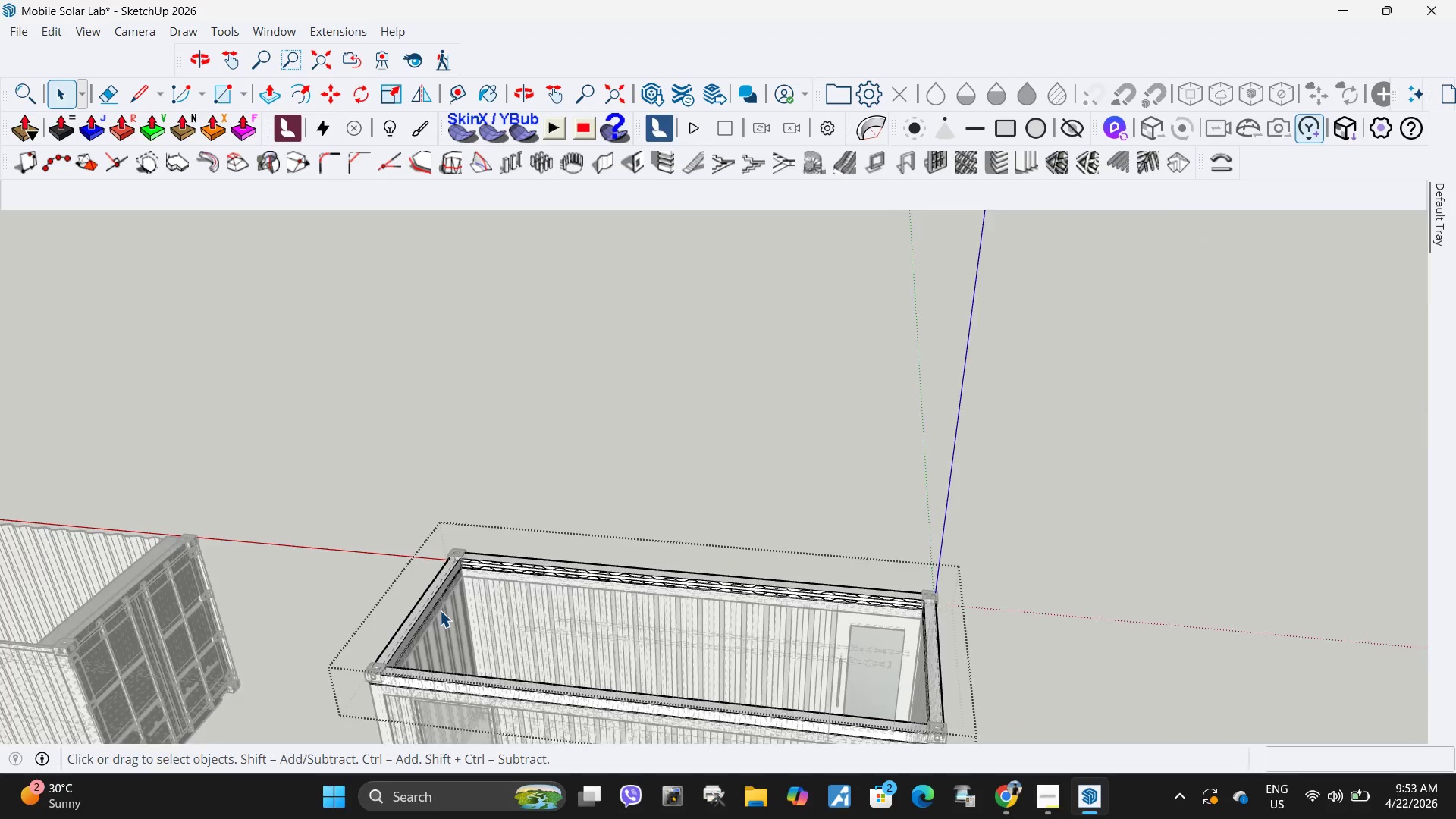 
scroll: coordinate [440, 610], scroll_direction: down, amount: 48.0
 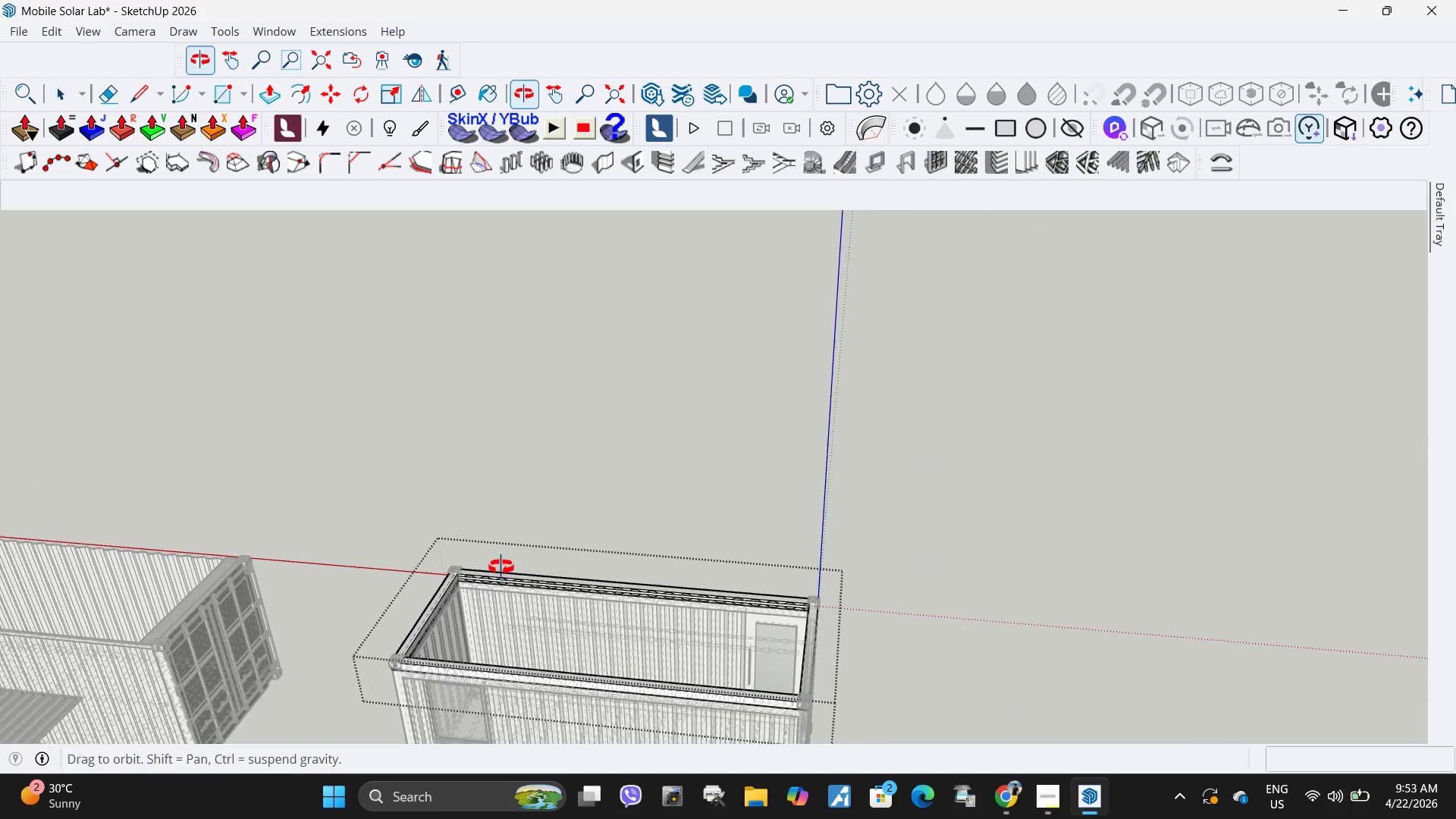 
left_click([461, 551])
 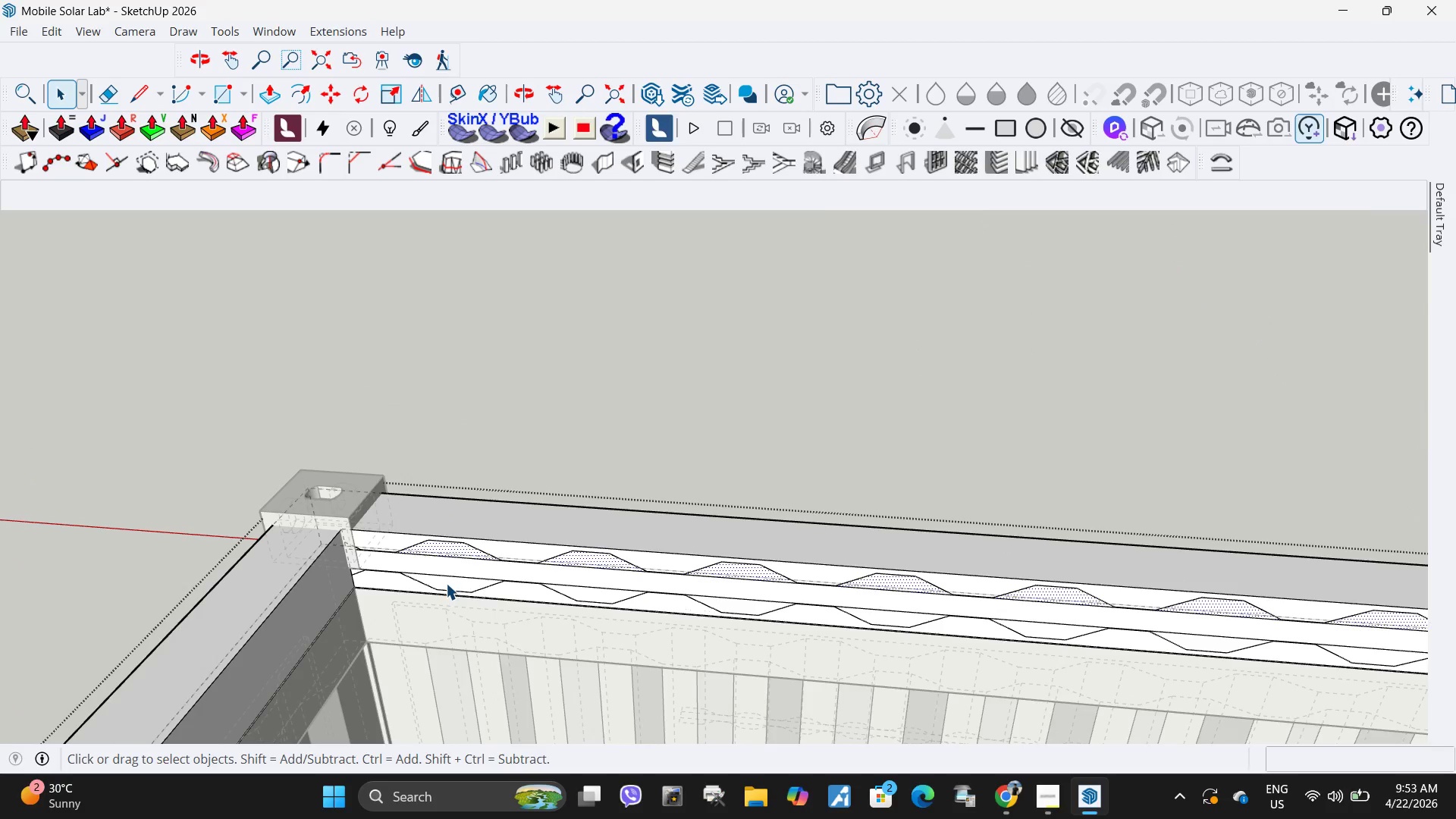 
scroll: coordinate [476, 552], scroll_direction: up, amount: 21.0
 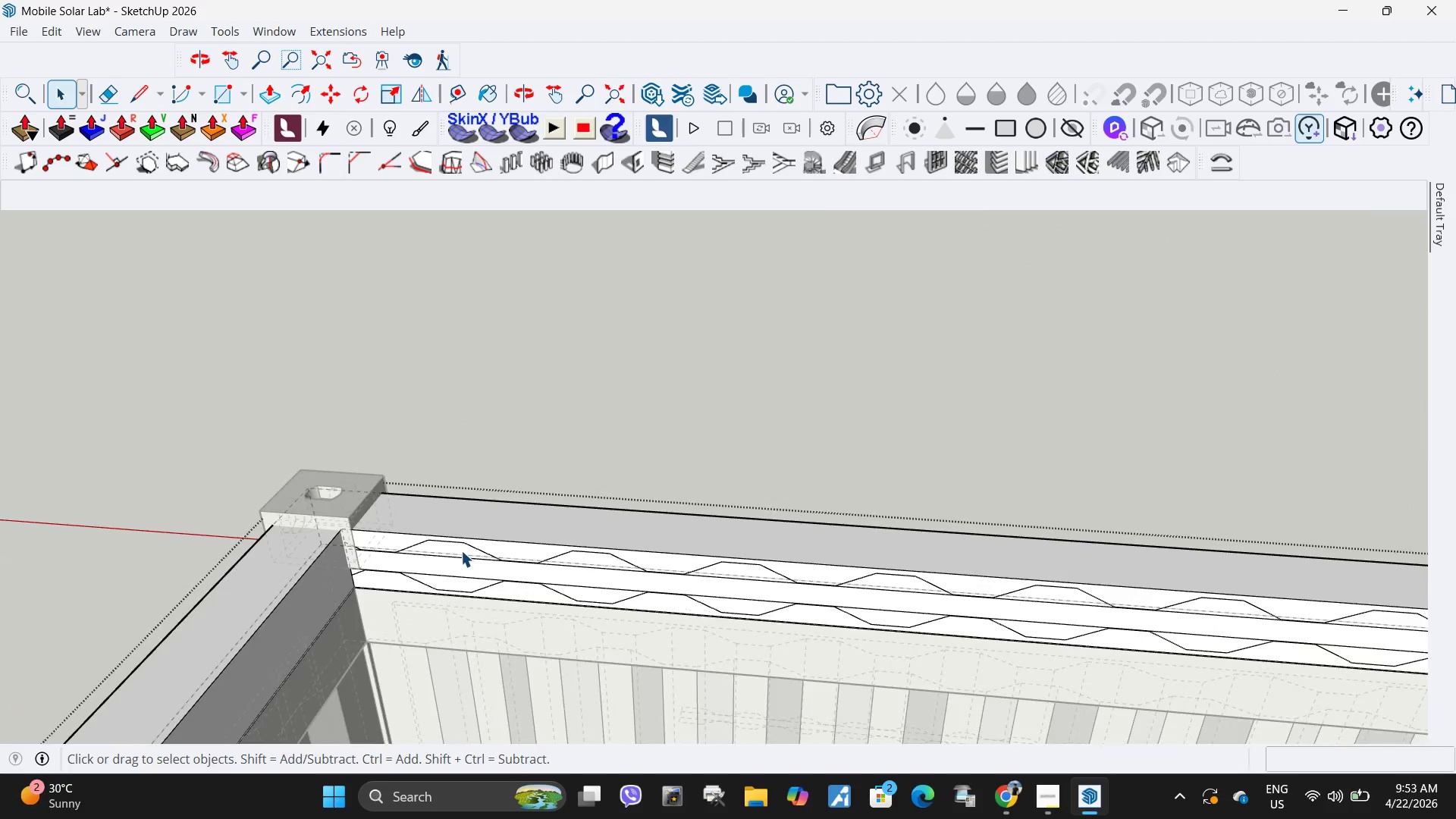 
left_click([446, 583])
 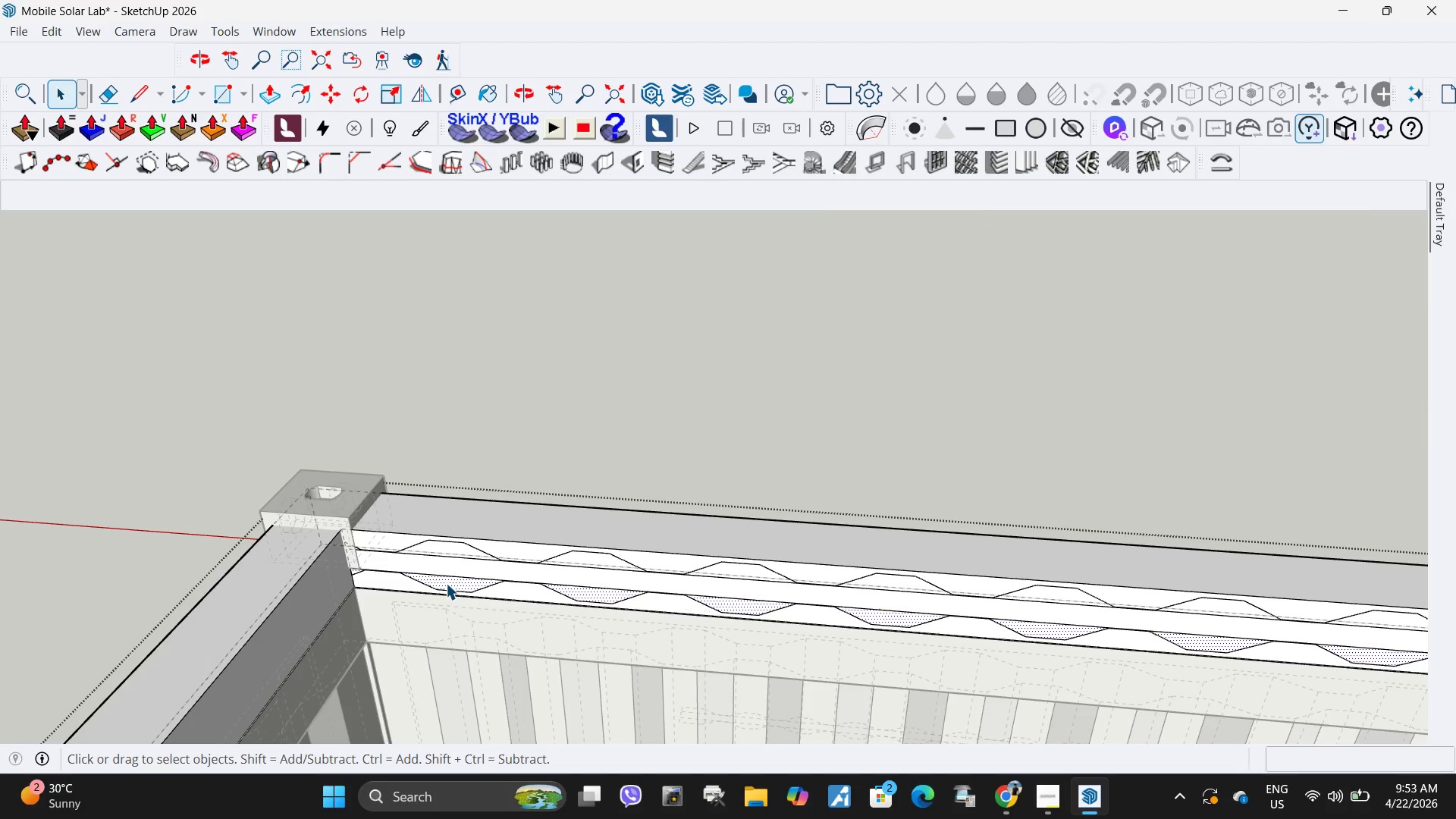 
key(P)
 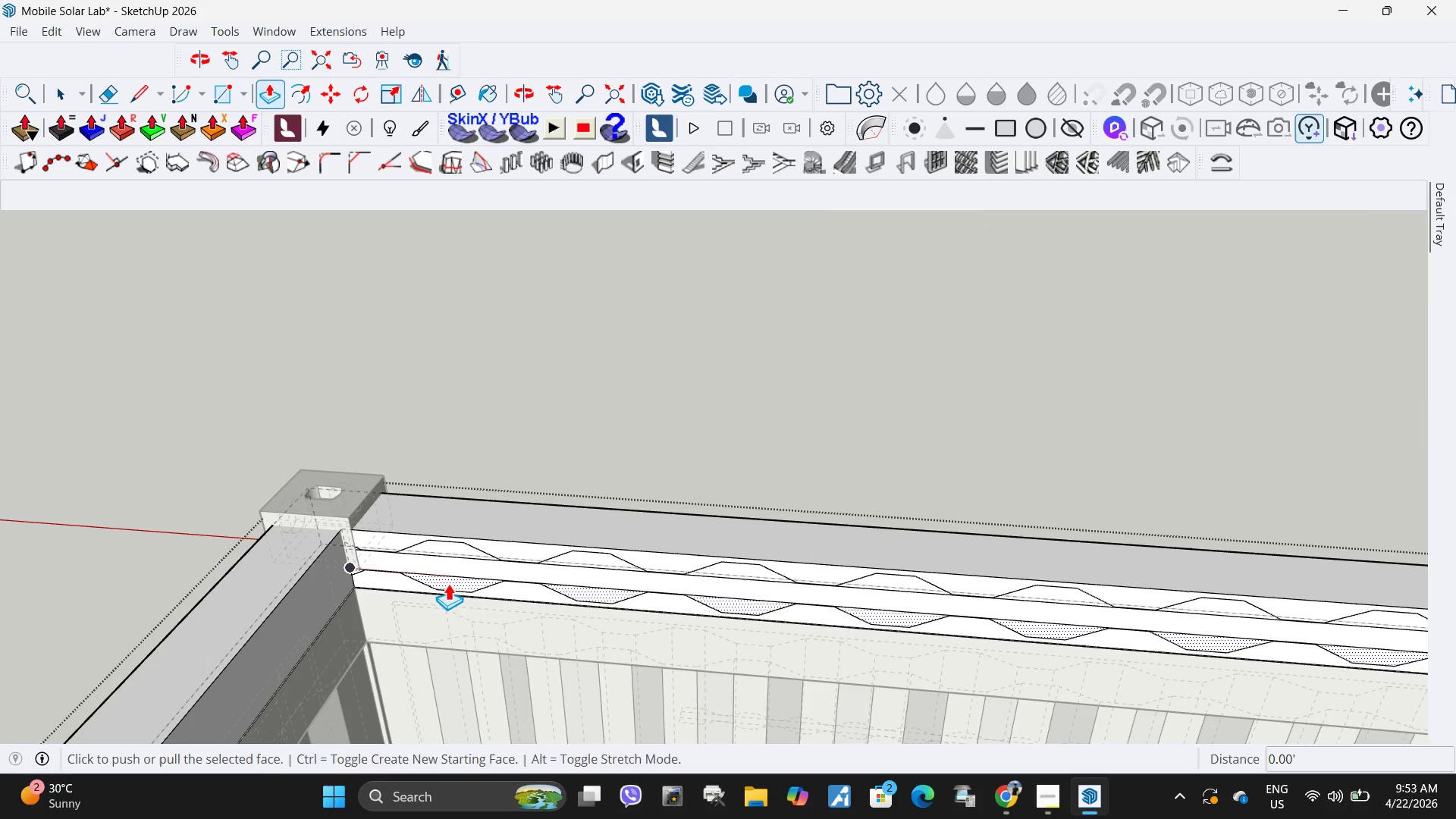 
left_click([448, 583])
 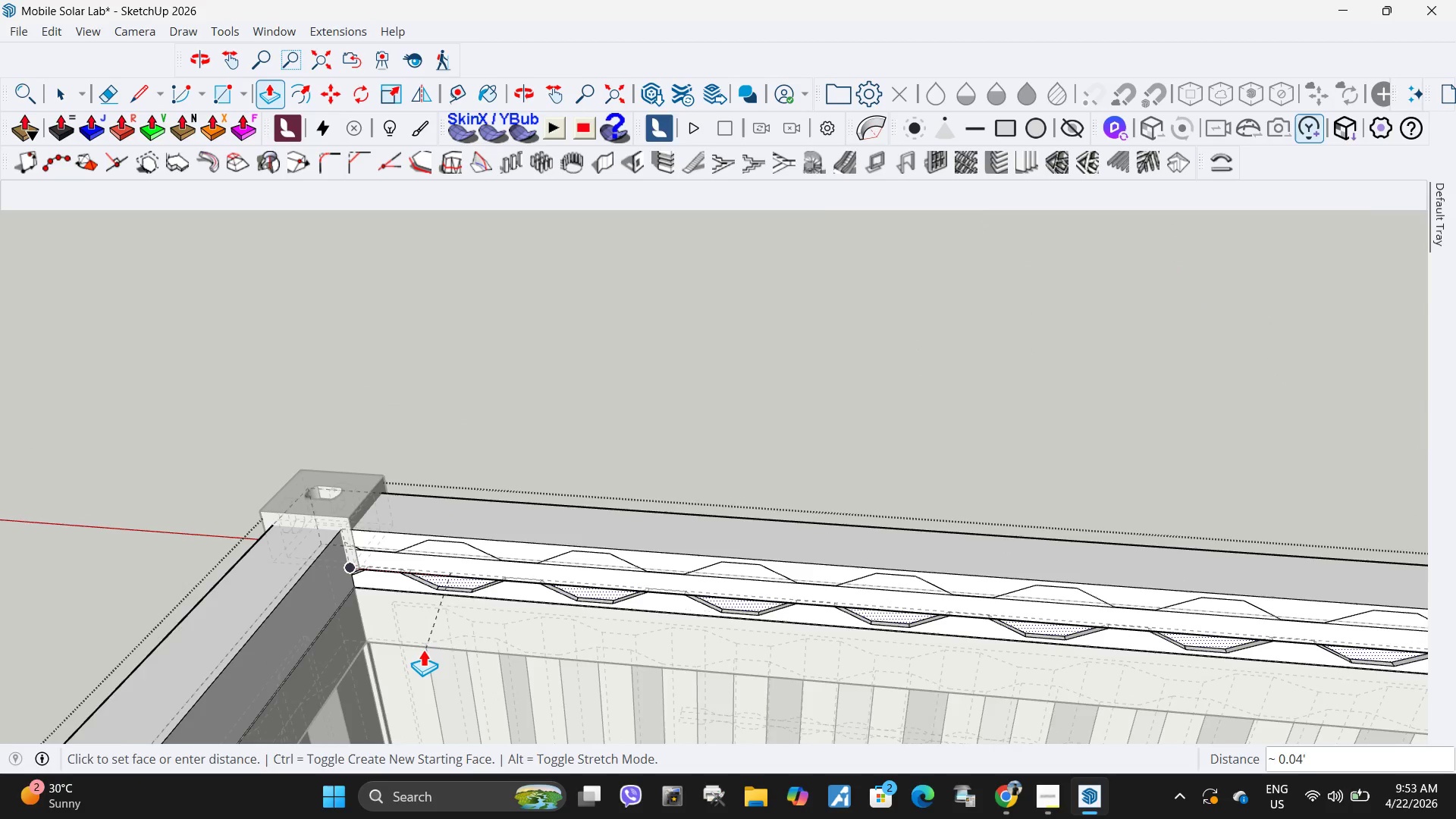 
scroll: coordinate [663, 488], scroll_direction: down, amount: 24.0
 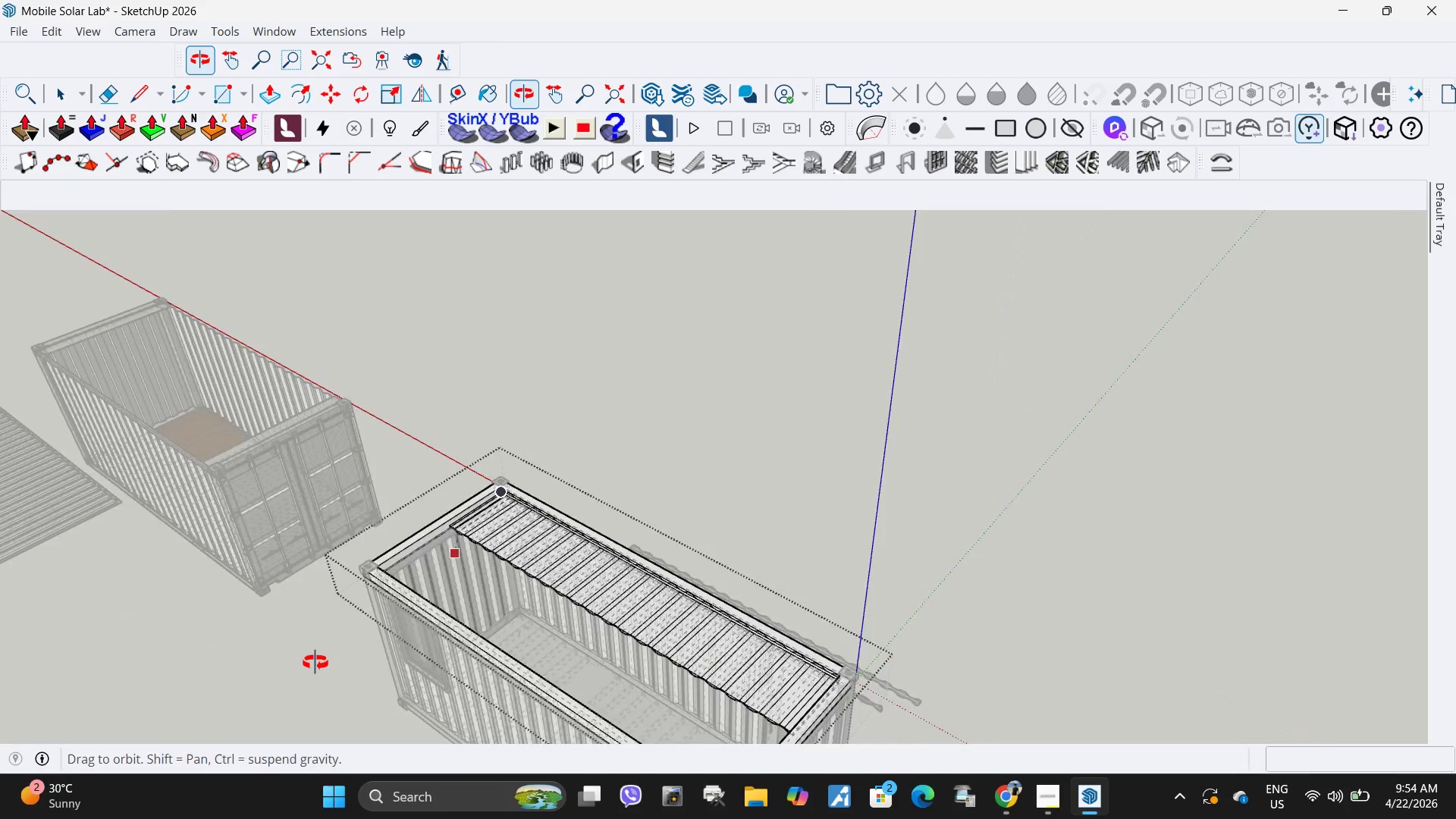 
scroll: coordinate [376, 545], scroll_direction: up, amount: 5.0
 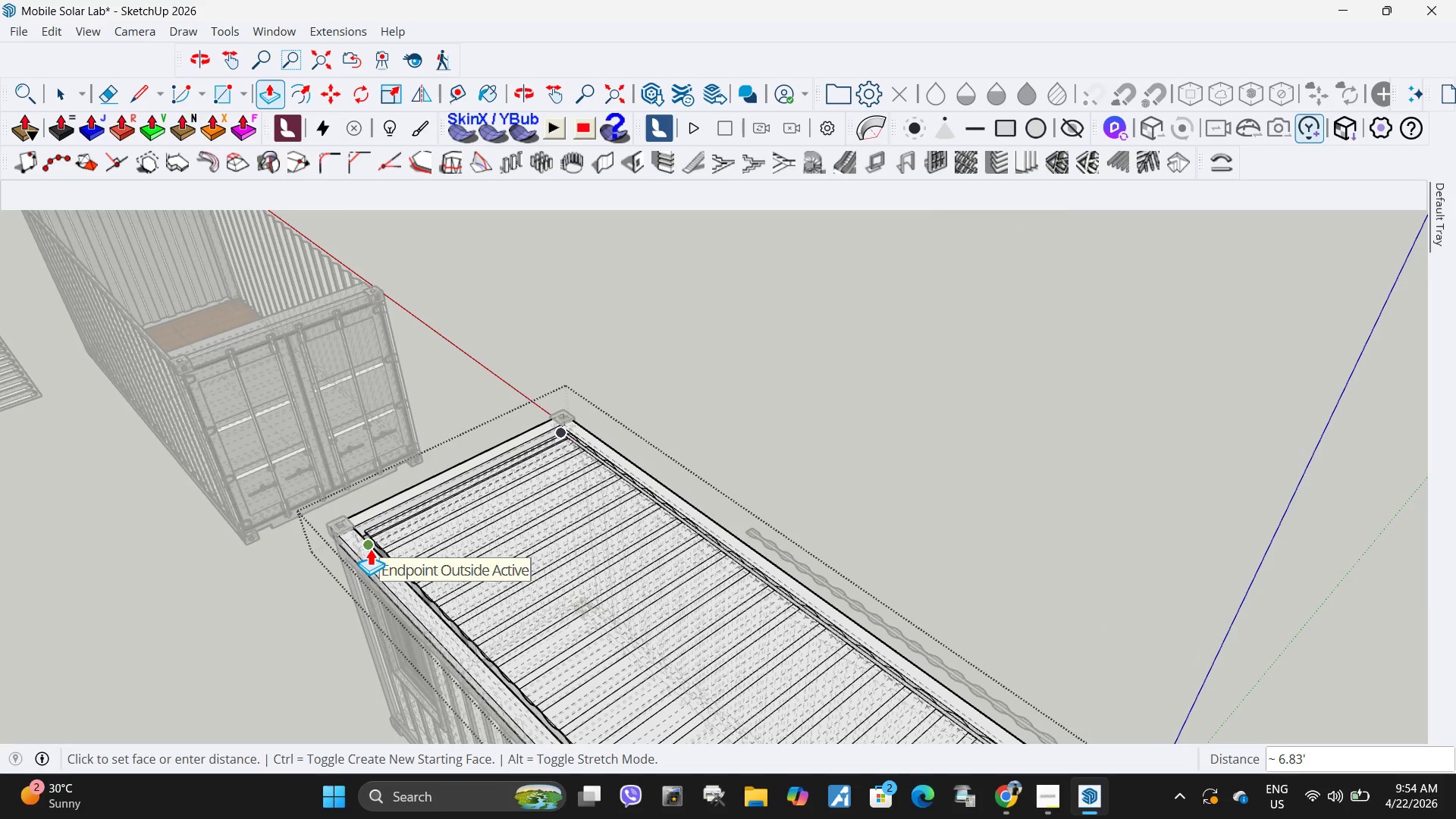 
key(K)
 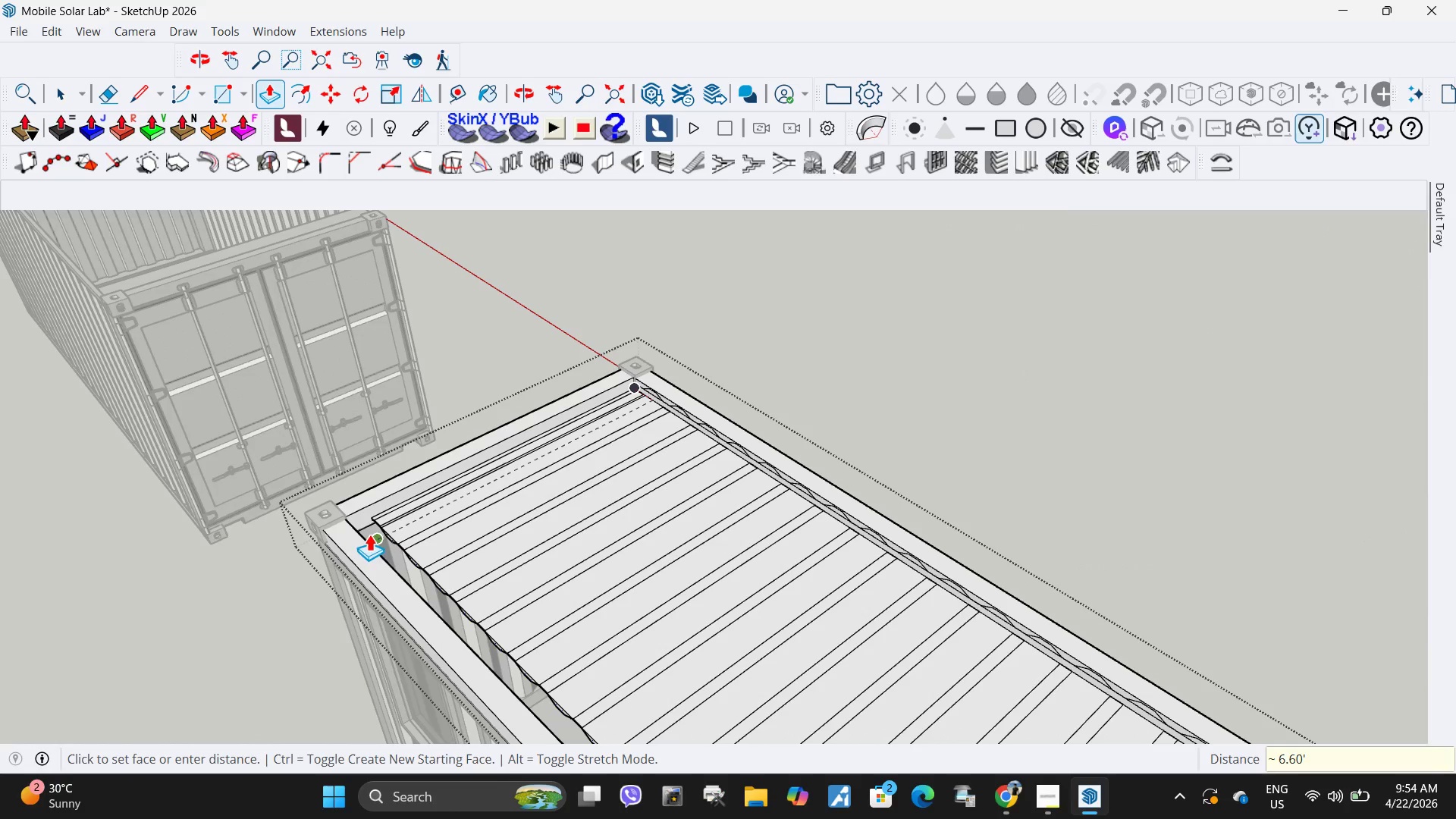 
scroll: coordinate [394, 553], scroll_direction: up, amount: 13.0
 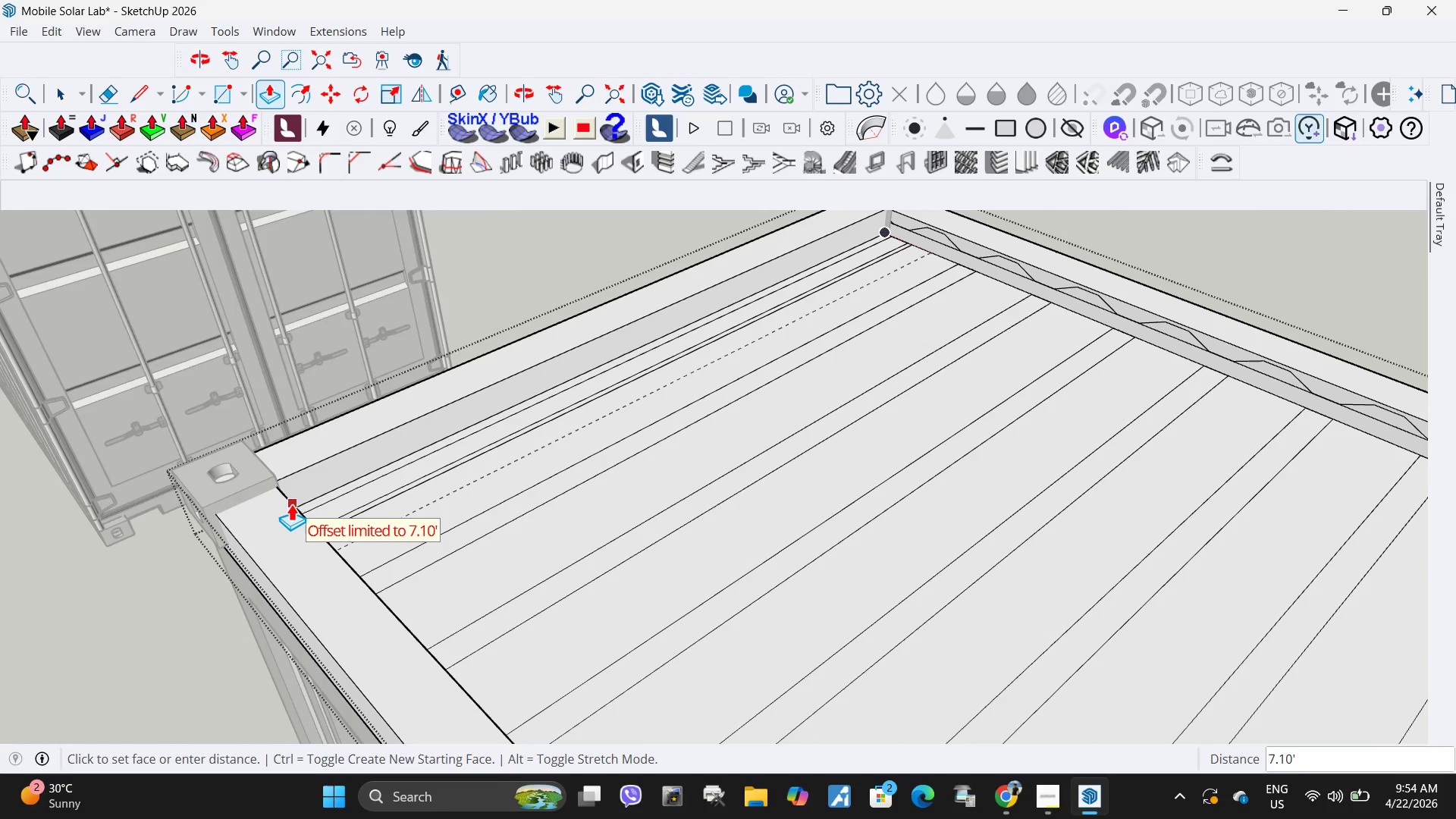 
left_click([291, 504])
 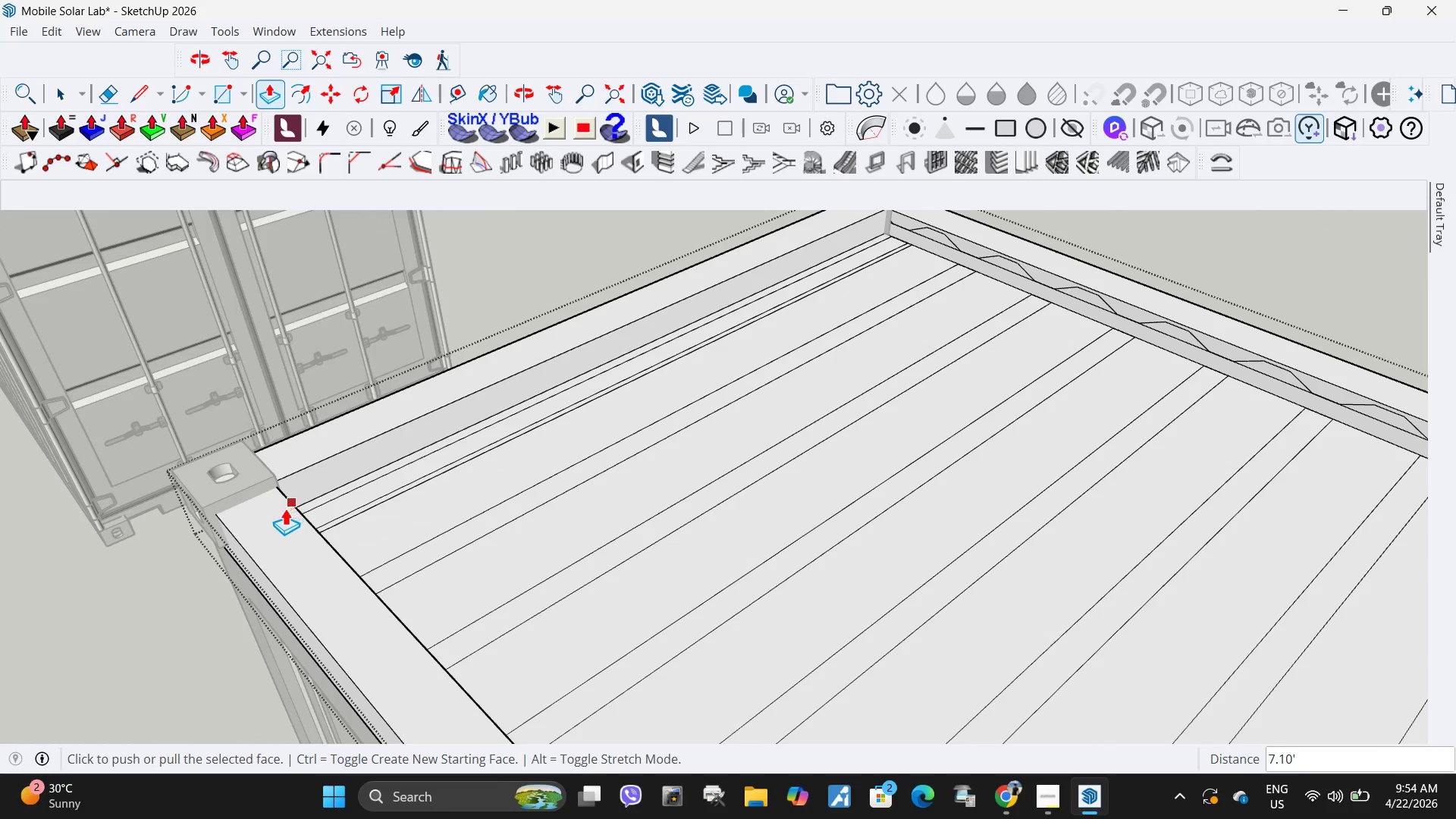 
key(Space)
 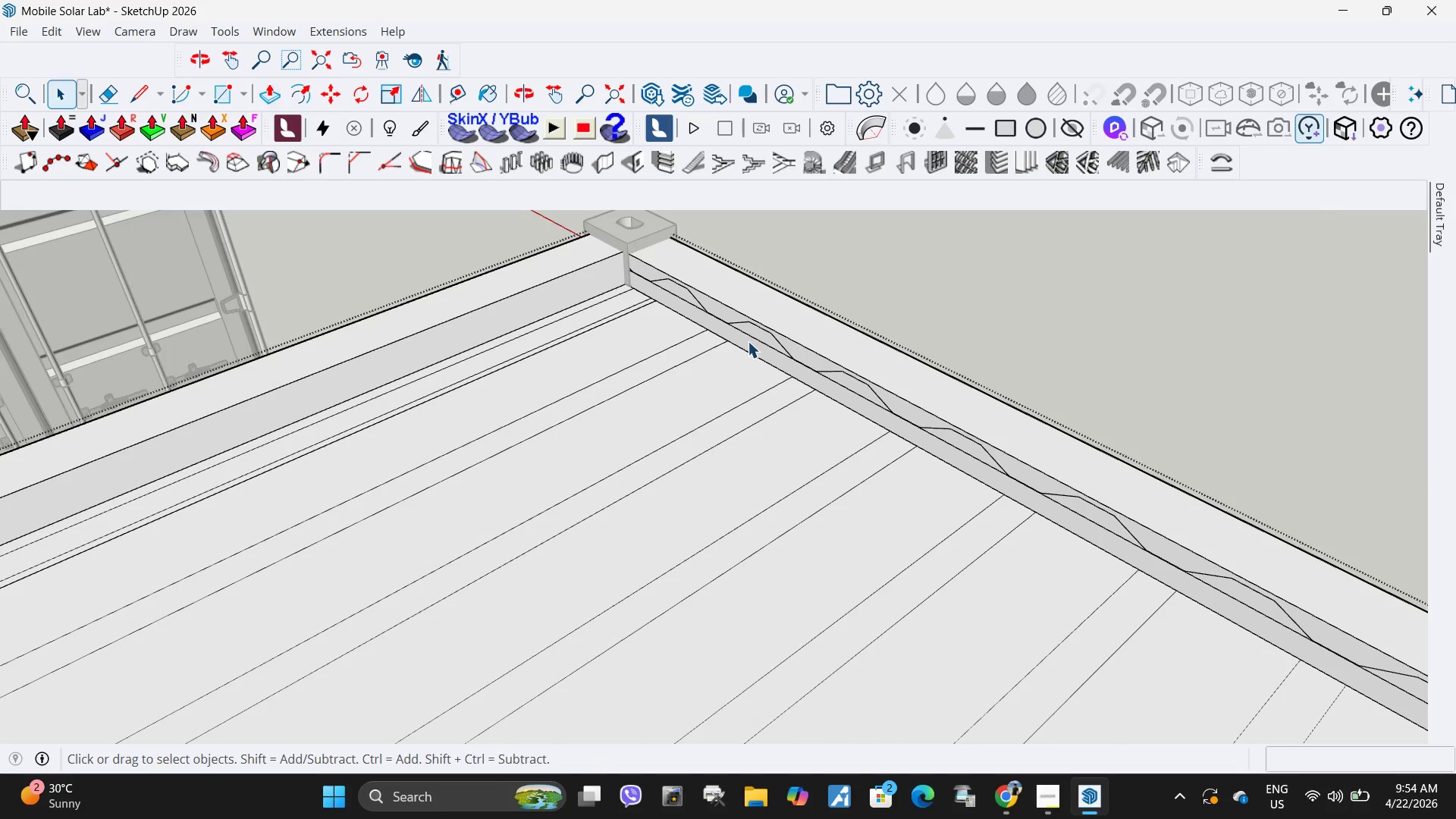 
scroll: coordinate [706, 360], scroll_direction: up, amount: 1.0
 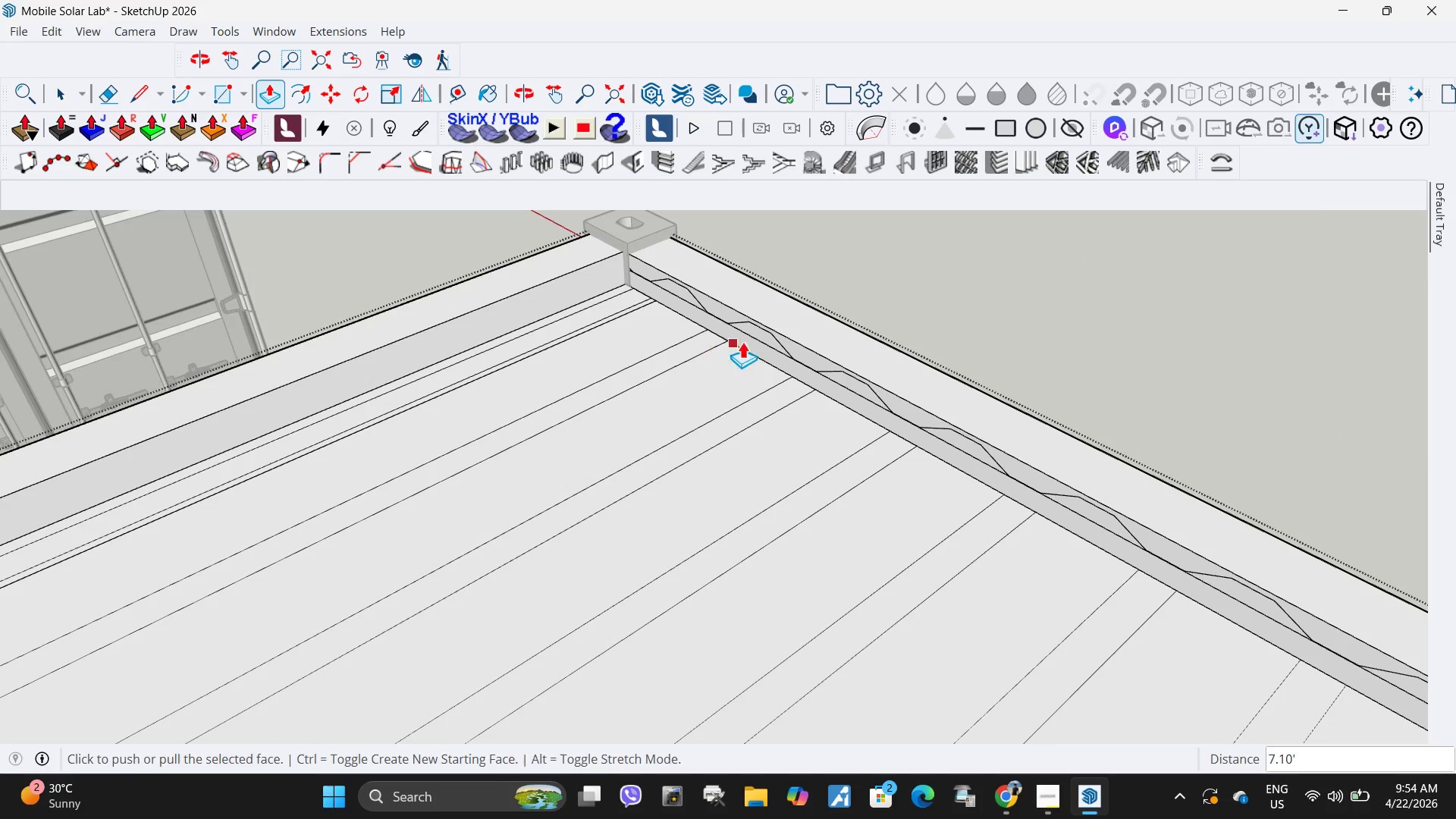 
left_click([748, 341])
 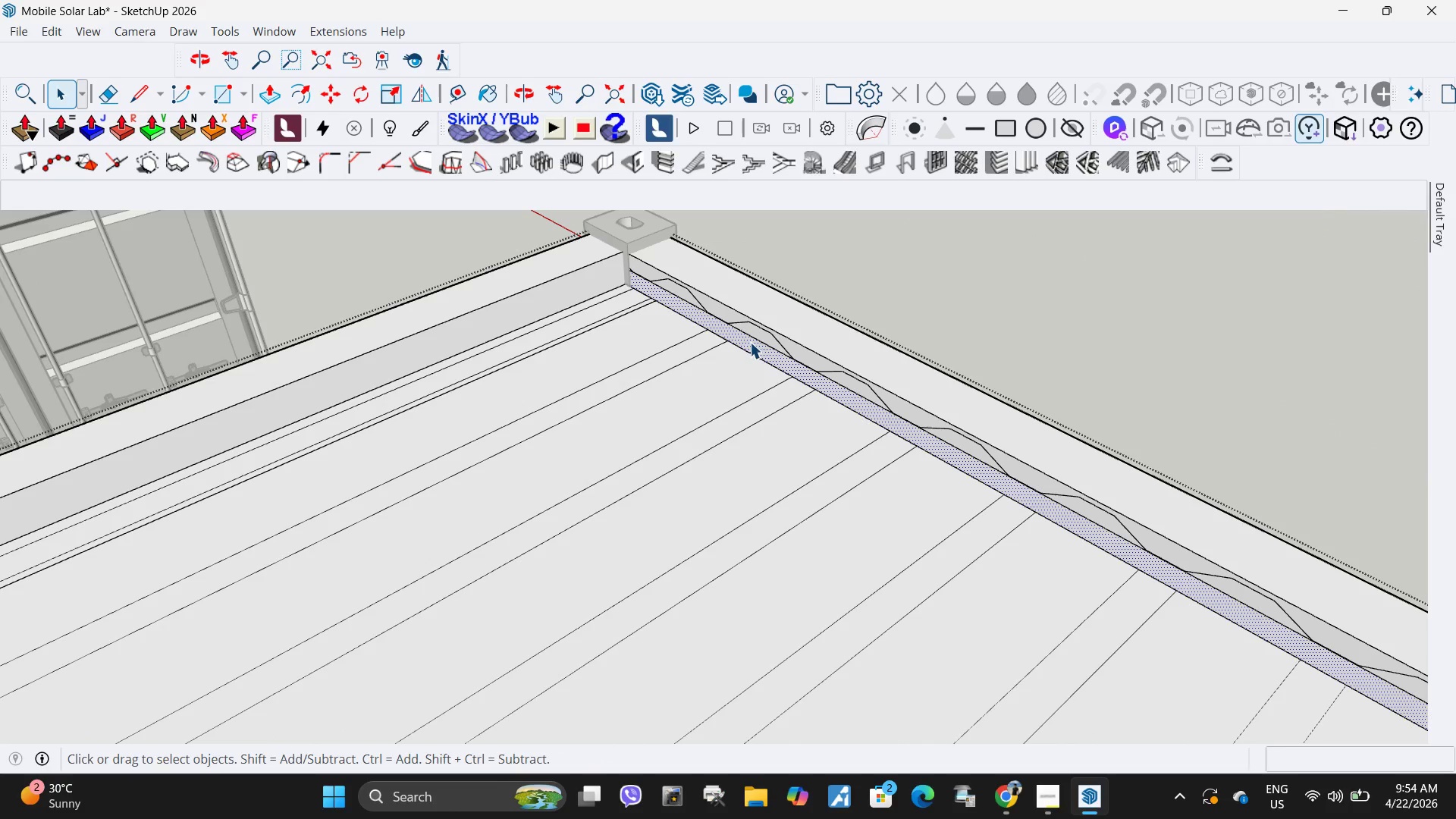 
key(P)
 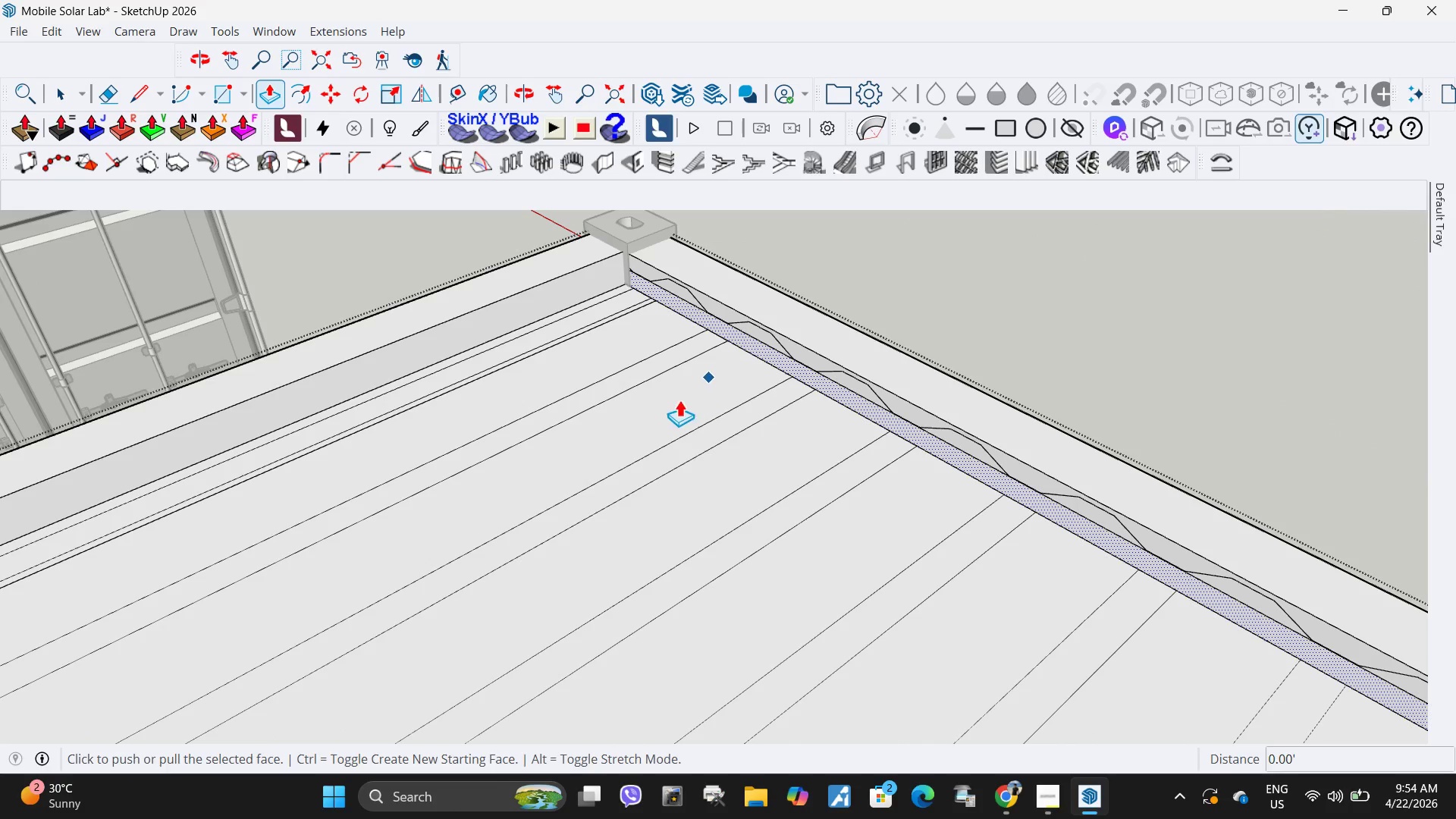 
scroll: coordinate [591, 475], scroll_direction: down, amount: 7.0
 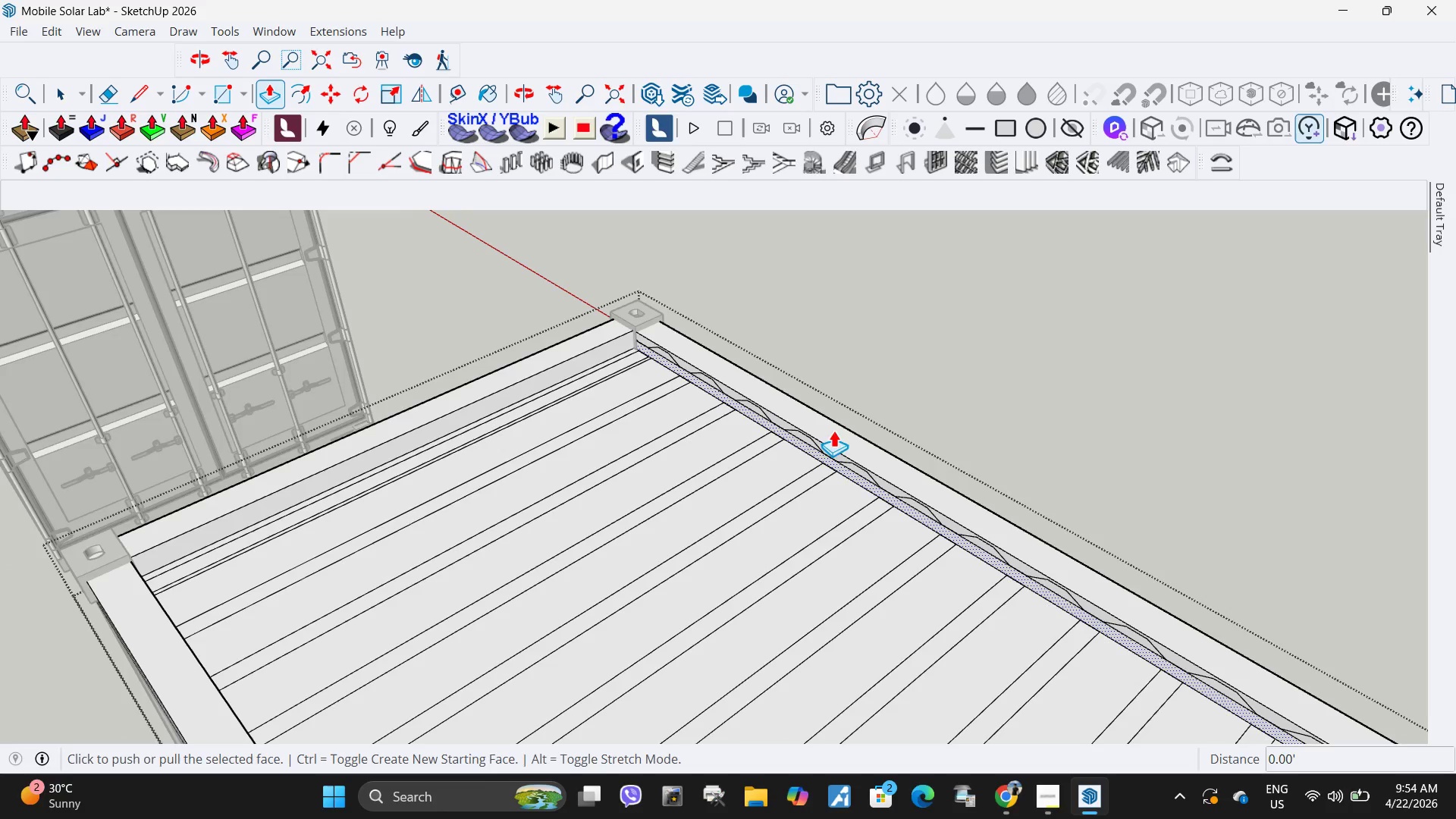 
scroll: coordinate [789, 450], scroll_direction: up, amount: 3.0
 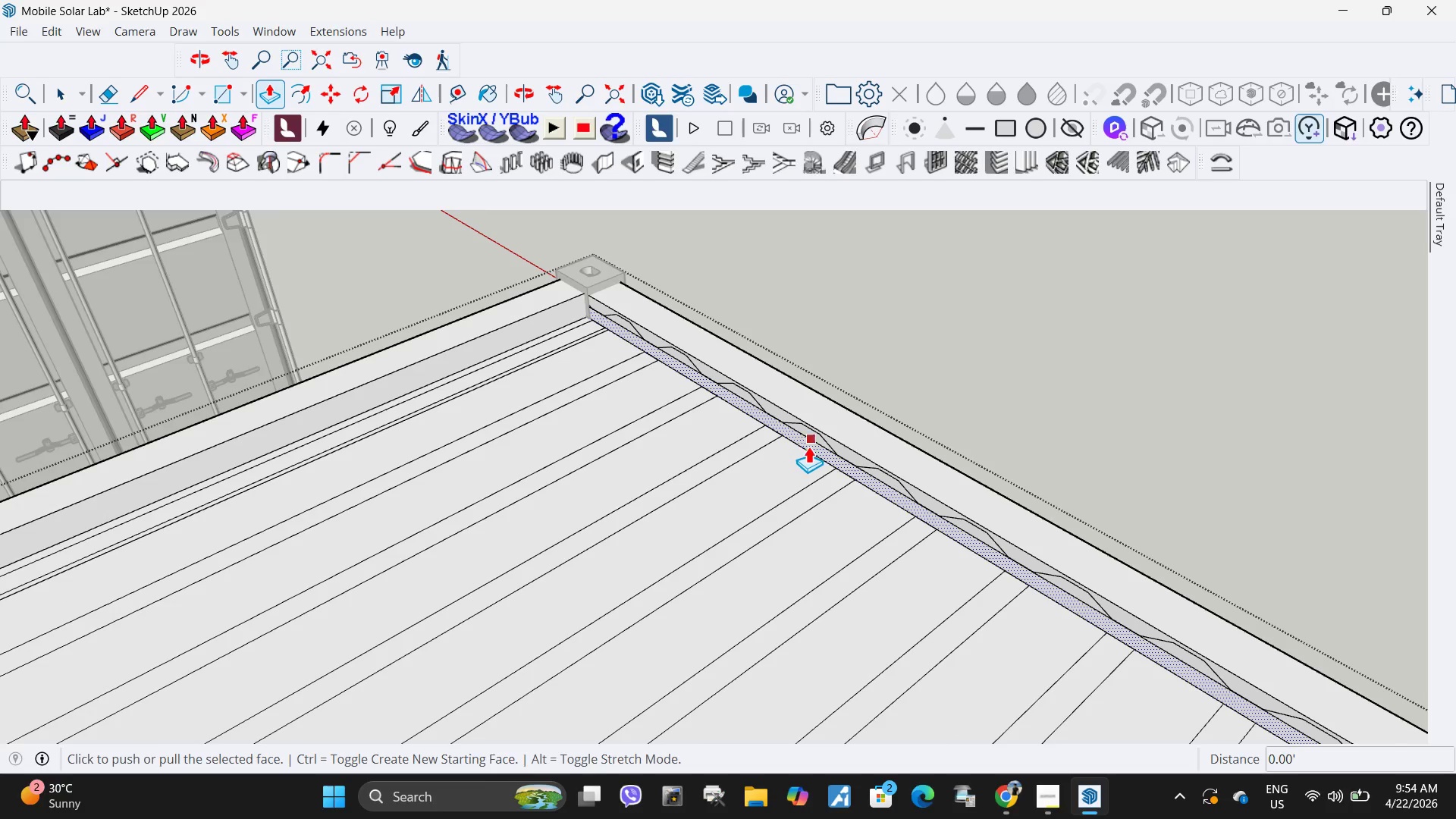 
left_click([808, 446])
 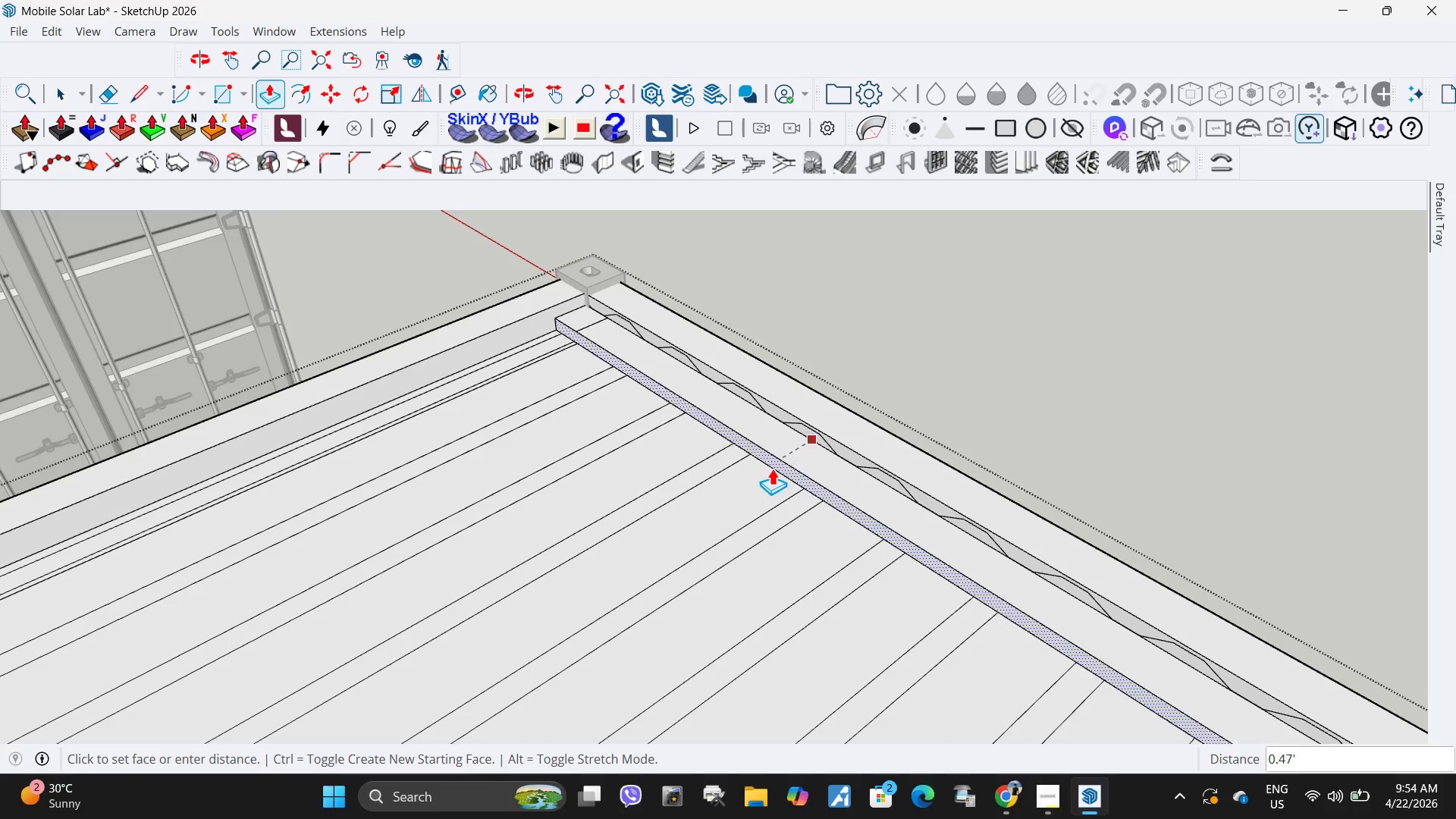 
scroll: coordinate [774, 468], scroll_direction: down, amount: 9.0
 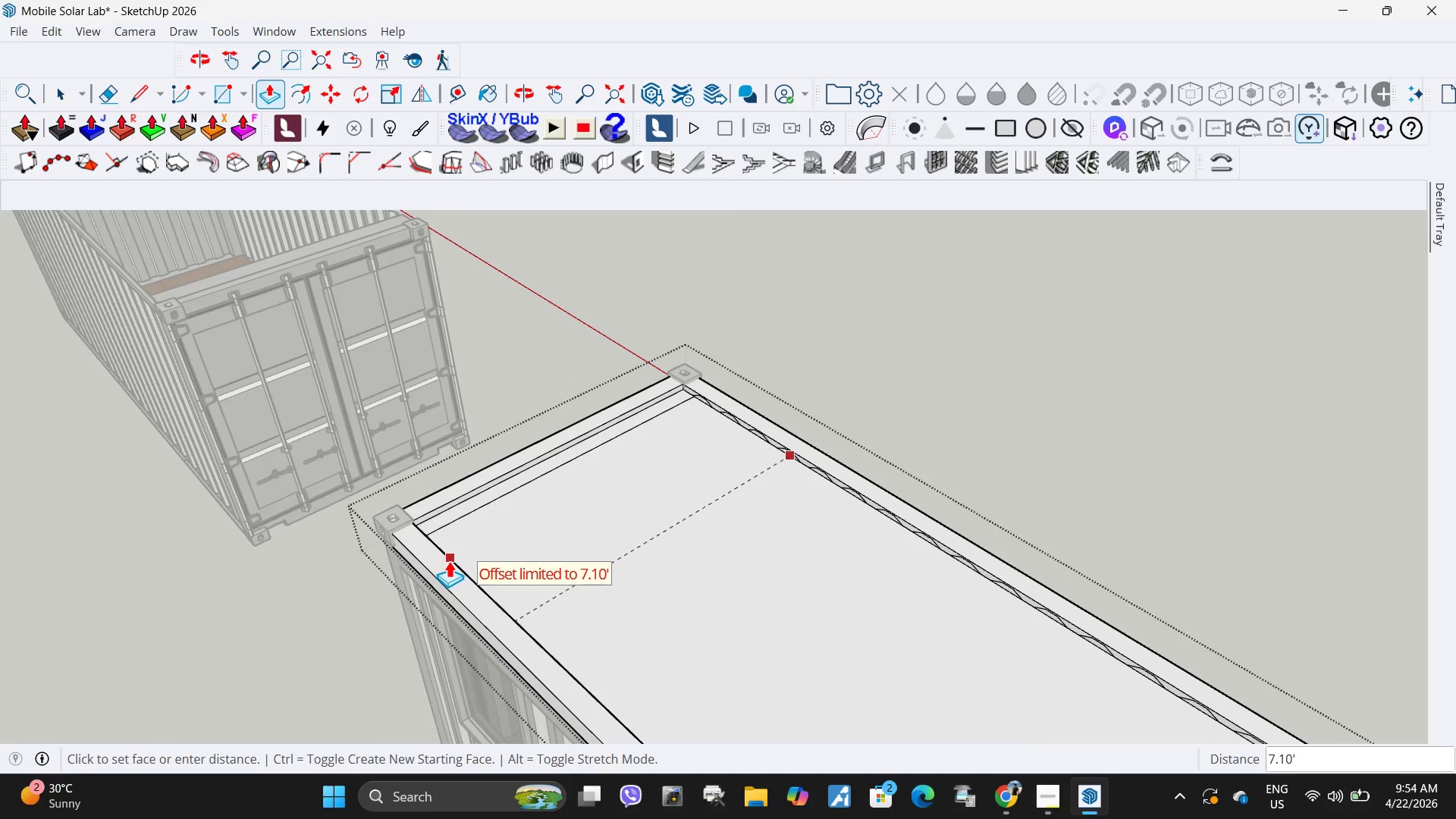 
left_click([450, 560])
 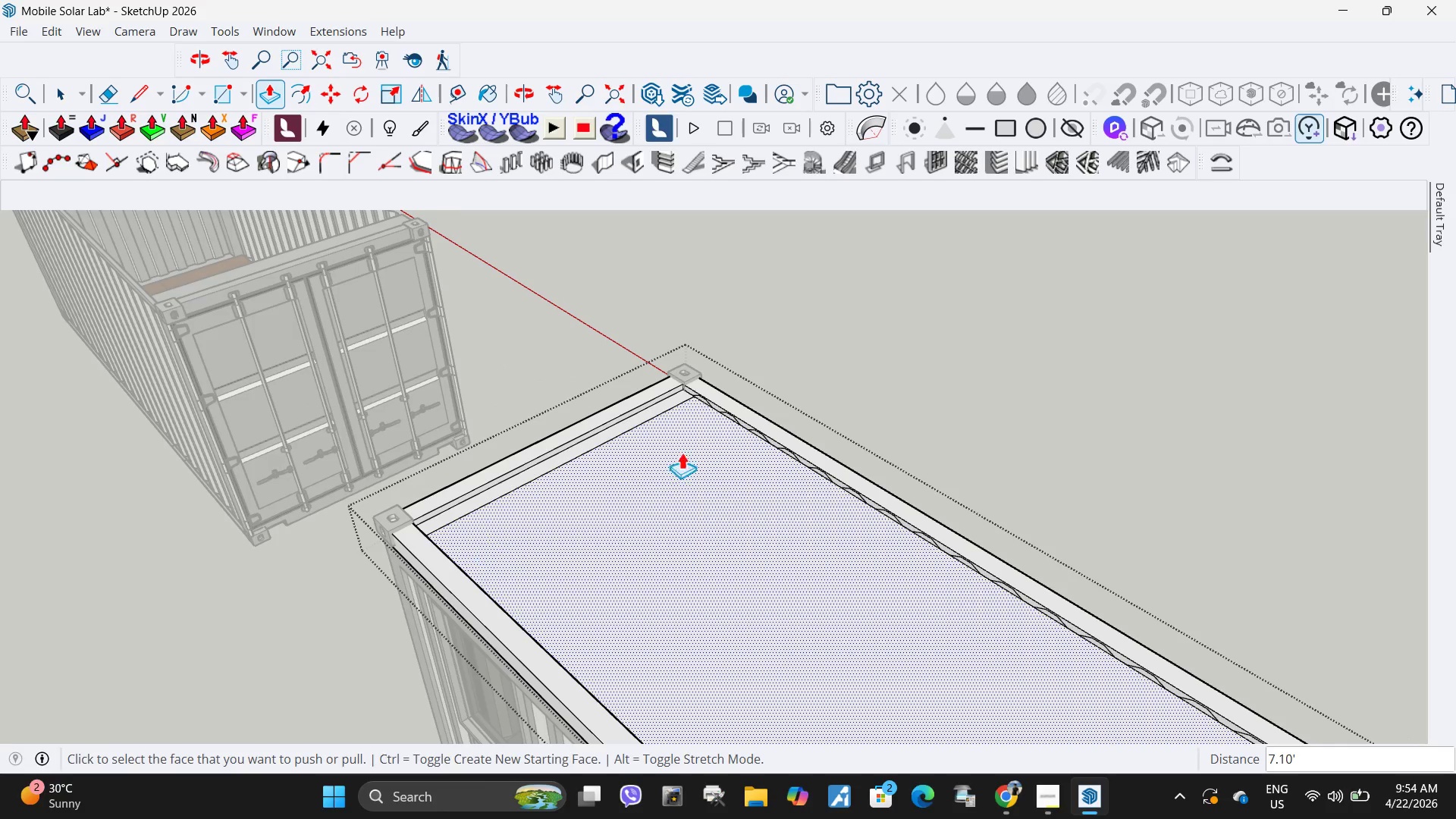 
scroll: coordinate [734, 406], scroll_direction: up, amount: 9.0
 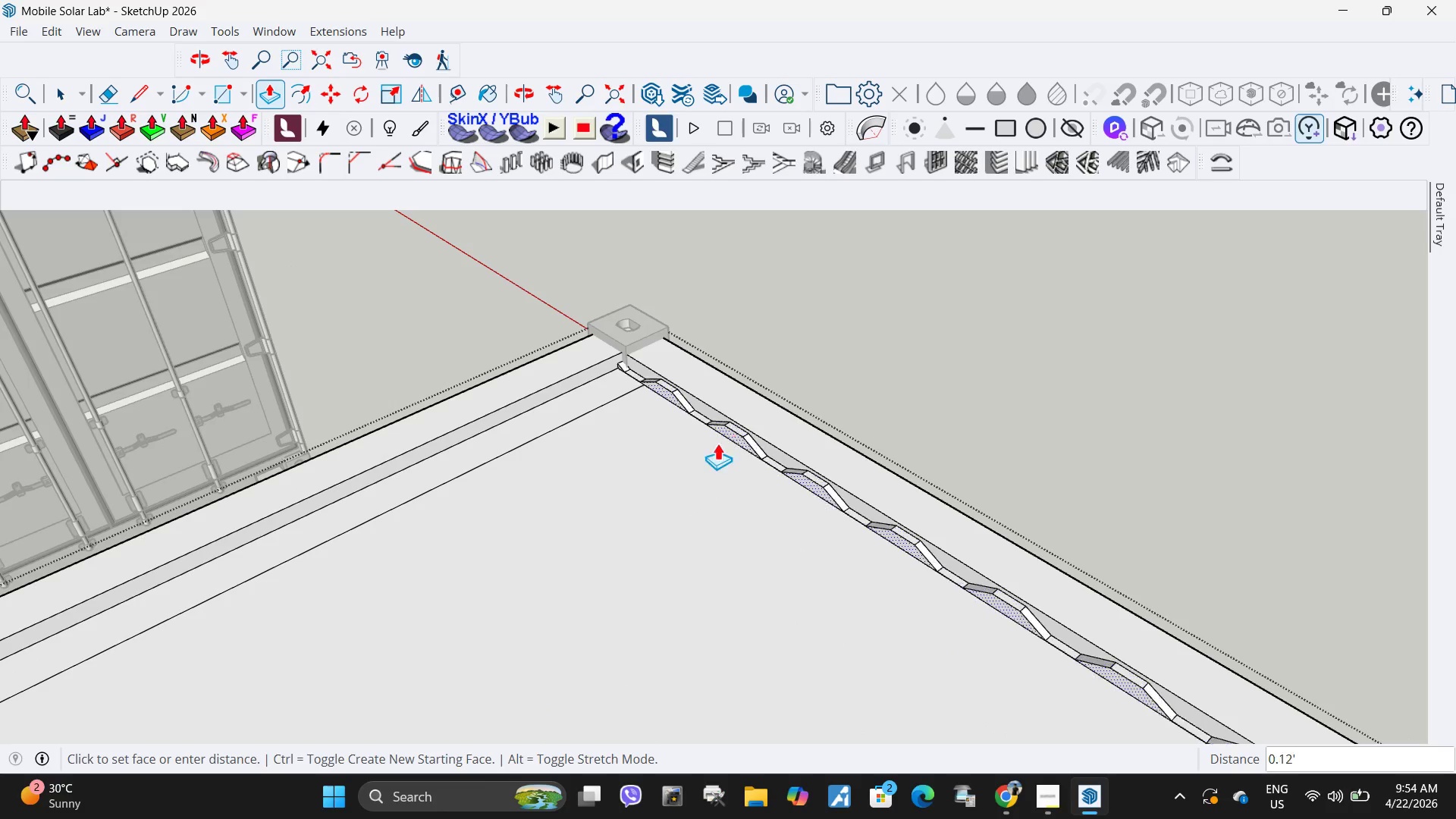 
scroll: coordinate [643, 469], scroll_direction: down, amount: 11.0
 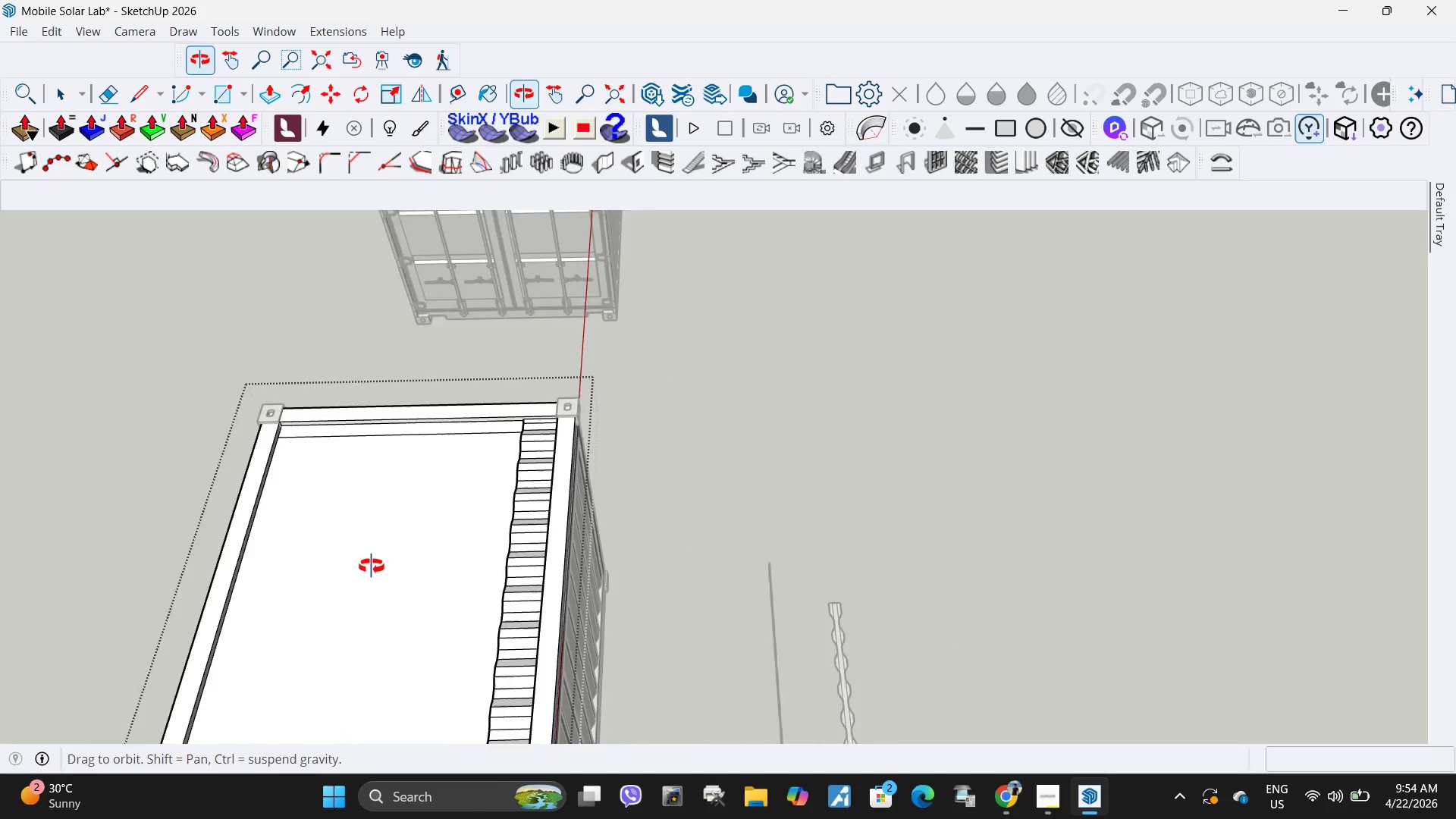 
scroll: coordinate [298, 463], scroll_direction: up, amount: 4.0
 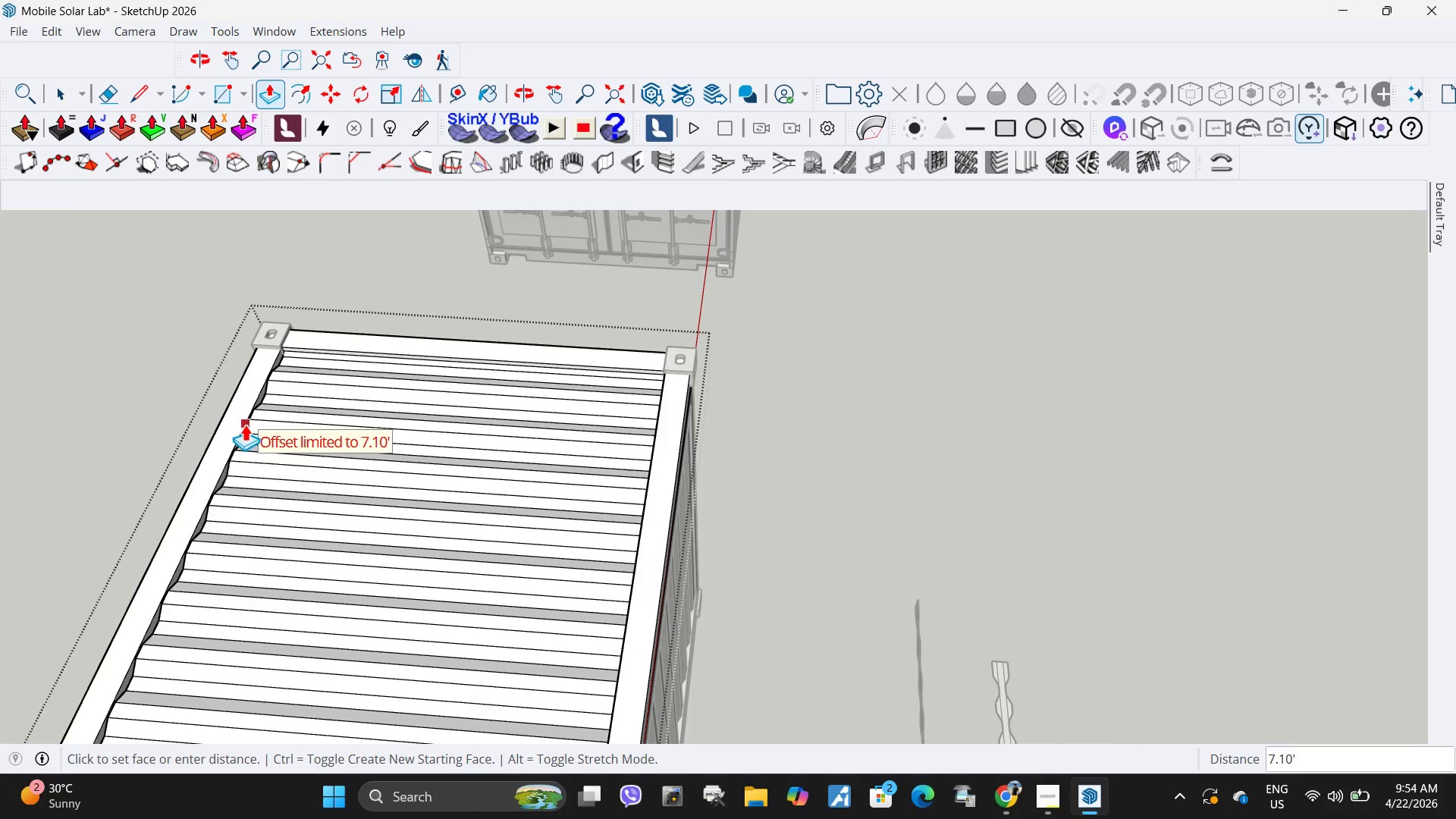 
left_click([245, 424])
 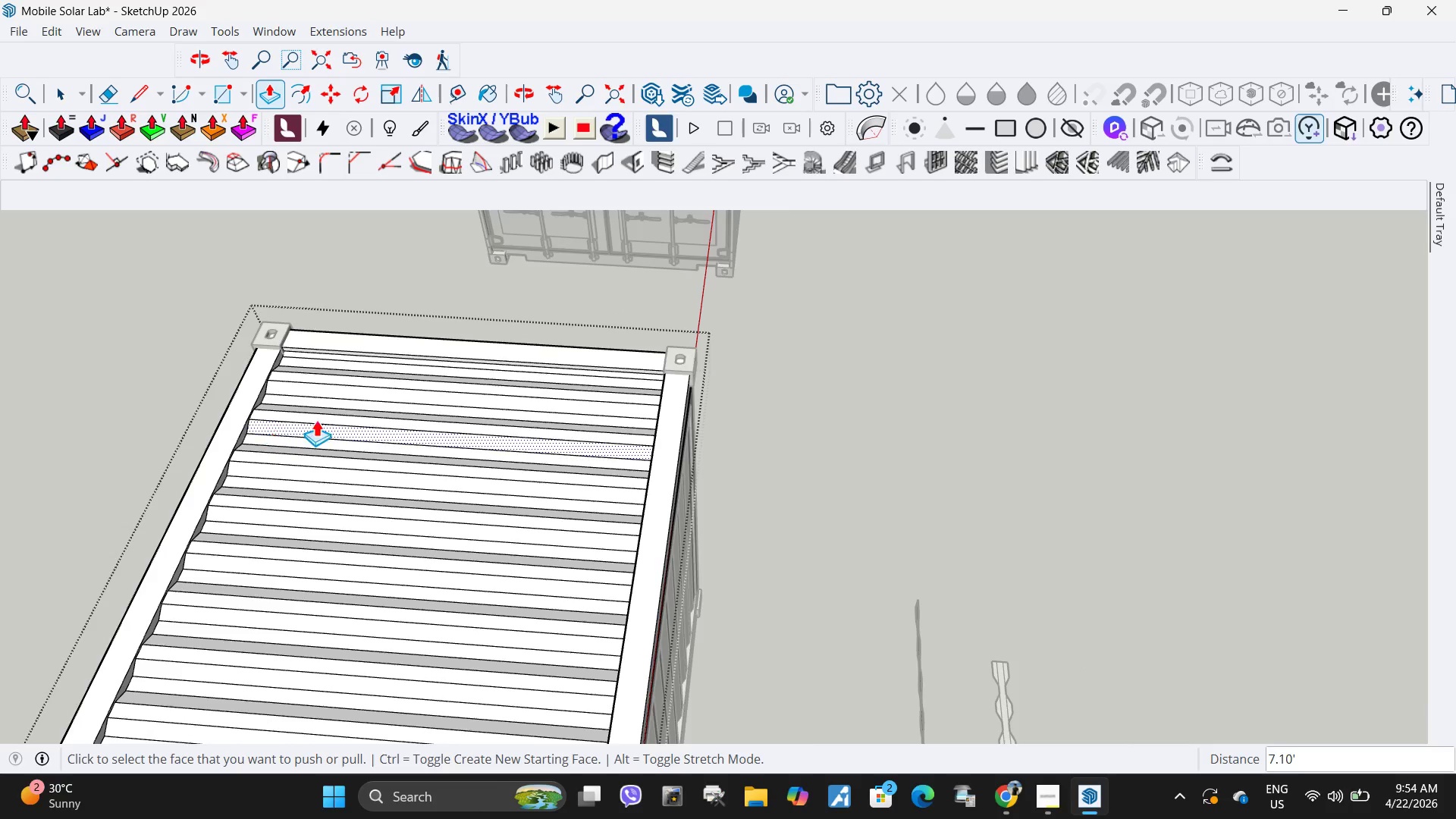 
key(Space)
 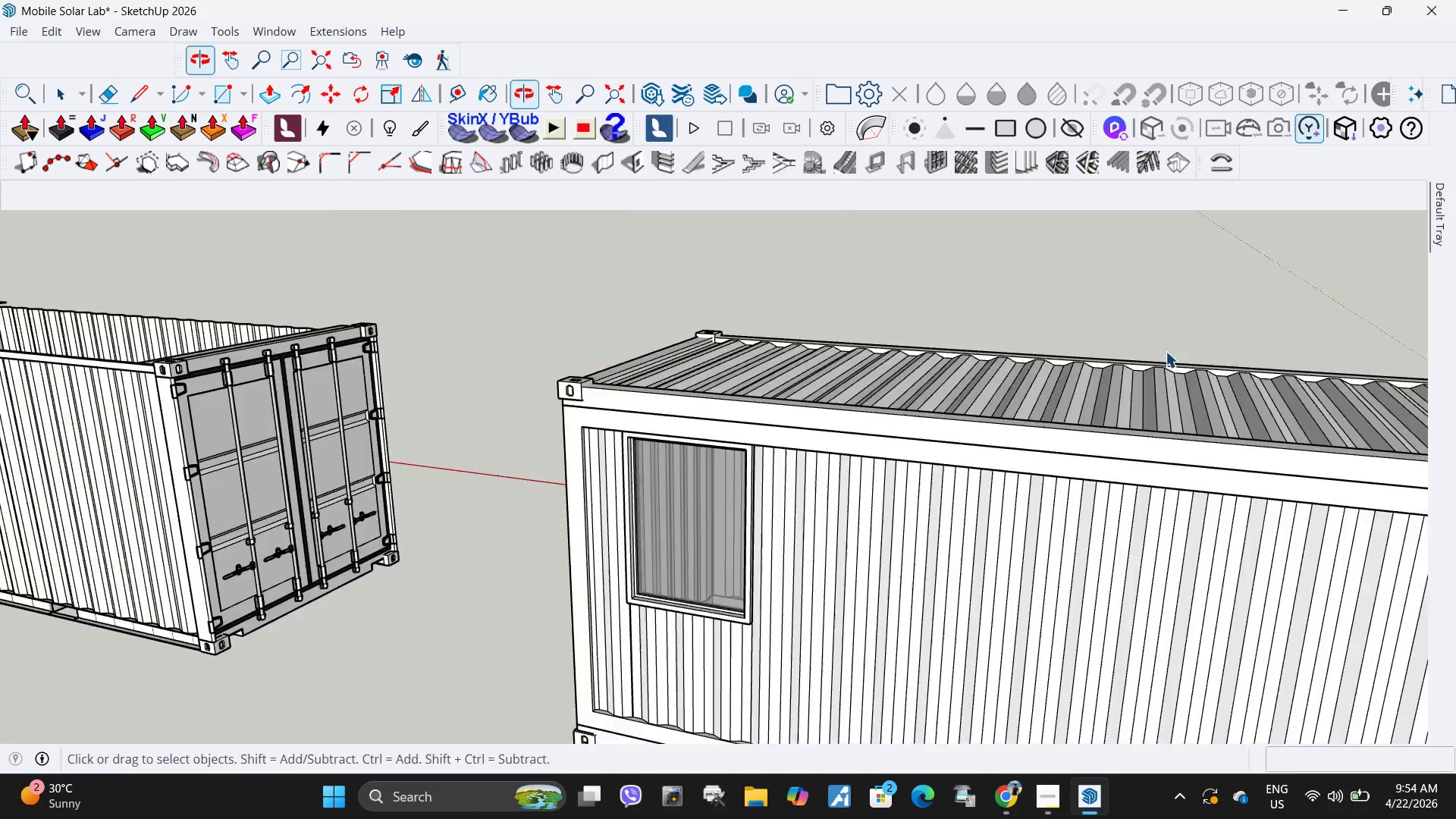 
scroll: coordinate [410, 484], scroll_direction: down, amount: 14.0
 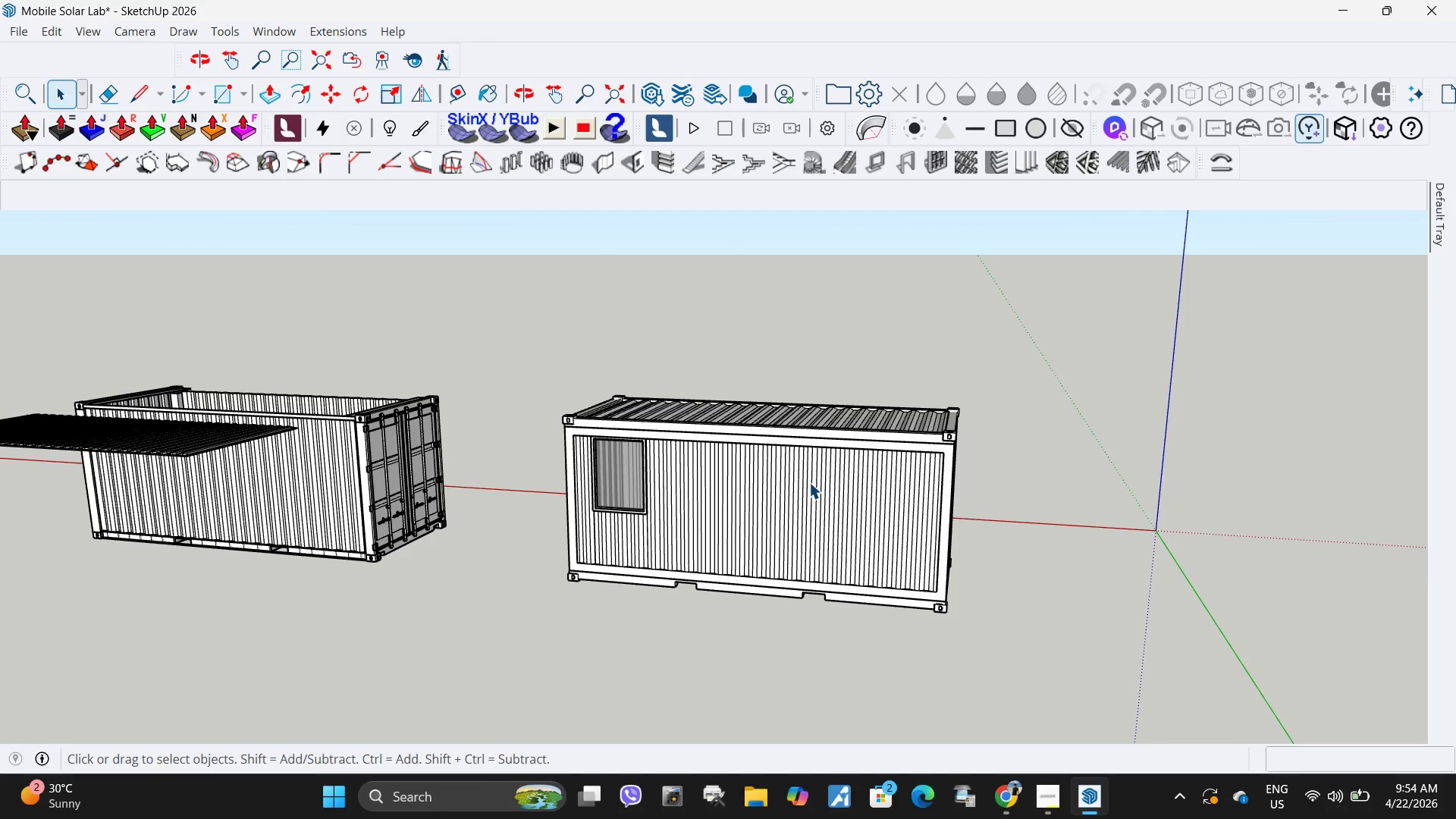 
scroll: coordinate [638, 382], scroll_direction: up, amount: 18.0
 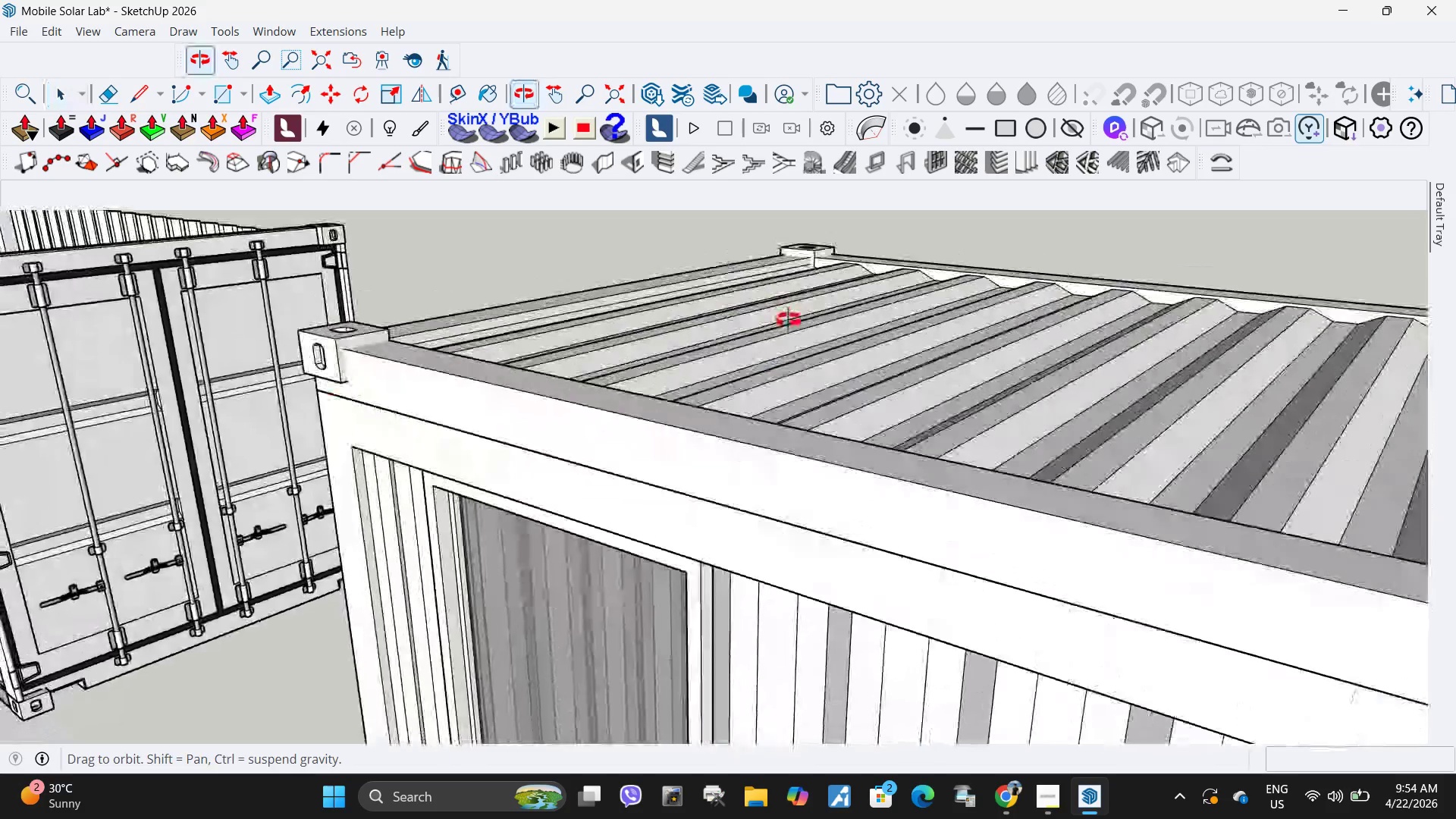 
scroll: coordinate [595, 290], scroll_direction: down, amount: 11.0
 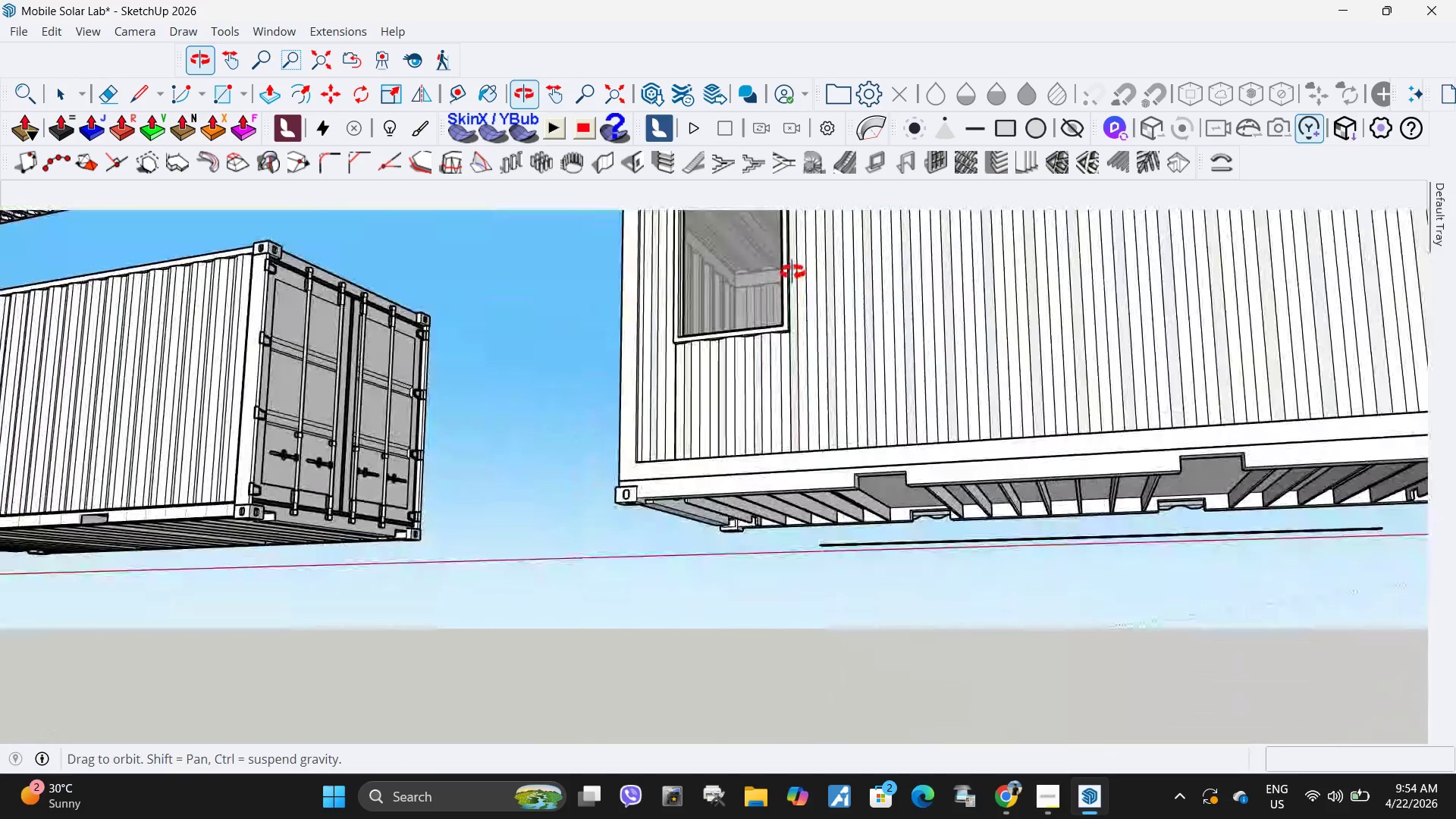 
scroll: coordinate [847, 523], scroll_direction: up, amount: 10.0
 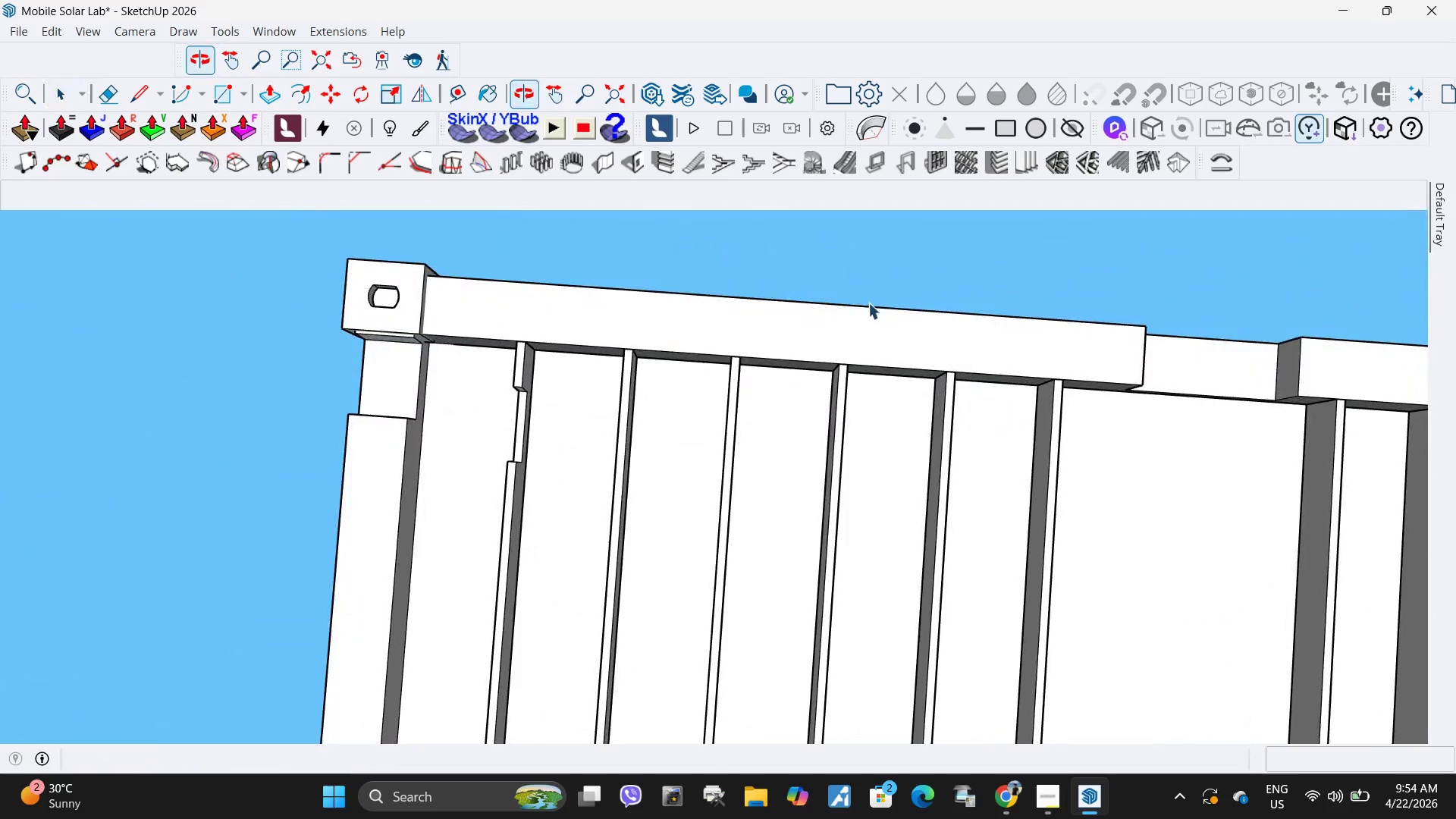 
scroll: coordinate [752, 379], scroll_direction: down, amount: 26.0
 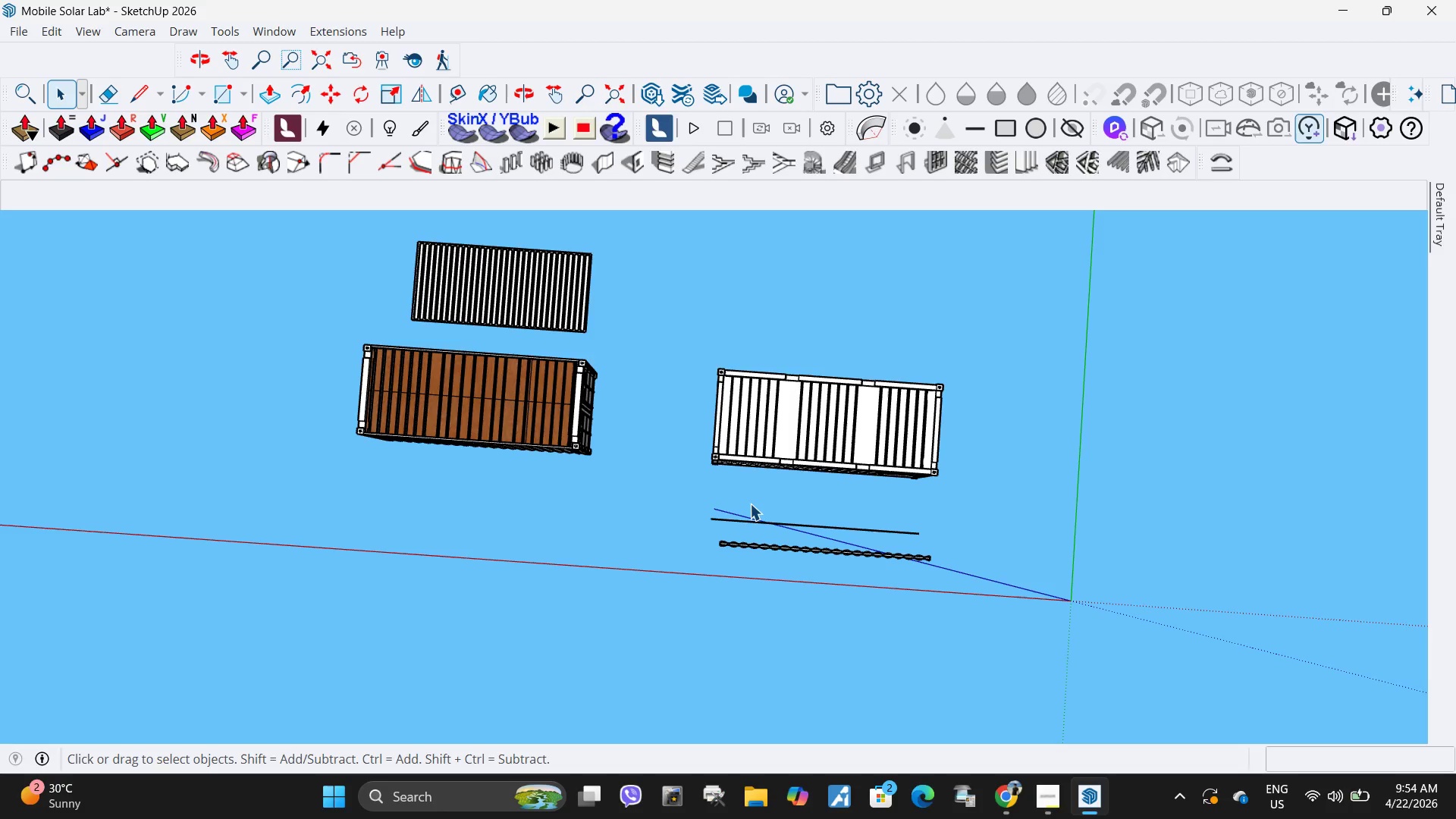 
wait(8.09)
 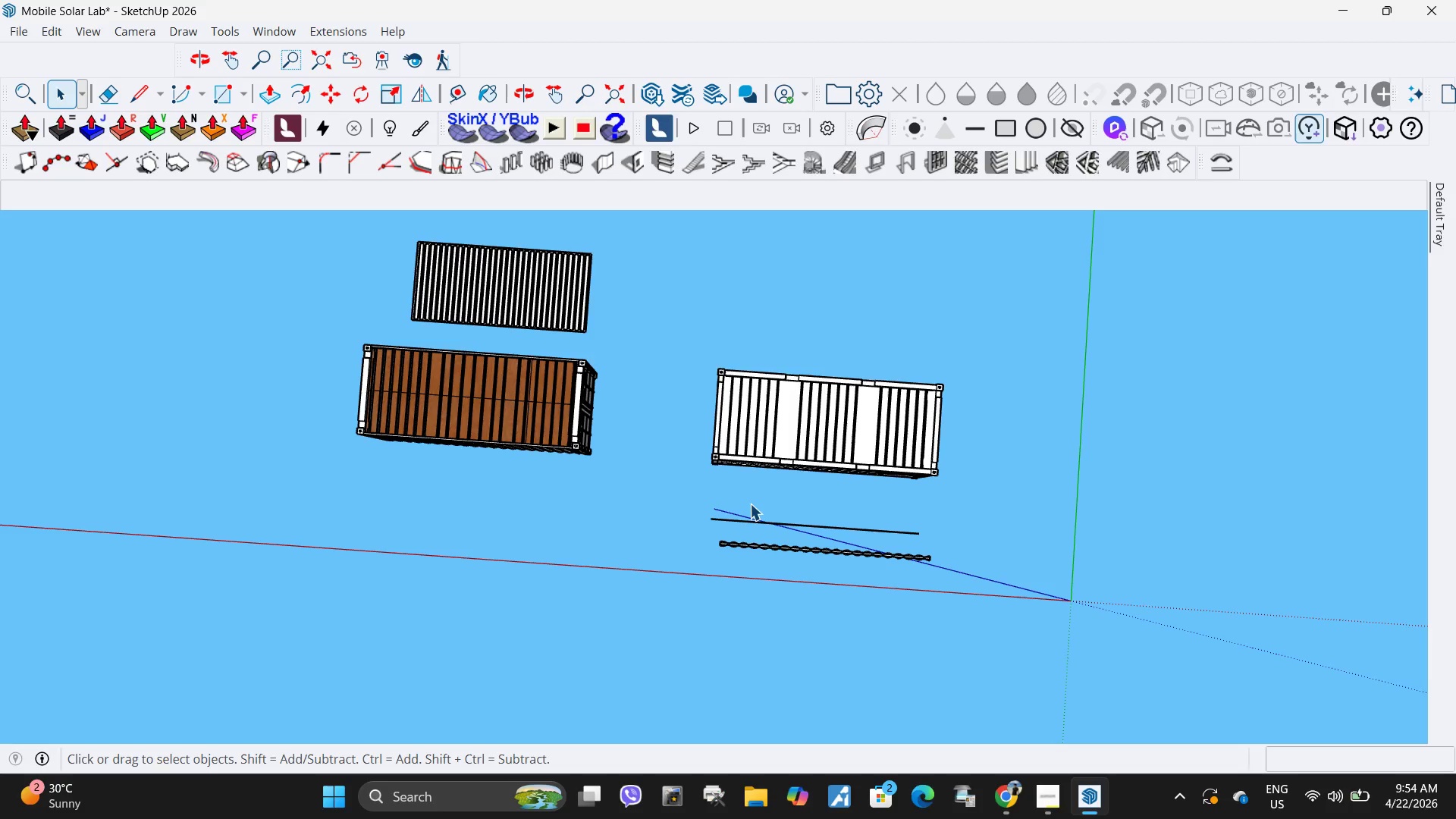 
scroll: coordinate [763, 467], scroll_direction: down, amount: 5.0
 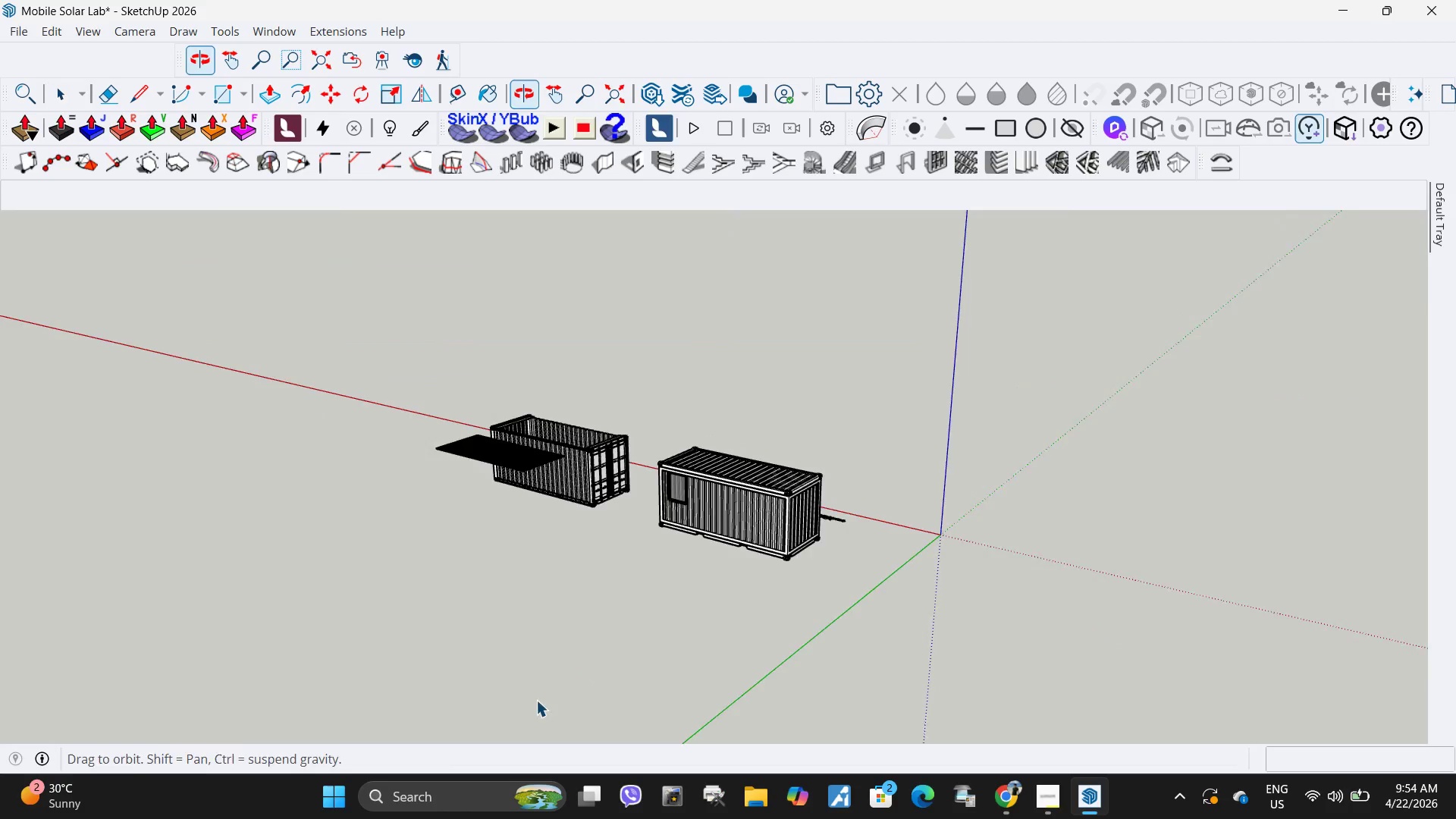 
scroll: coordinate [400, 438], scroll_direction: up, amount: 20.0
 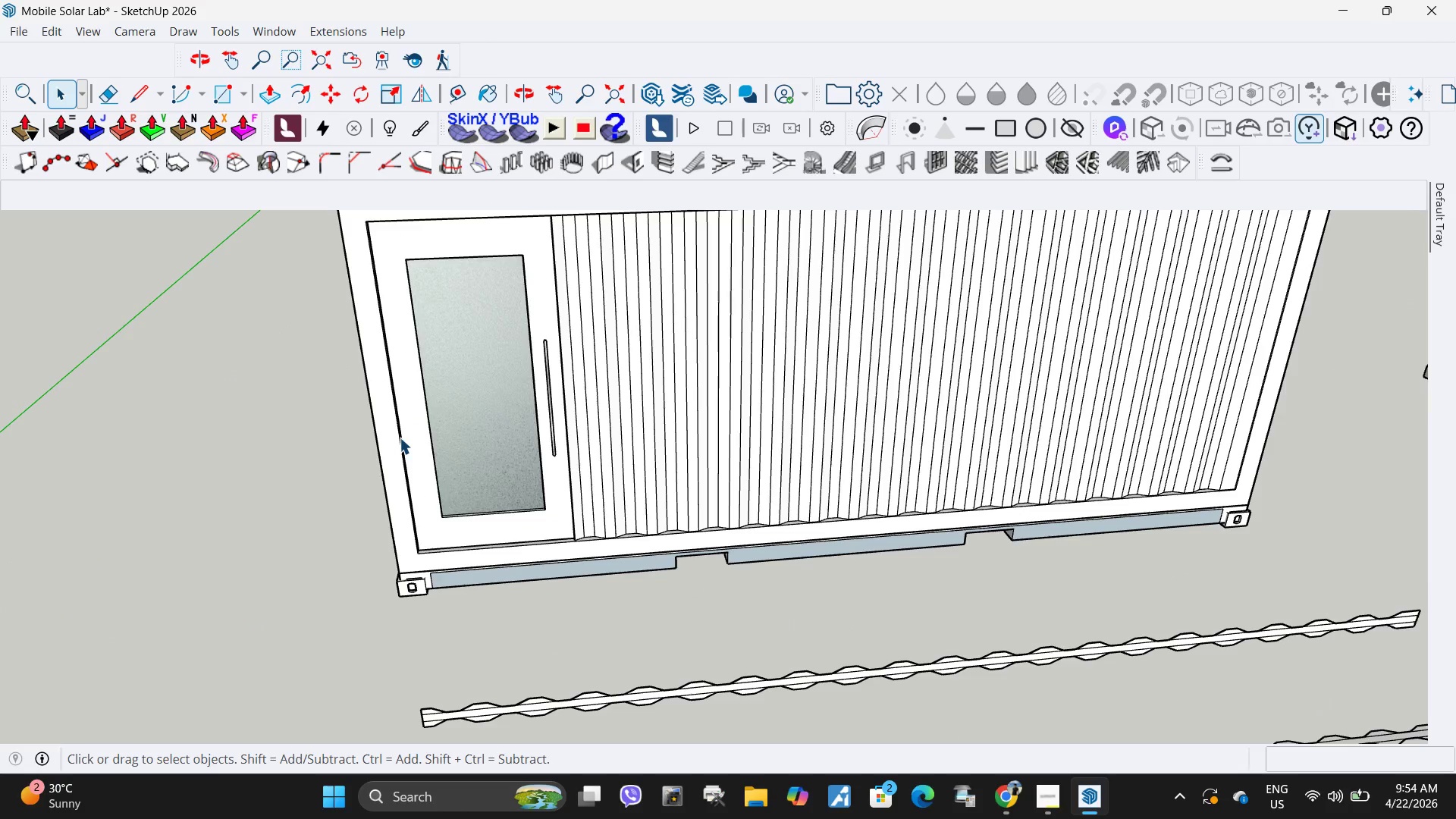 
wait(8.51)
 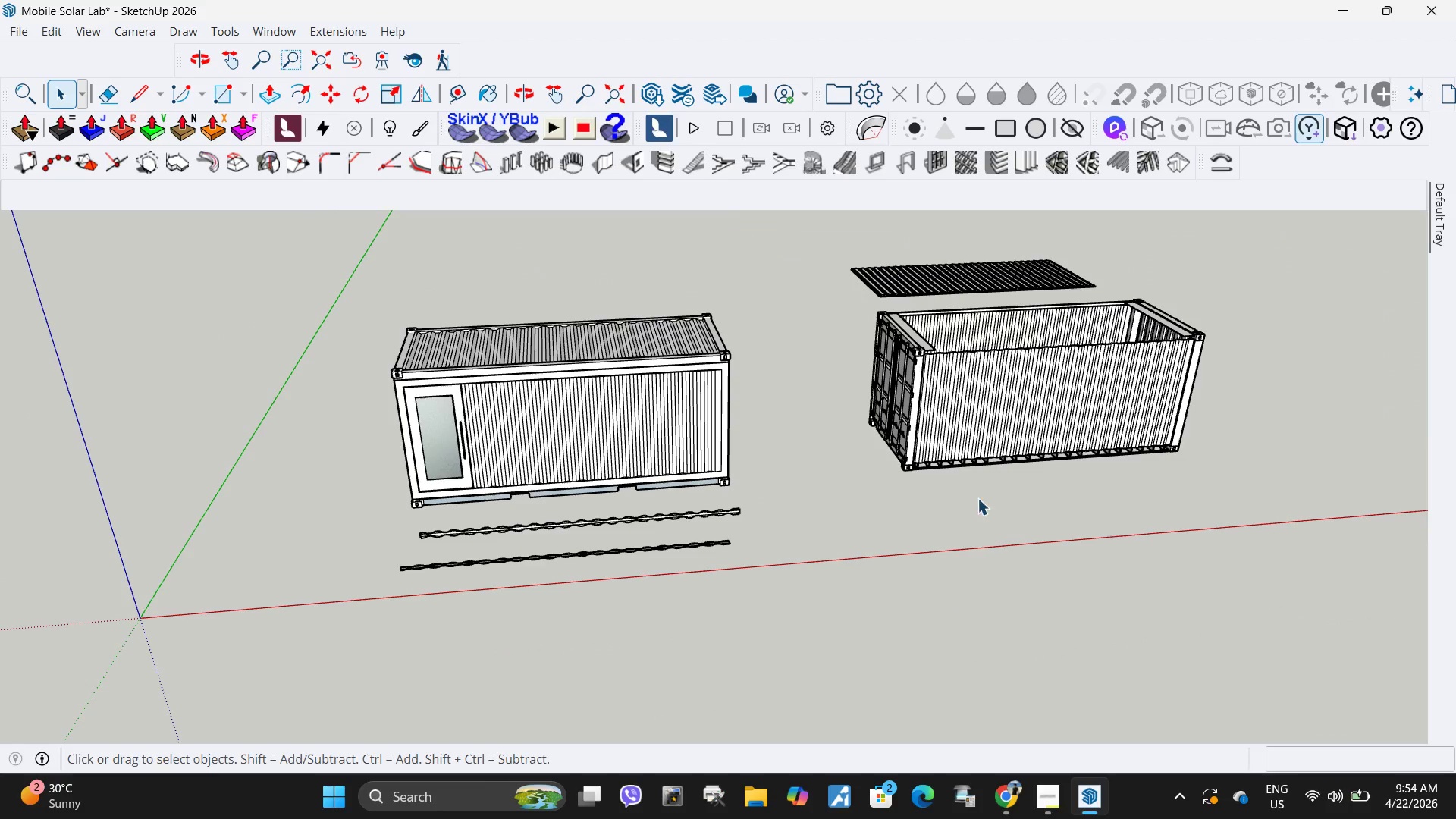 
left_click([856, 483])
 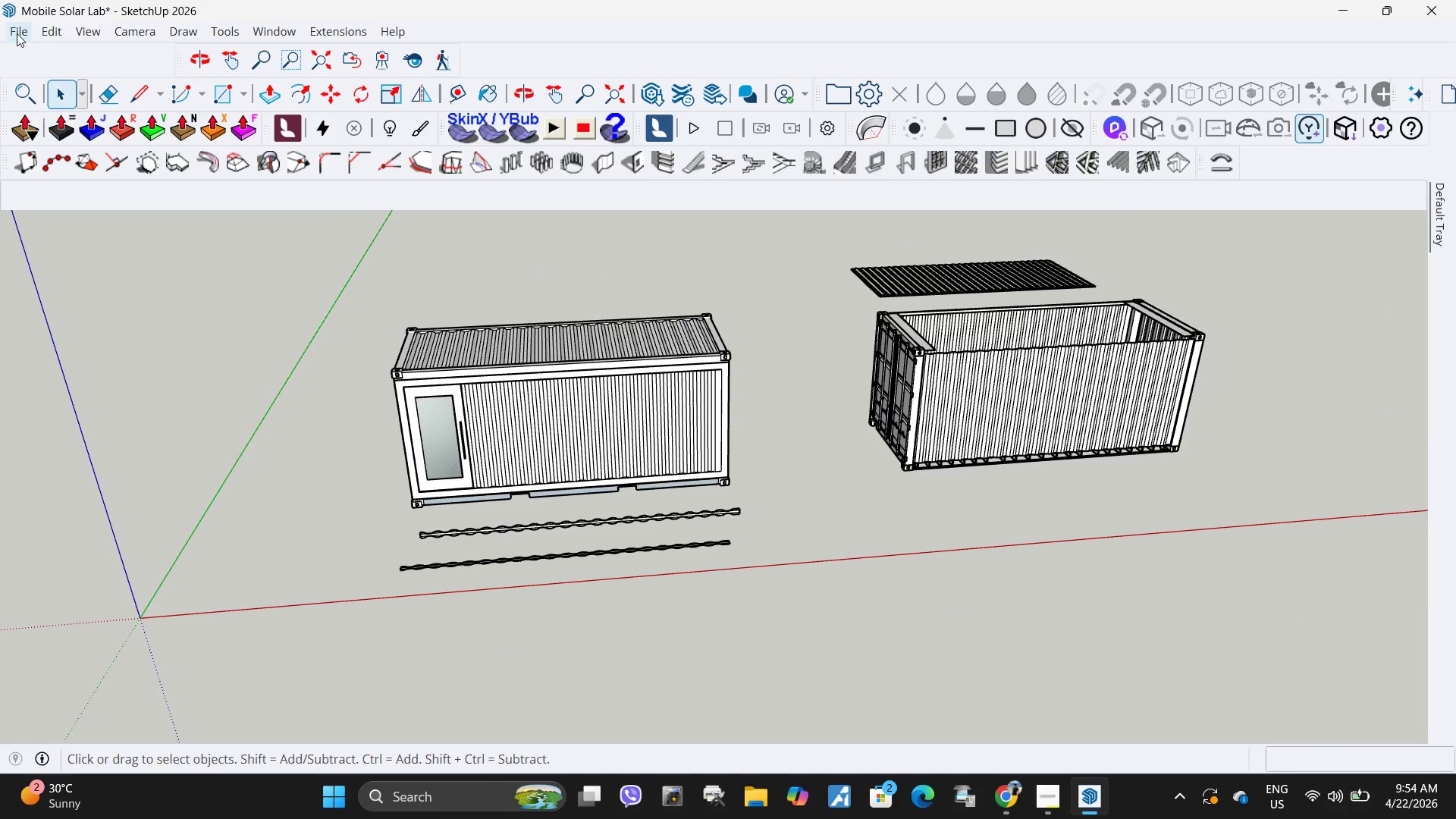 
scroll: coordinate [443, 483], scroll_direction: down, amount: 12.0
 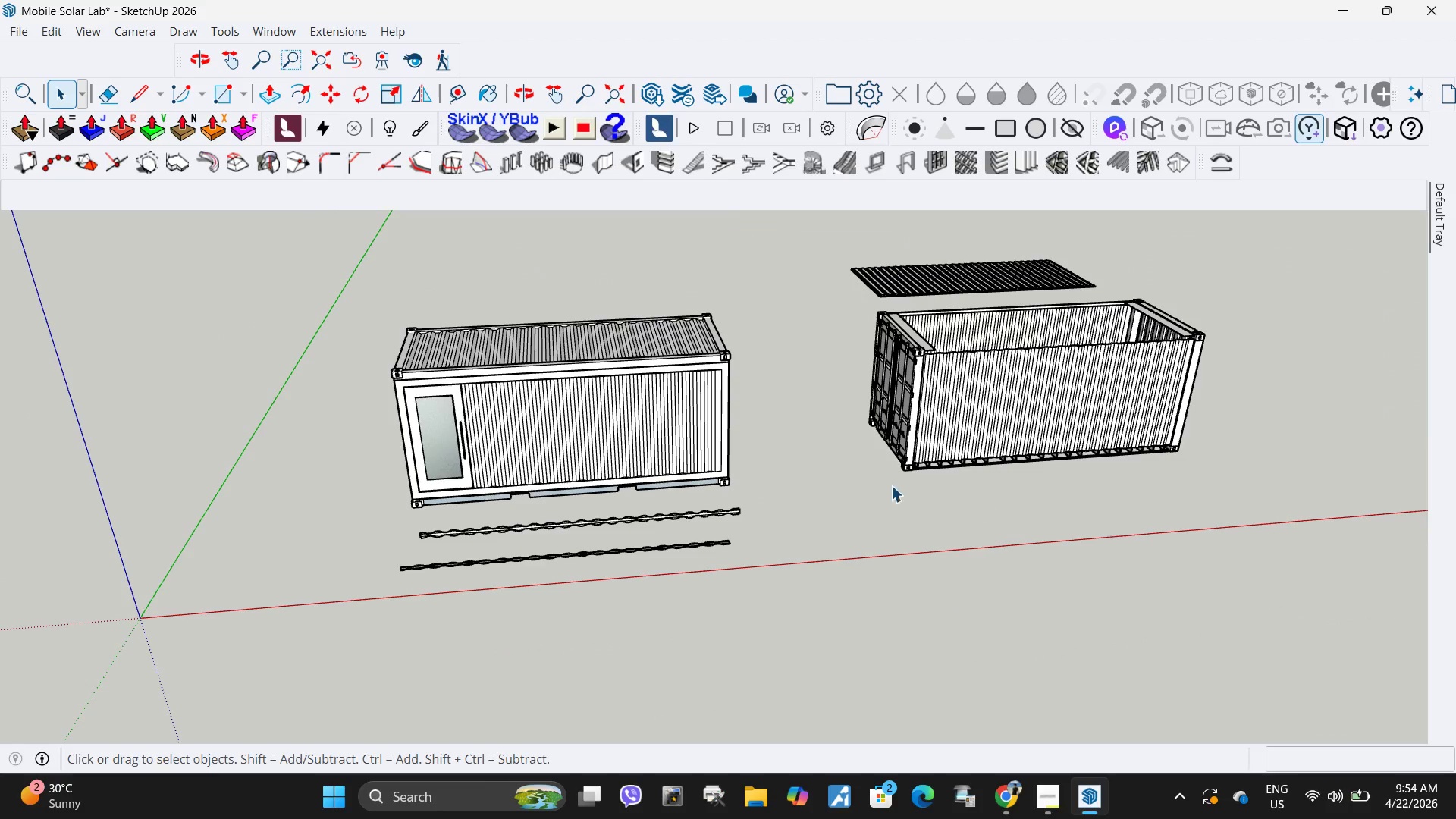 
left_click([17, 33])
 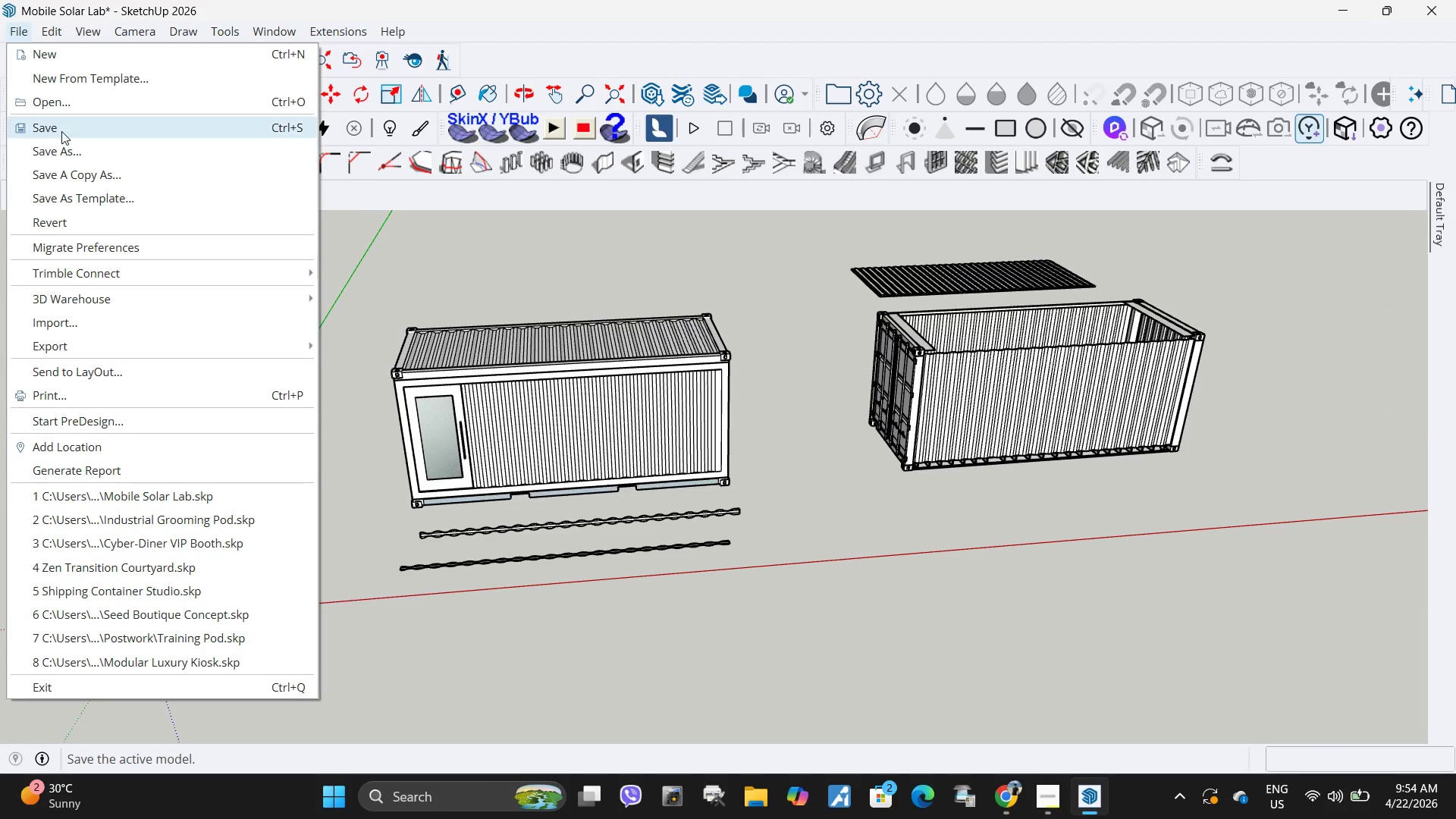 
left_click([61, 127])
 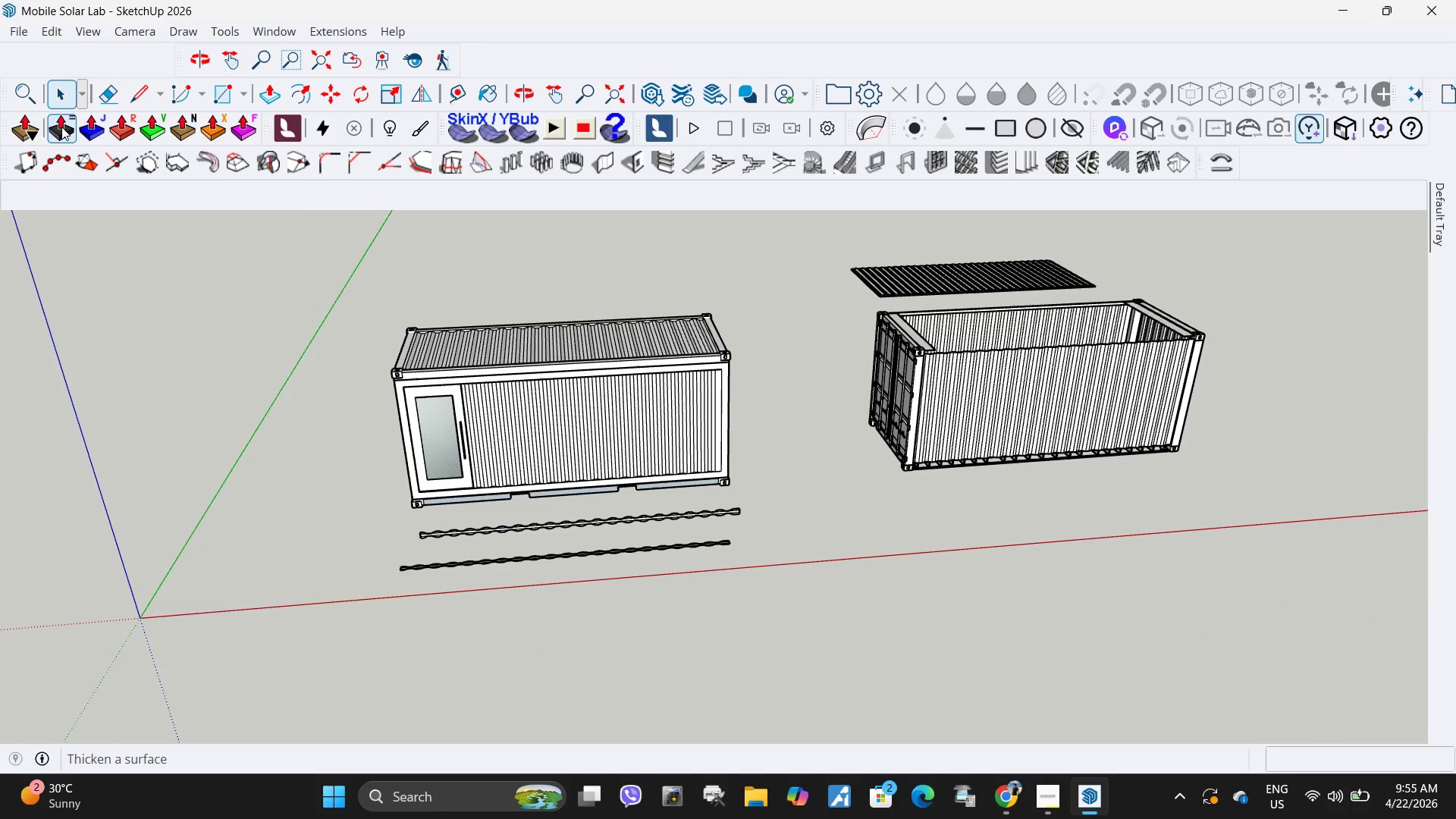 
scroll: coordinate [689, 463], scroll_direction: down, amount: 4.0
 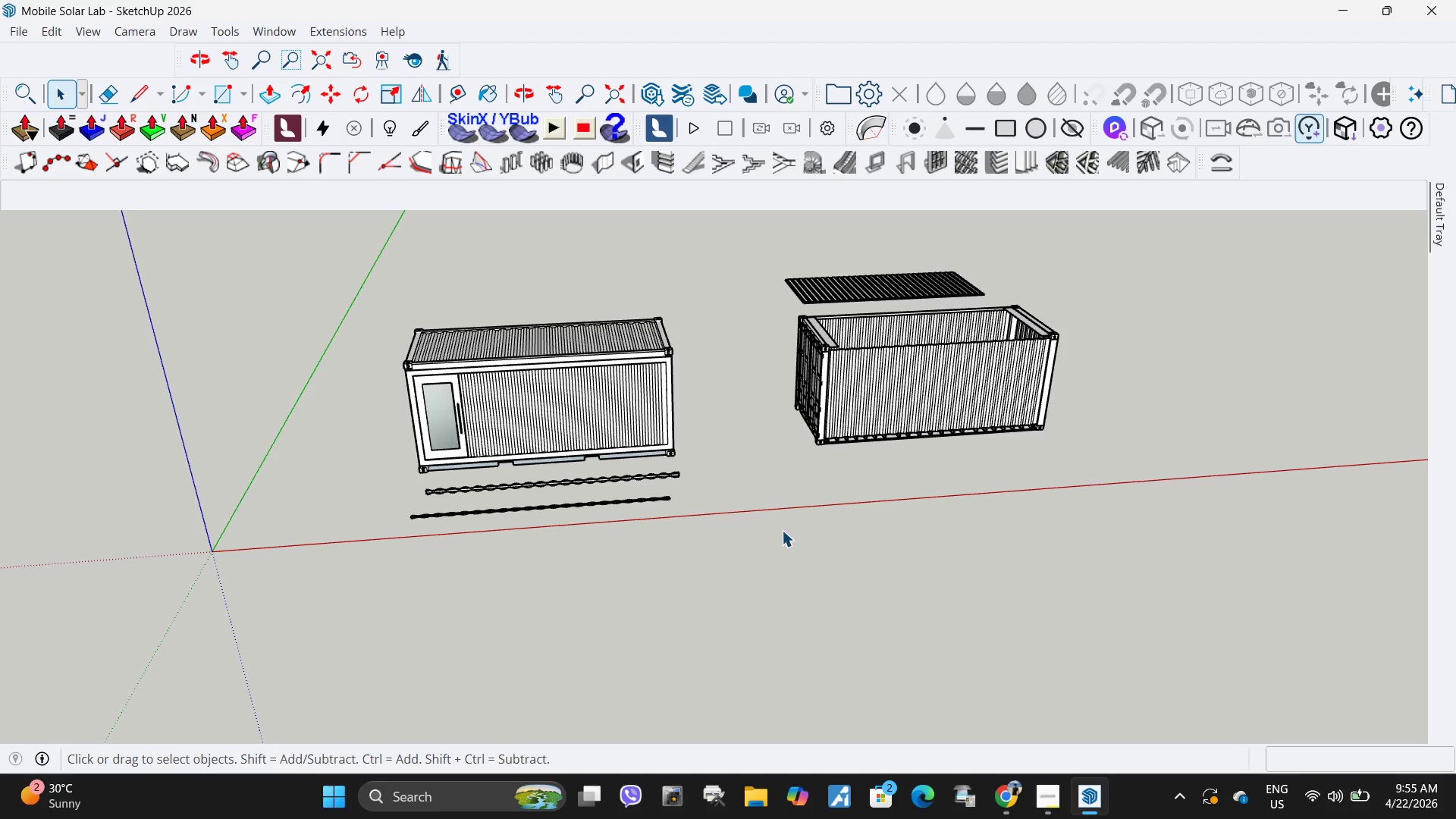 
wait(31.65)
 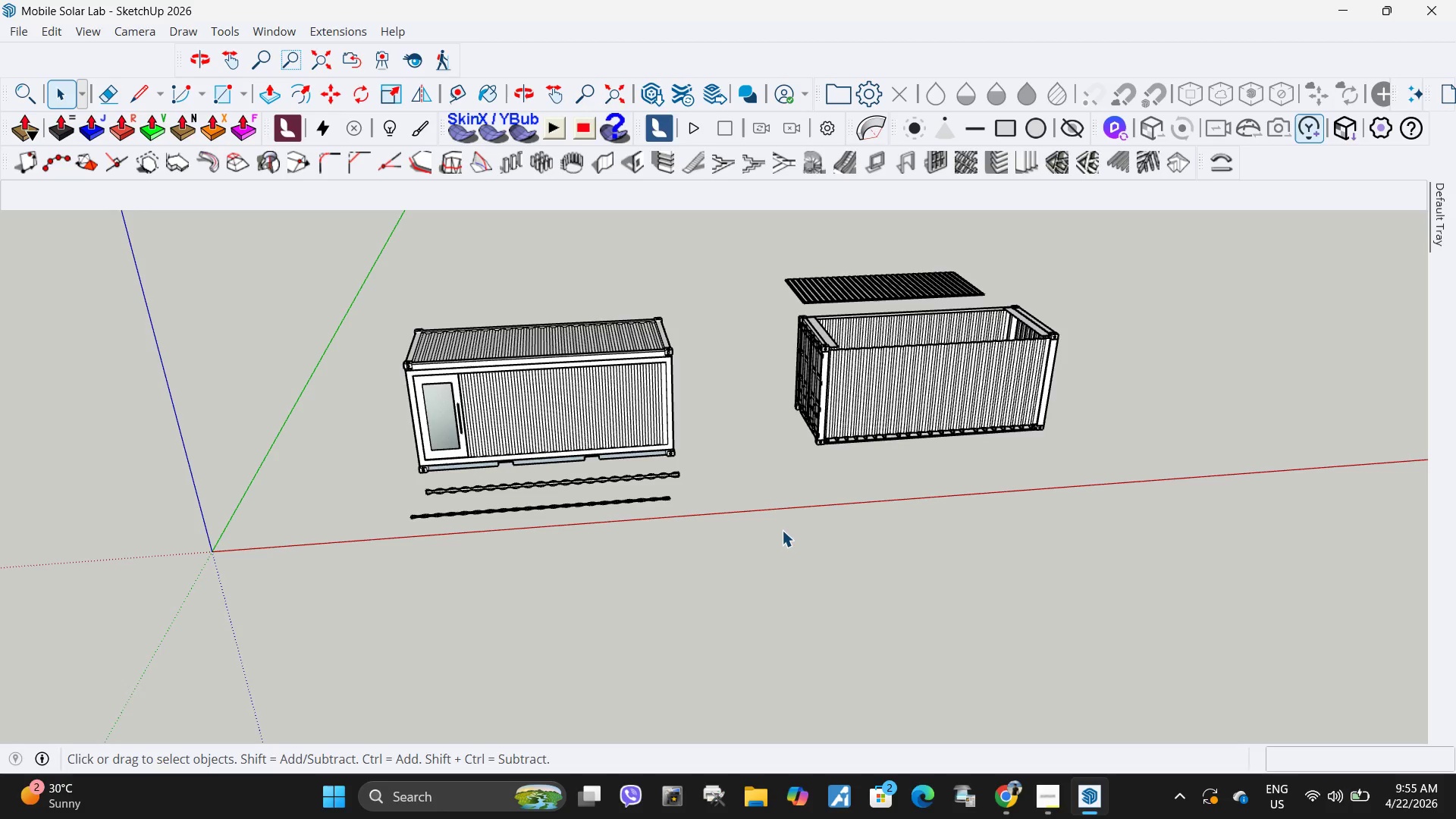 
scroll: coordinate [508, 352], scroll_direction: up, amount: 5.0
 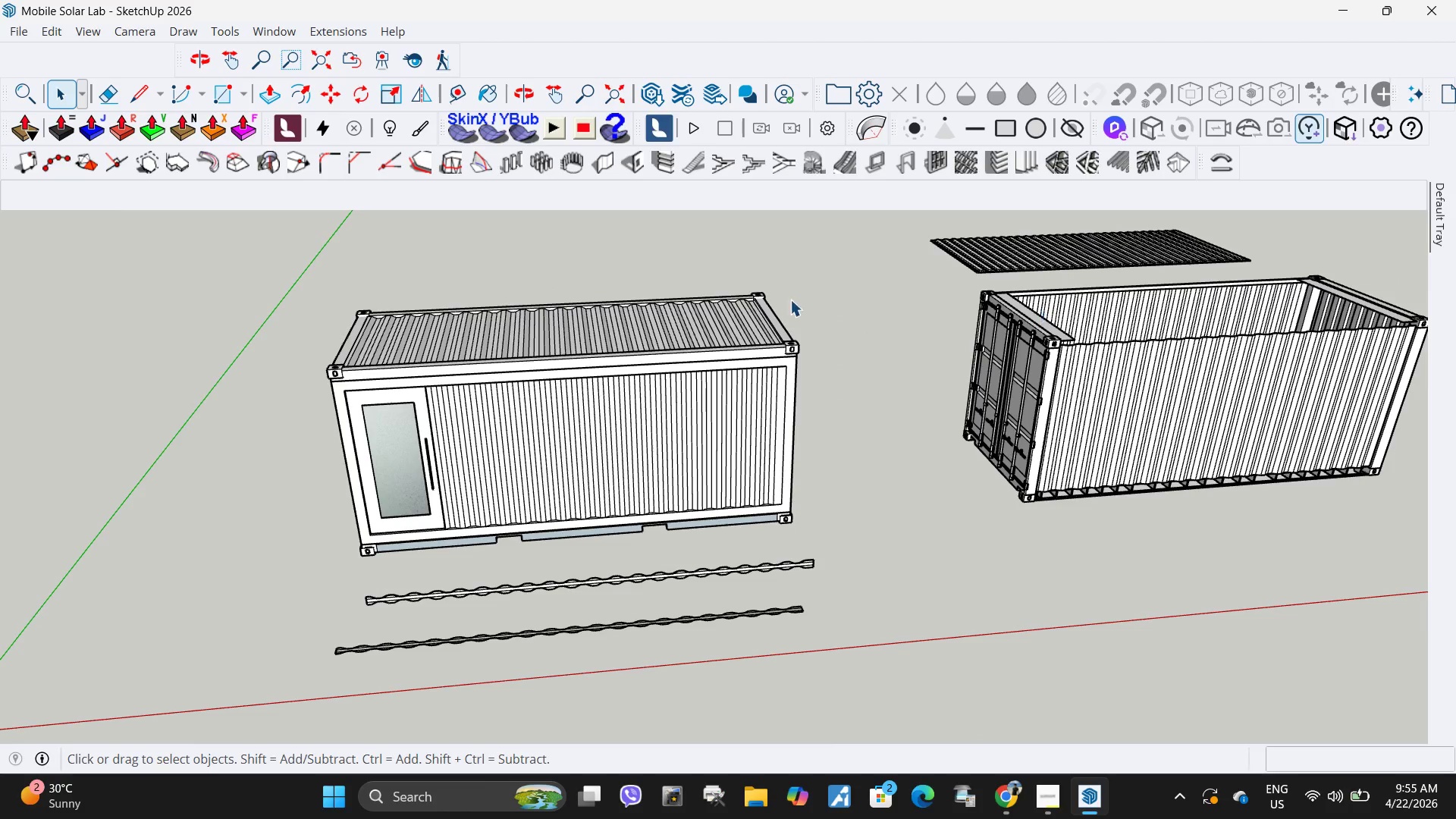 
left_click([363, 424])
 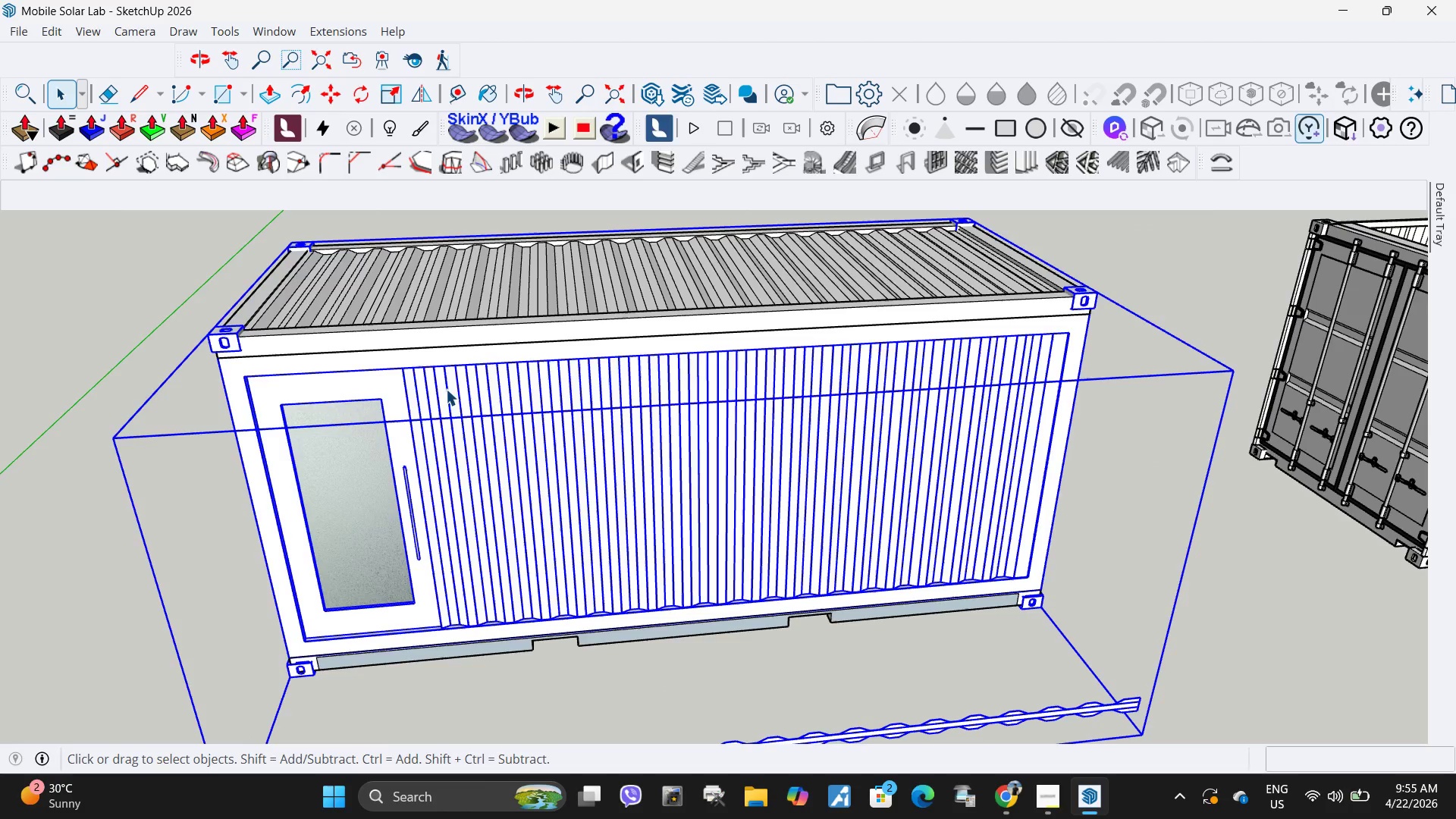 
scroll: coordinate [364, 422], scroll_direction: up, amount: 6.0
 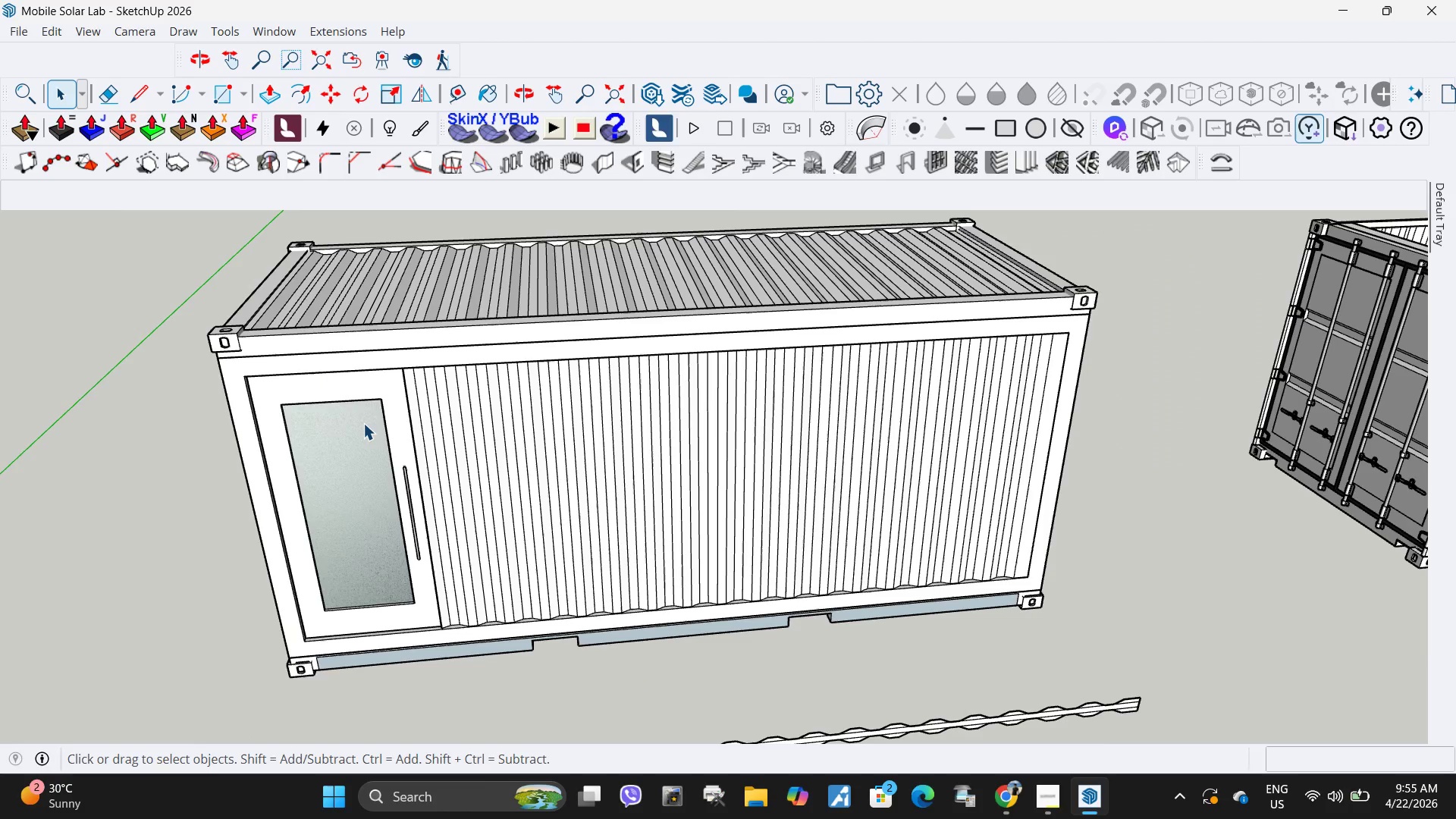 
scroll: coordinate [482, 398], scroll_direction: down, amount: 12.0
 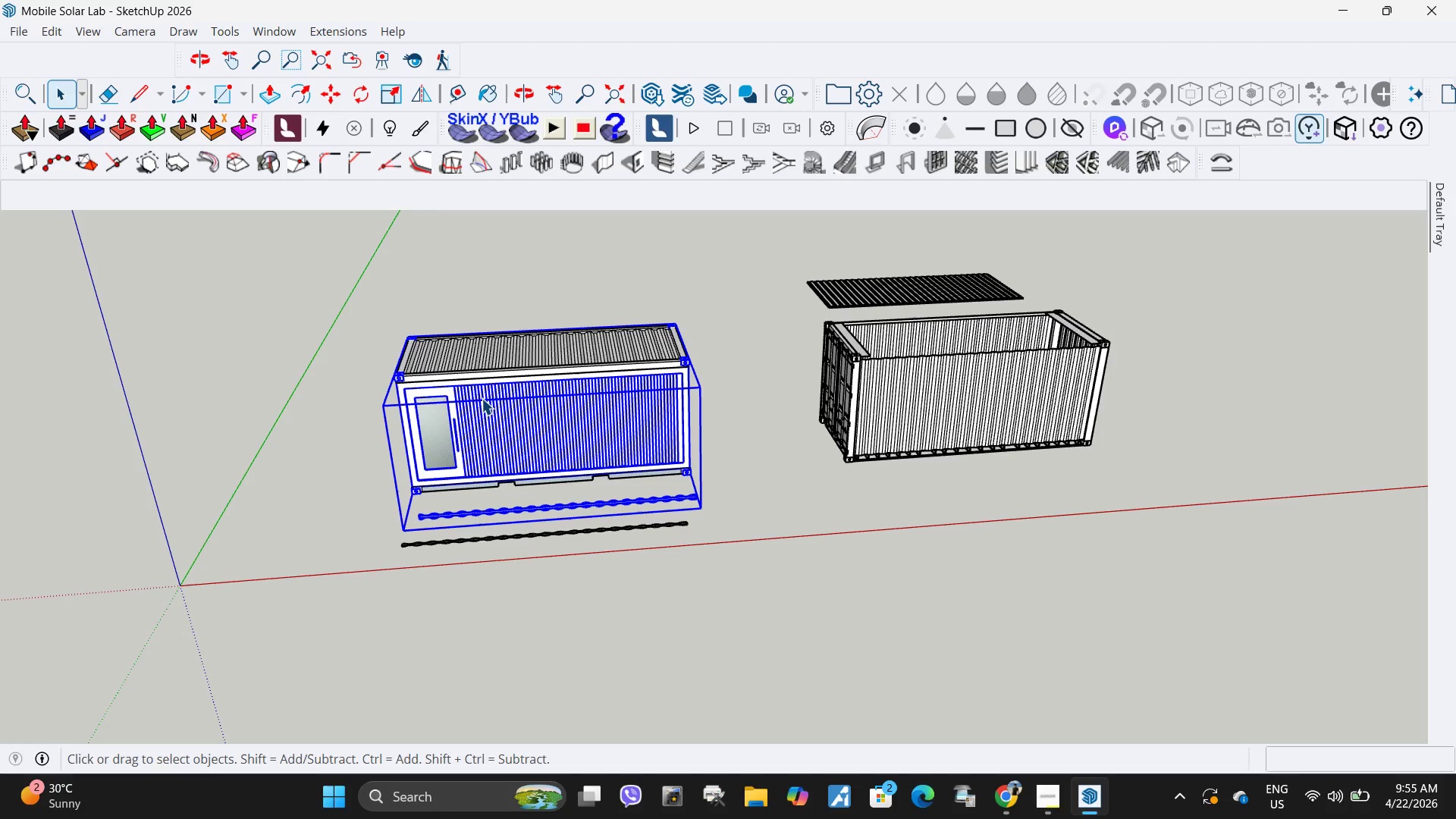 
wait(16.78)
 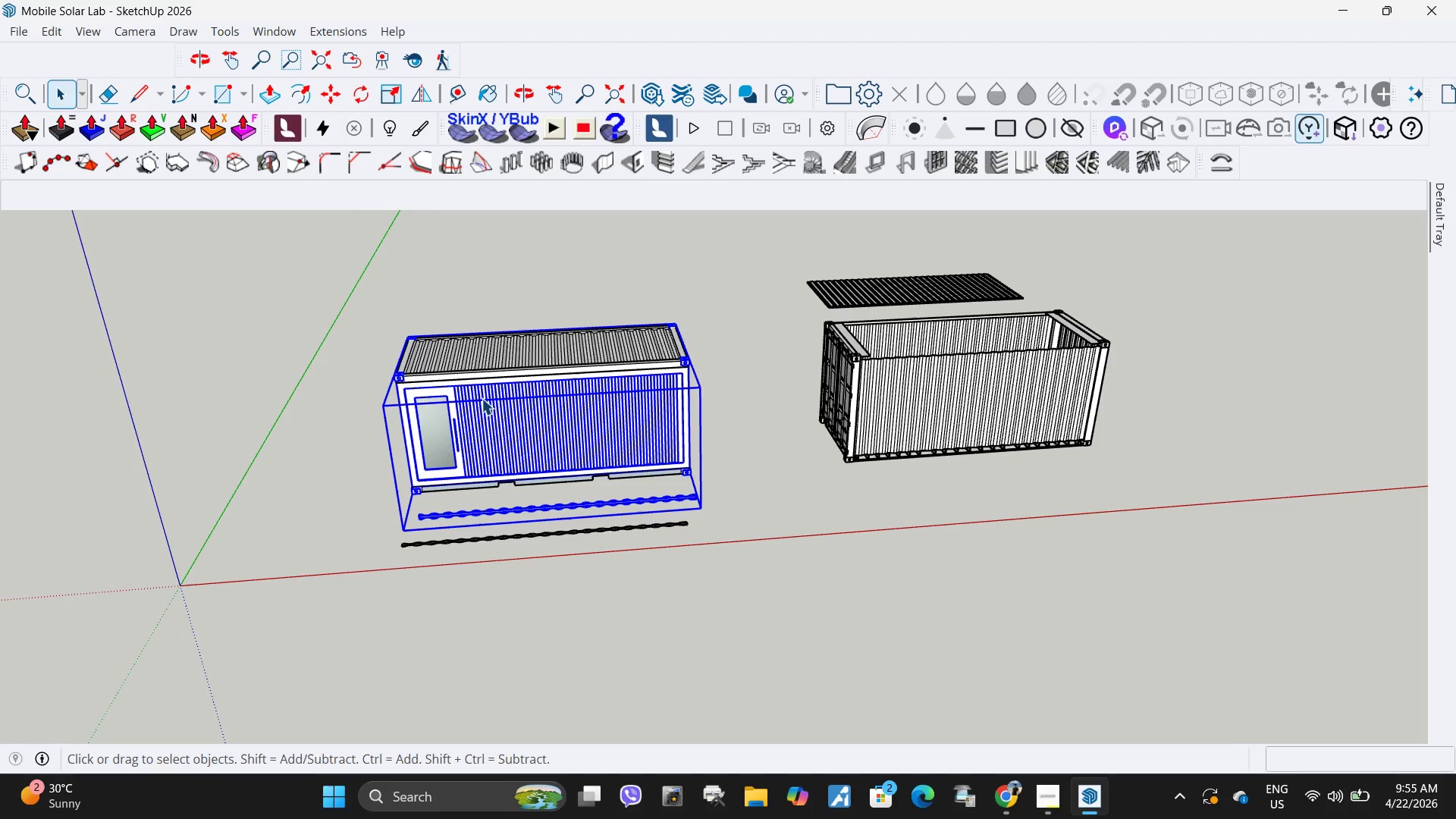 
scroll: coordinate [613, 511], scroll_direction: down, amount: 2.0
 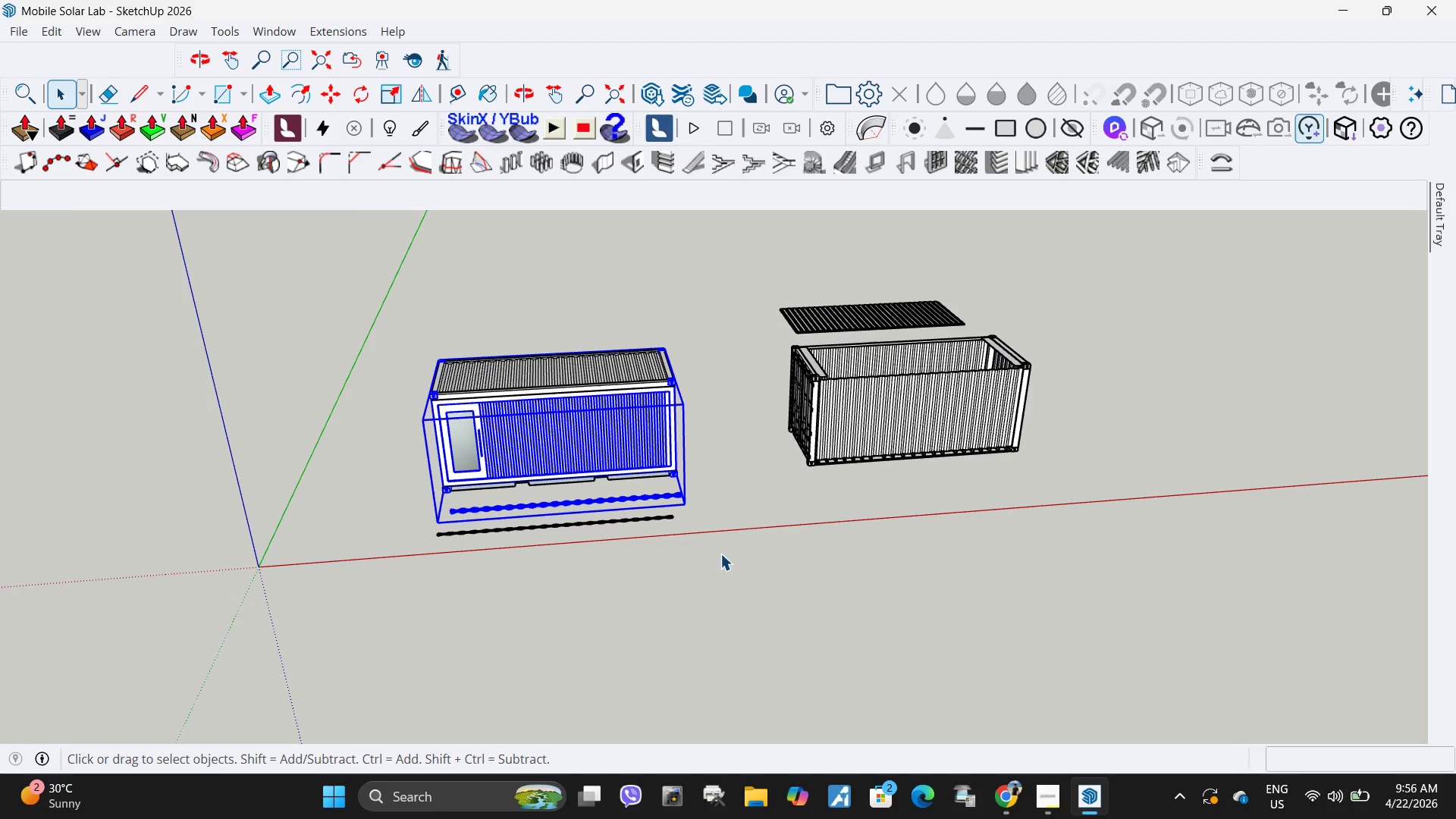 
wait(8.75)
 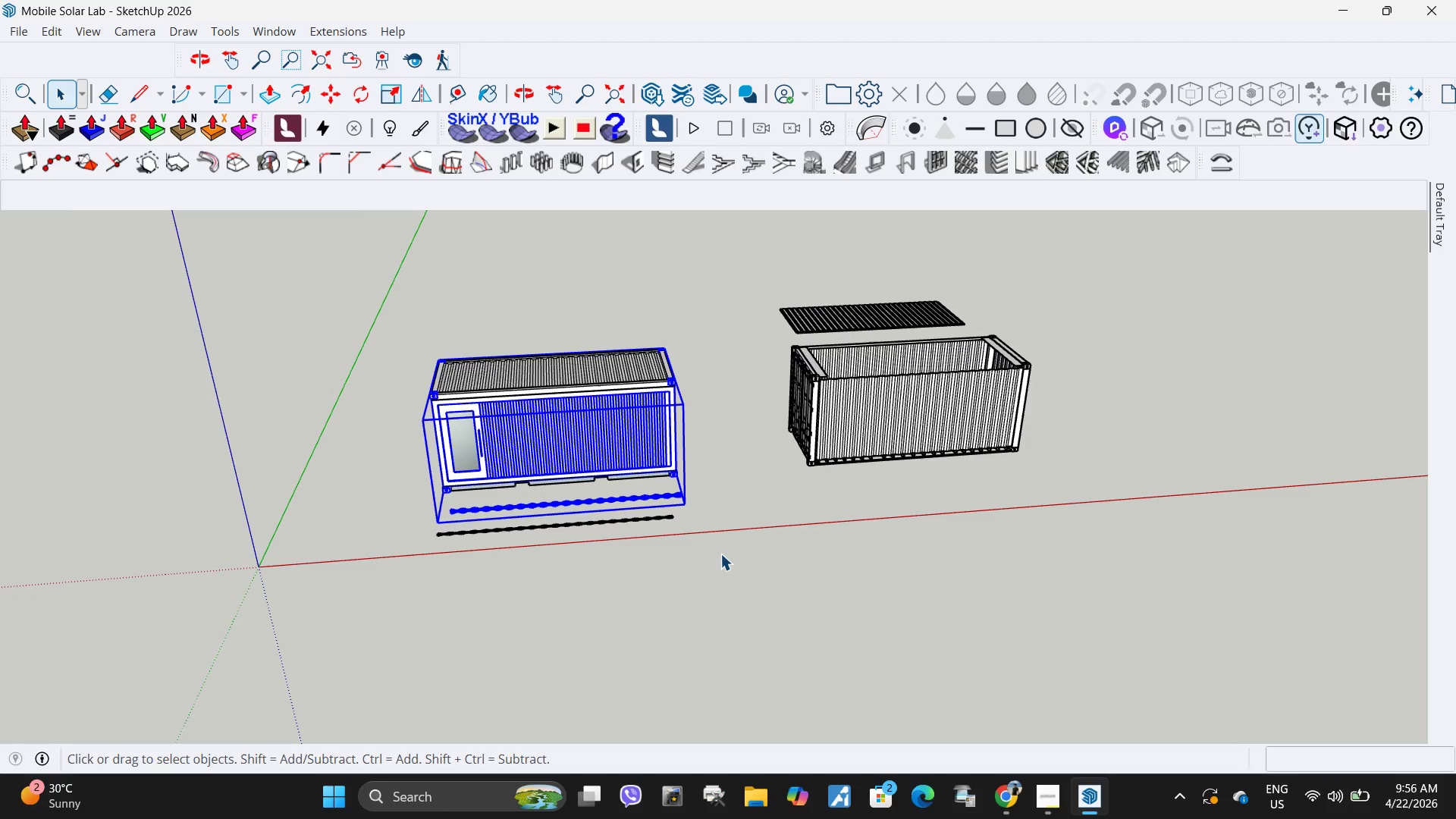 
scroll: coordinate [831, 489], scroll_direction: up, amount: 2.0
 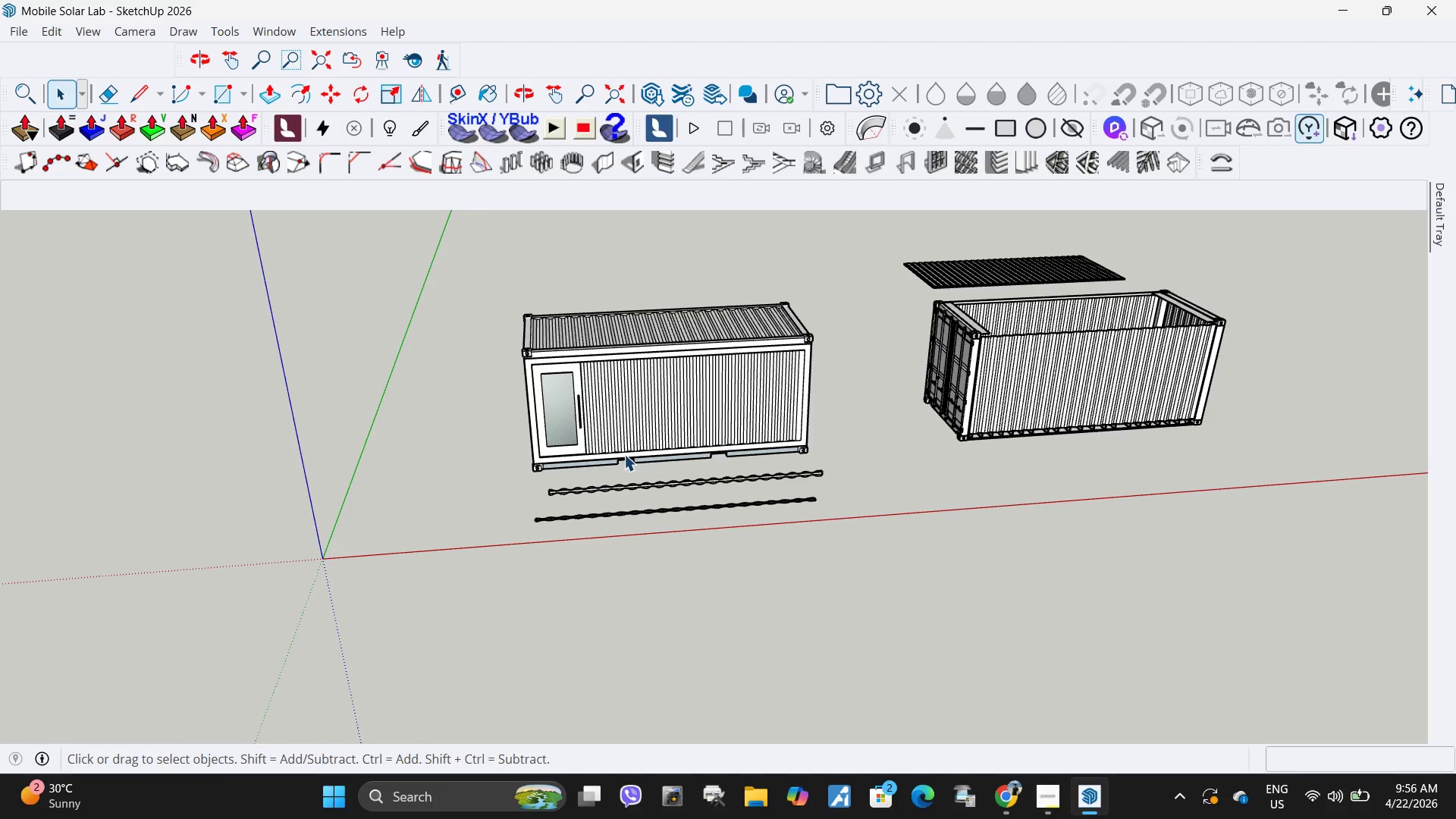 
wait(8.34)
 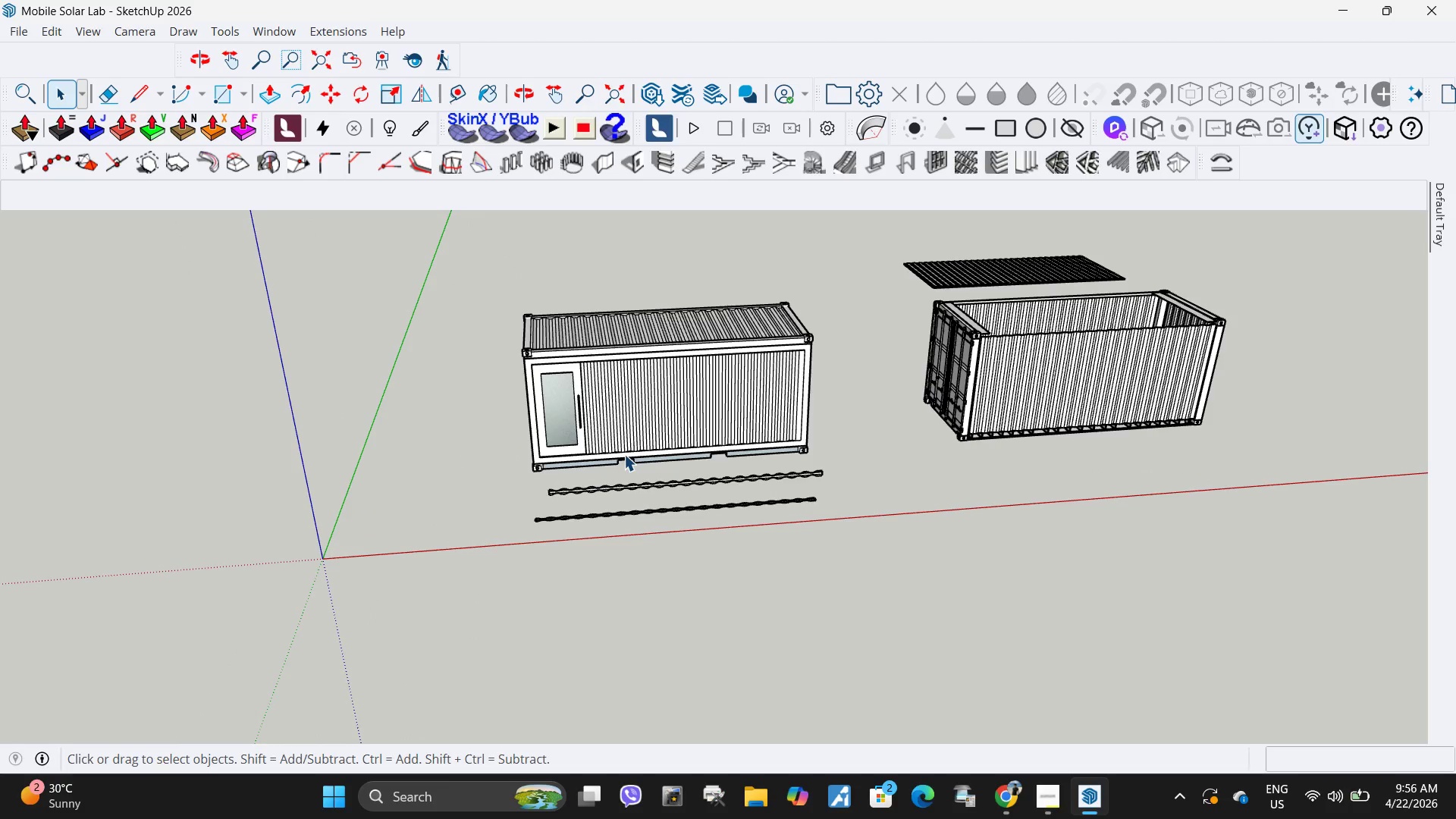 
scroll: coordinate [577, 463], scroll_direction: down, amount: 3.0
 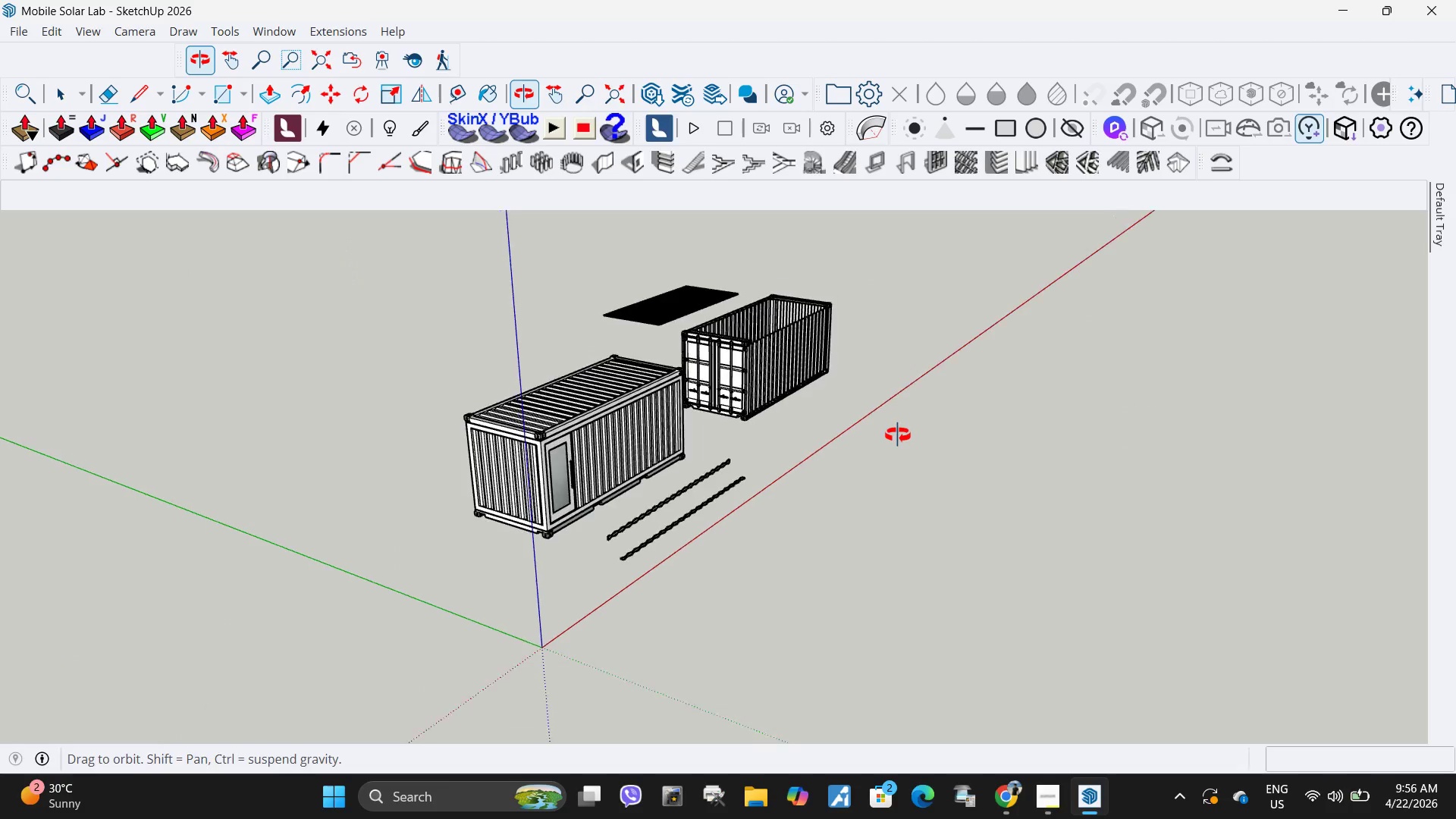 
scroll: coordinate [564, 400], scroll_direction: up, amount: 6.0
 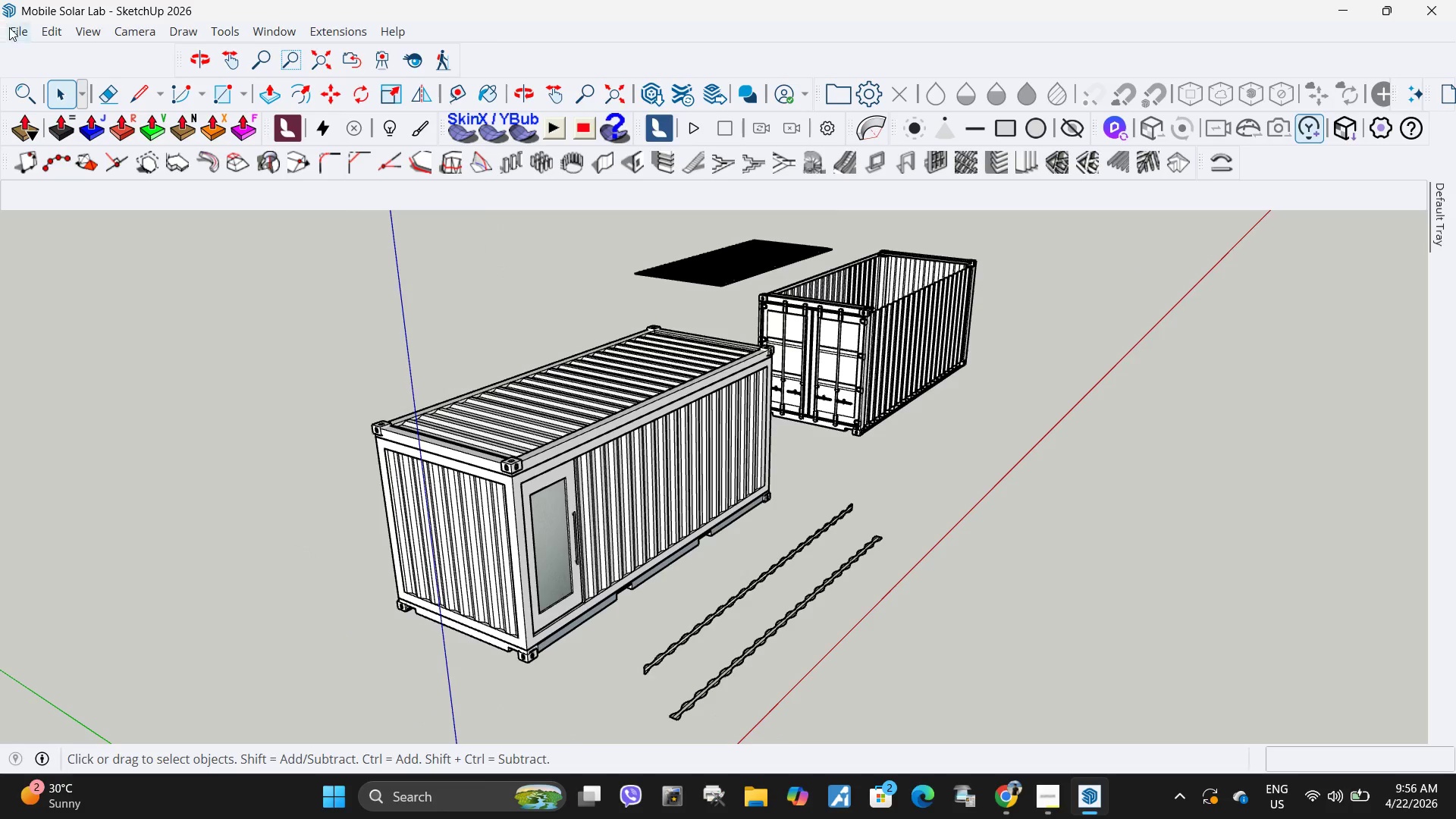 
left_click([15, 30])
 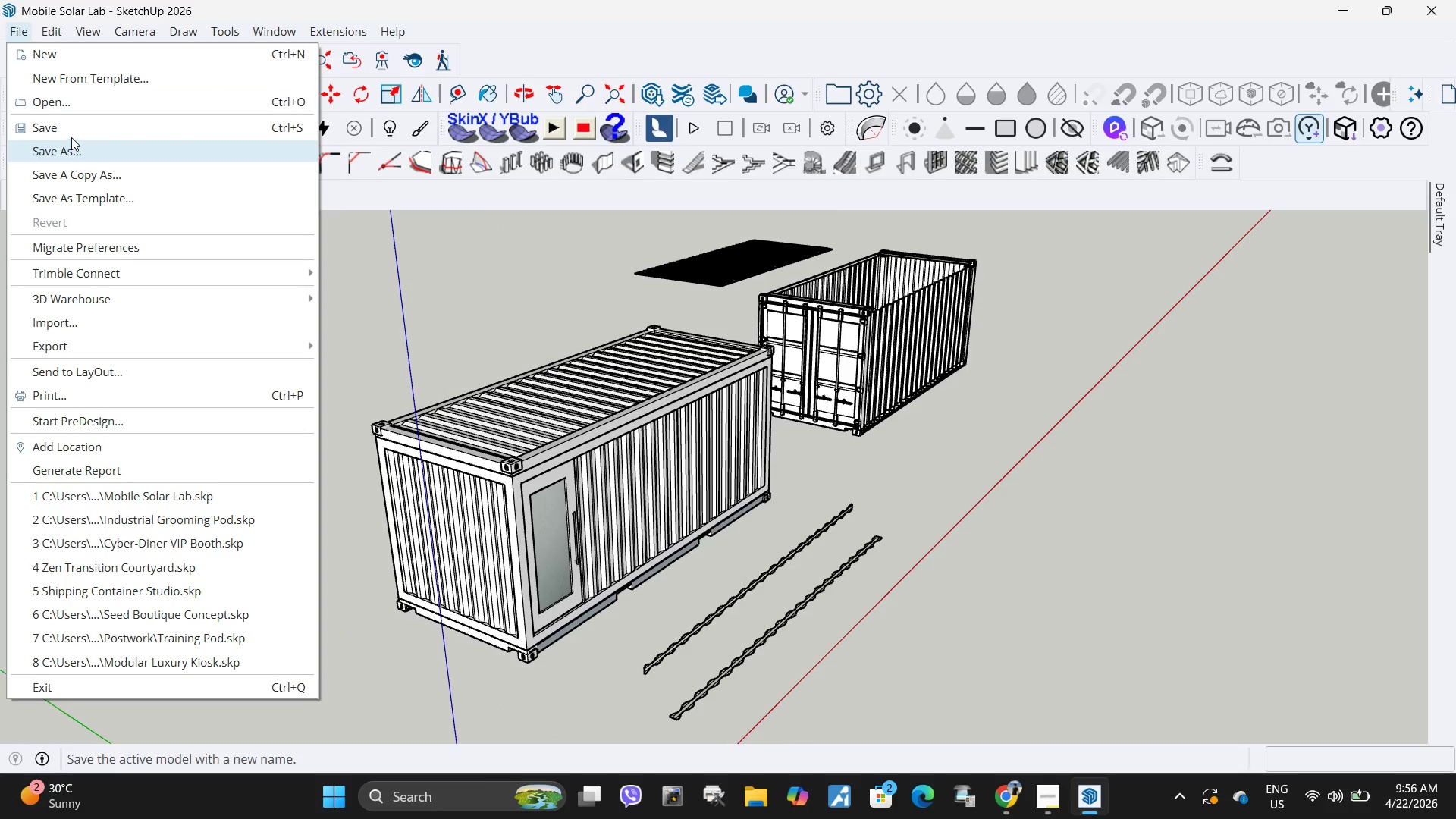 
left_click([71, 130])
 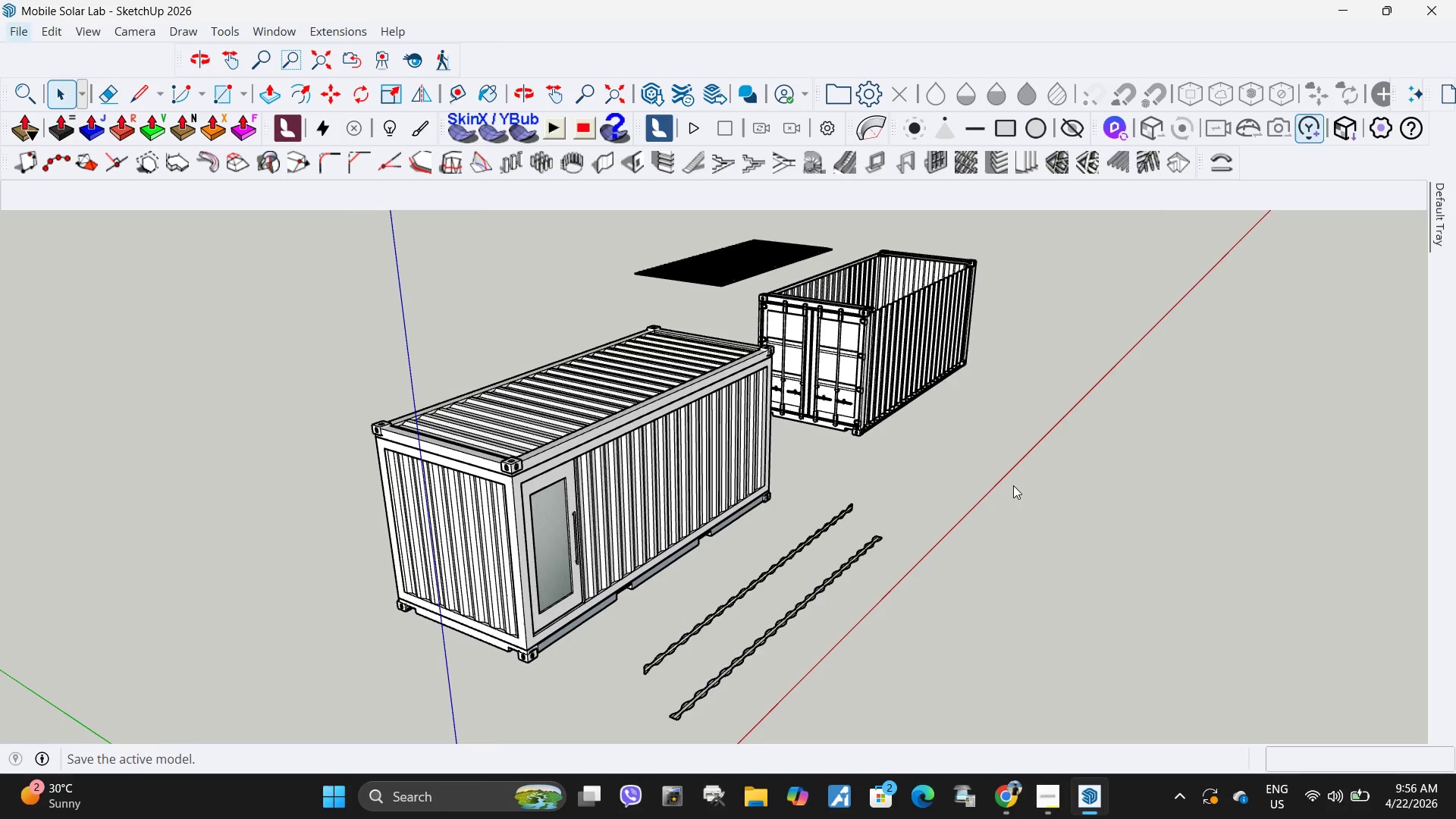 
scroll: coordinate [528, 384], scroll_direction: down, amount: 4.0
 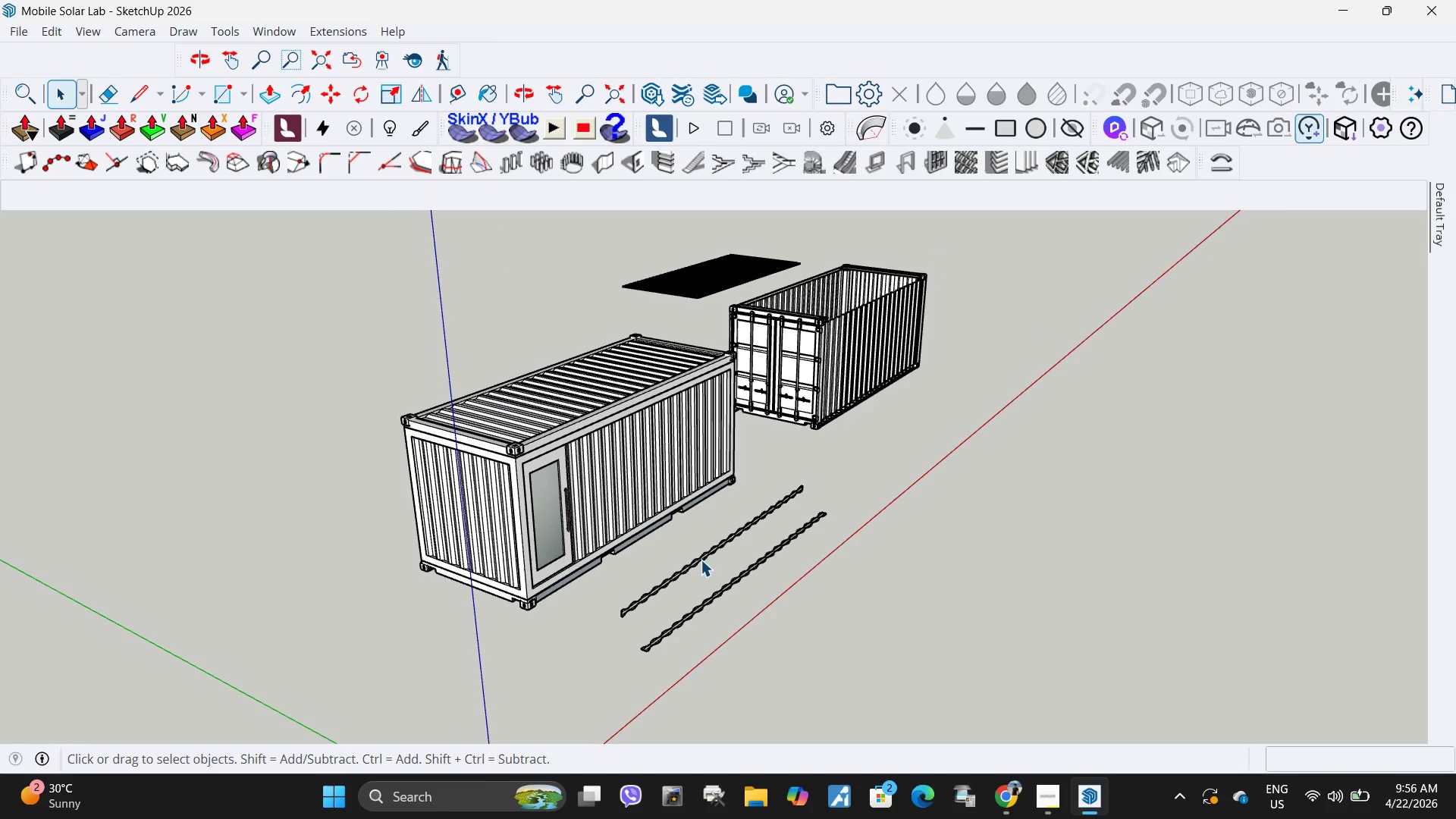 
double_click([701, 560])
 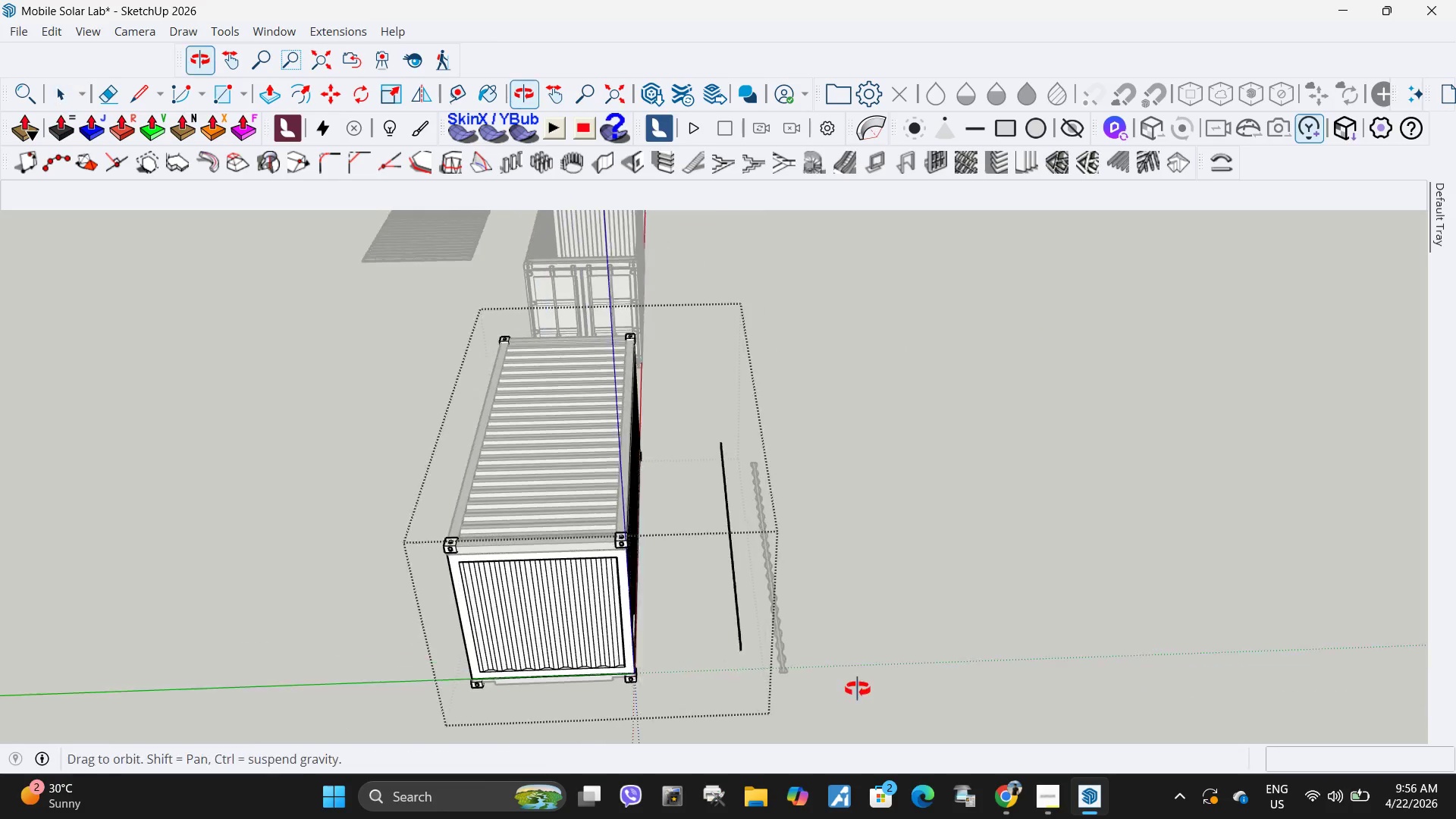 
left_click_drag(start_coordinate=[823, 698], to_coordinate=[695, 388])
 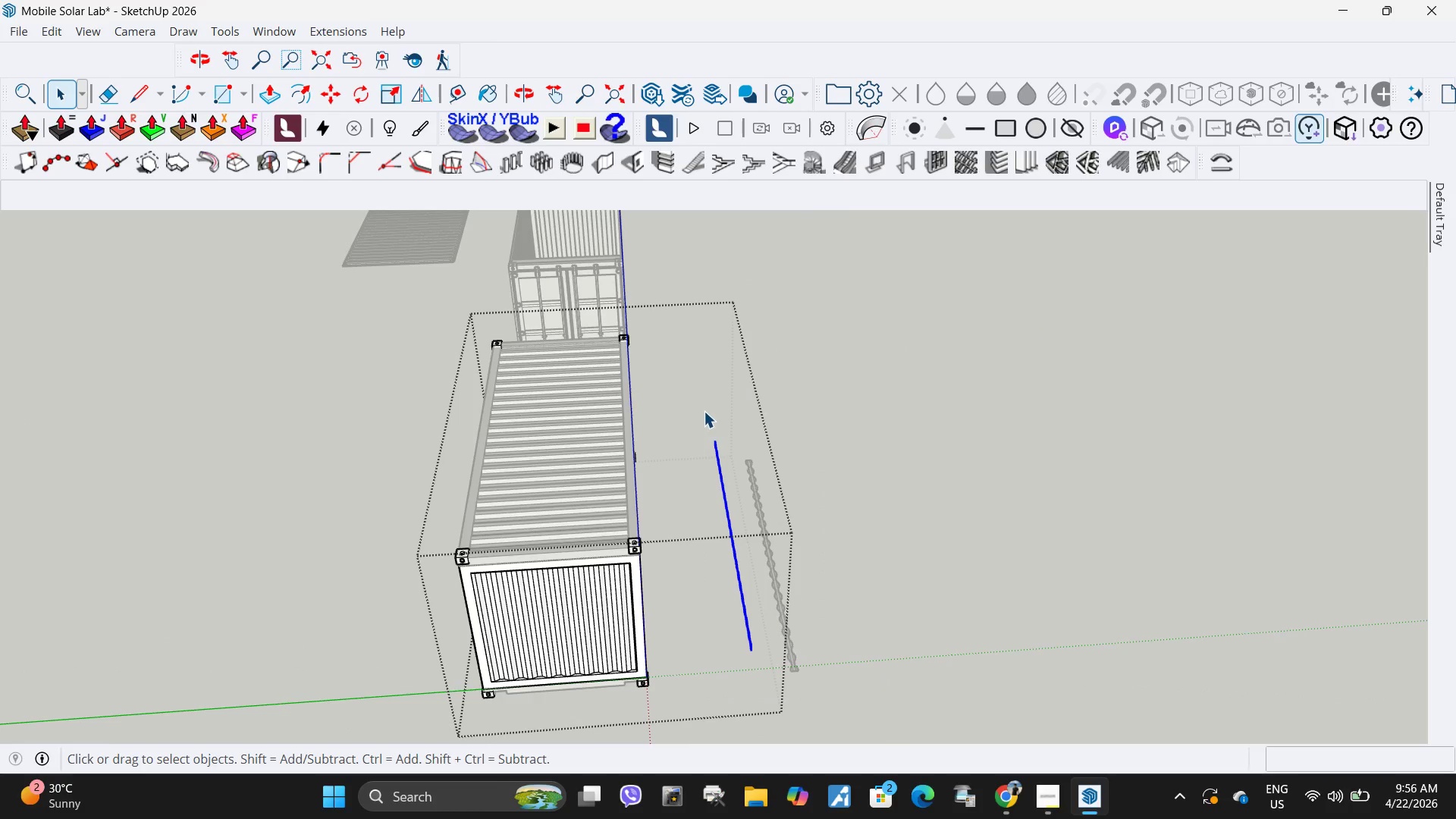 
key(Delete)
 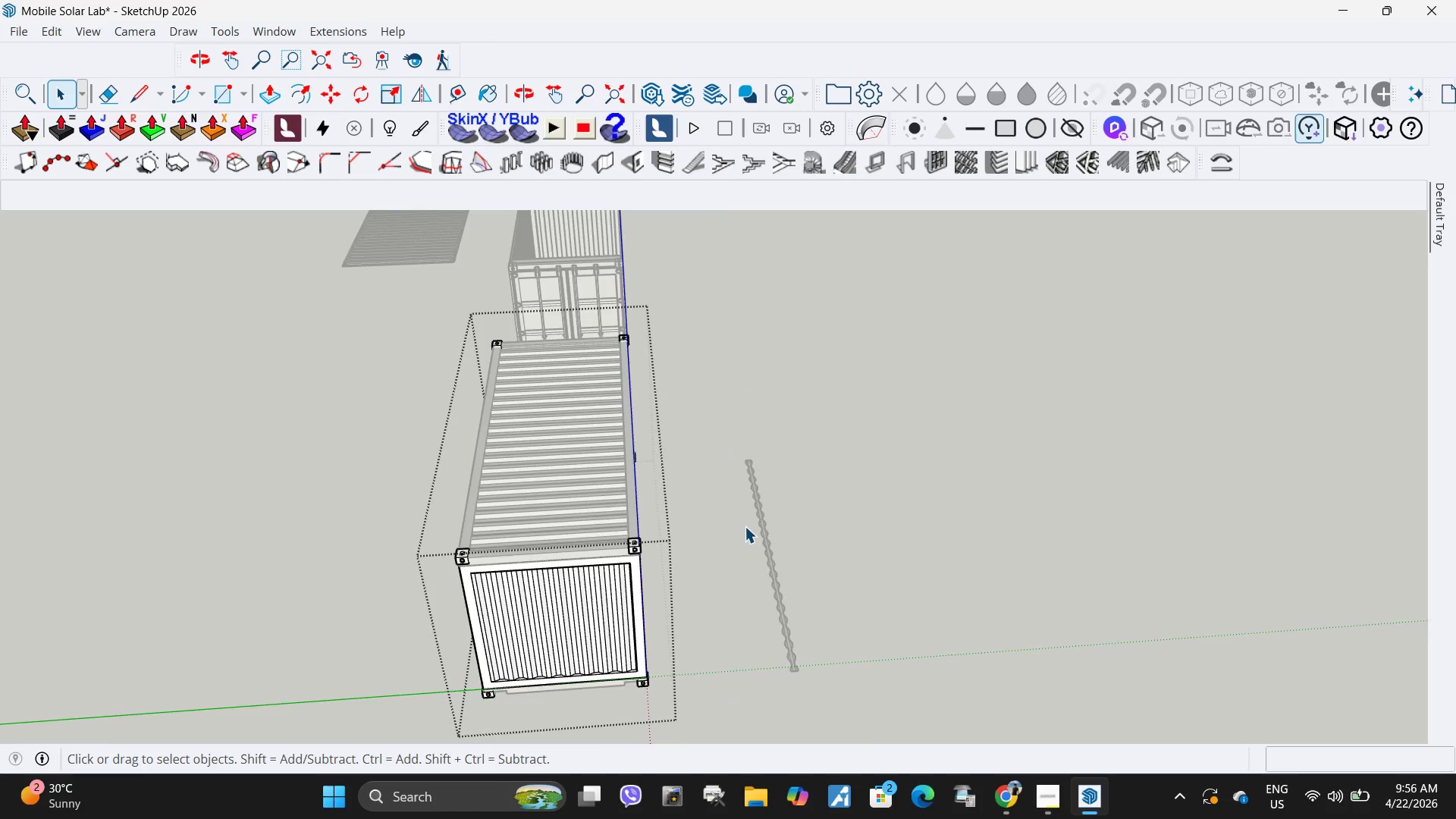 
key(Escape)
 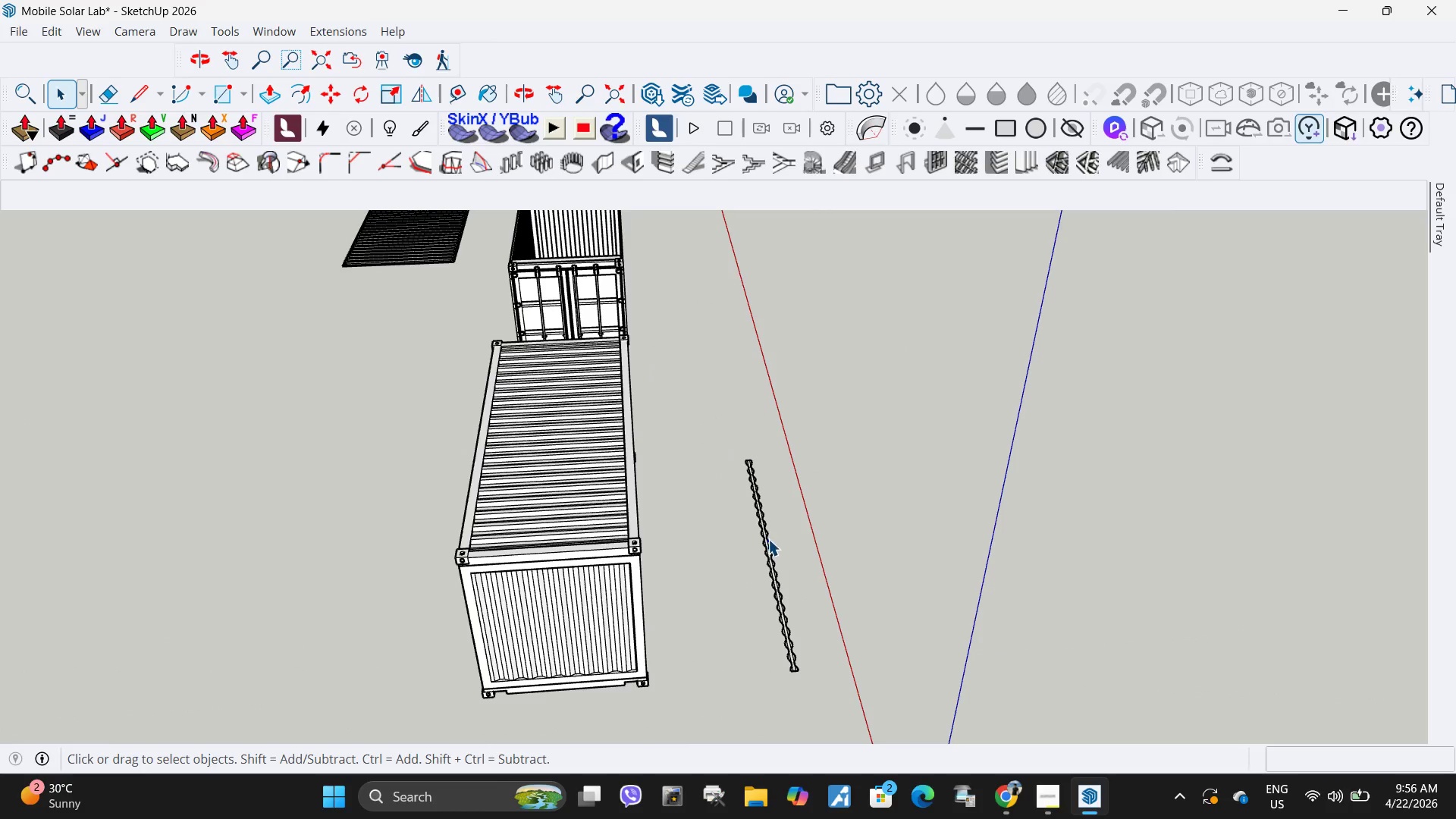 
double_click([768, 539])
 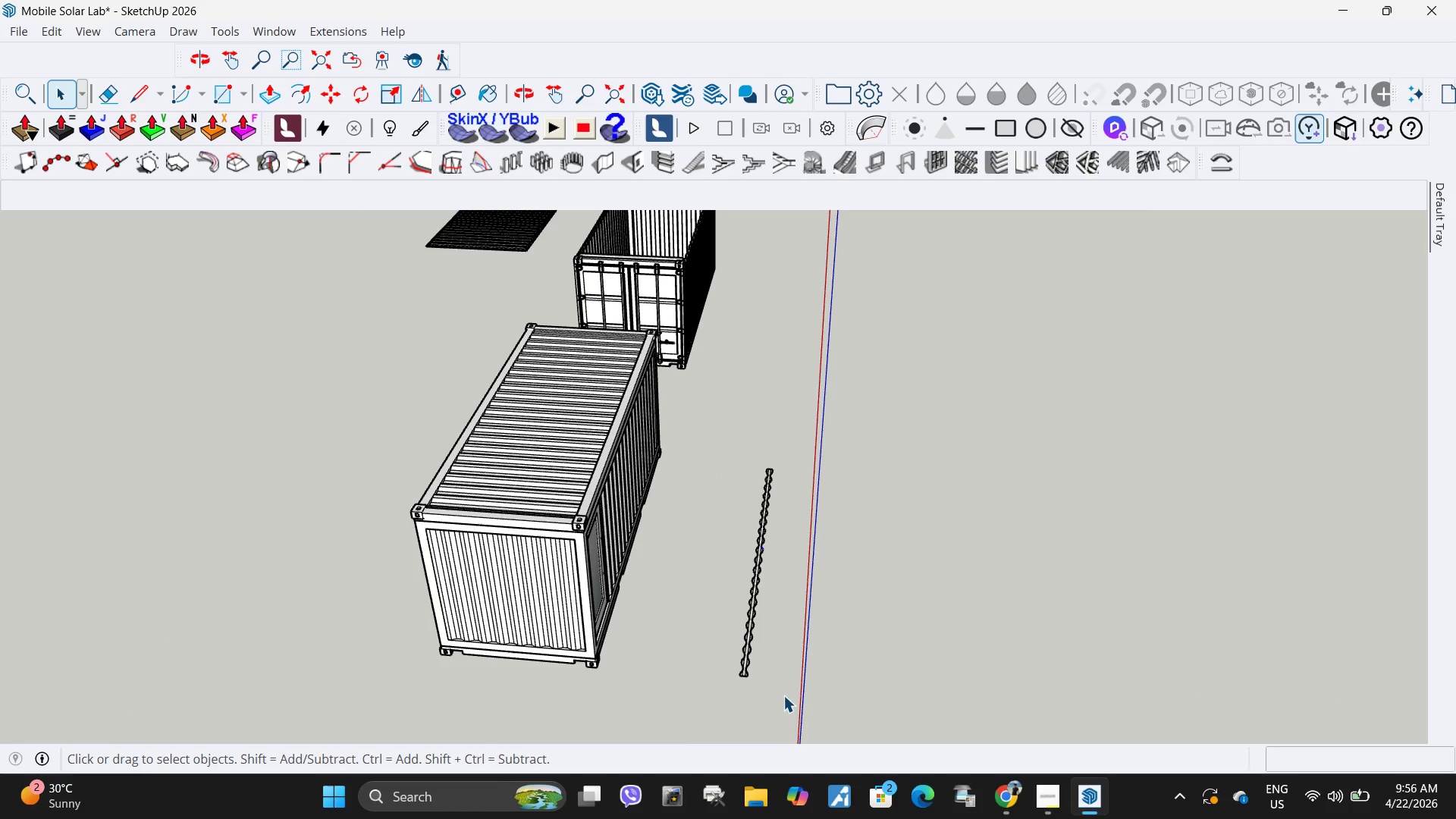 
left_click_drag(start_coordinate=[785, 698], to_coordinate=[714, 450])
 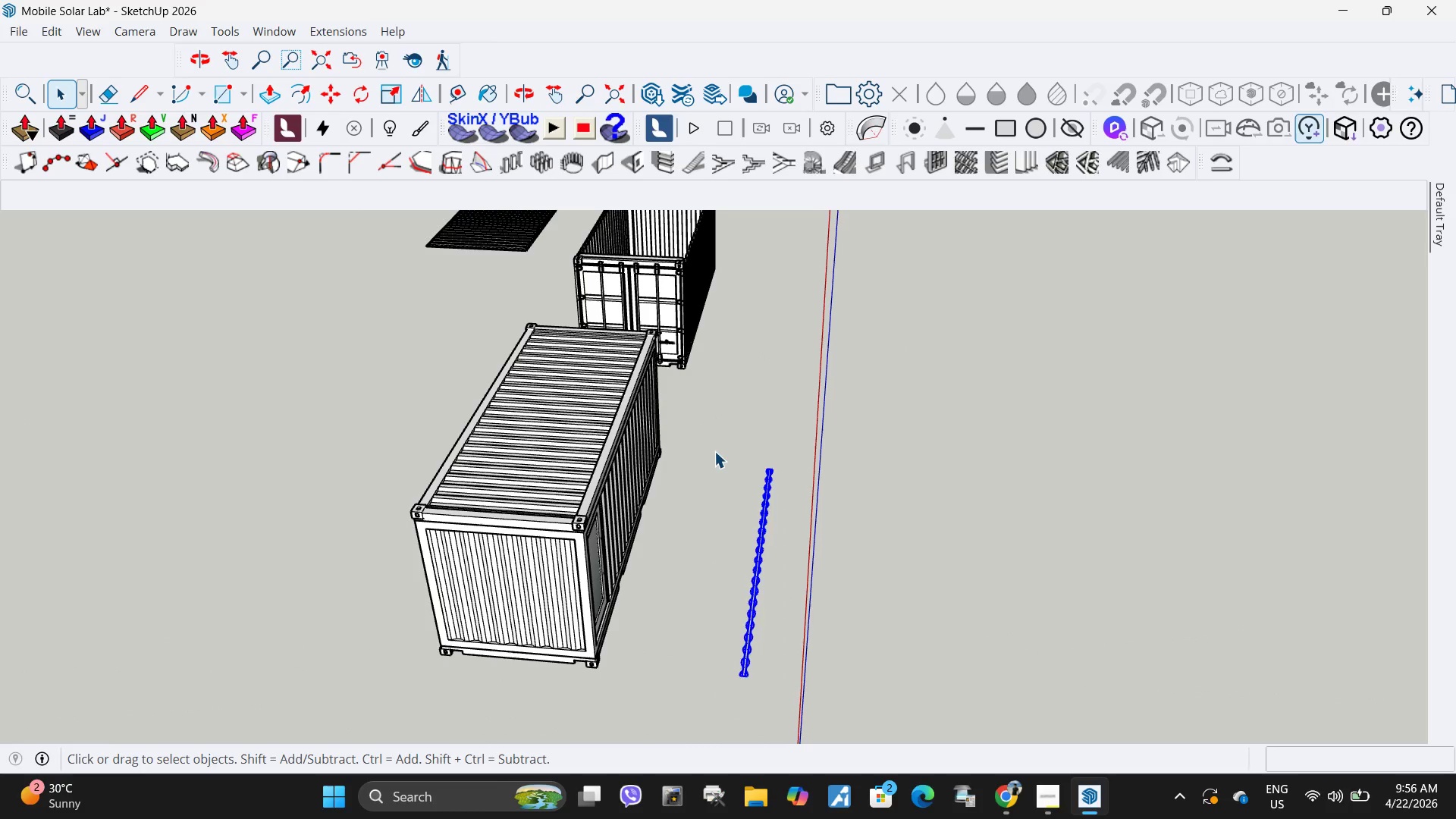 
key(Delete)
 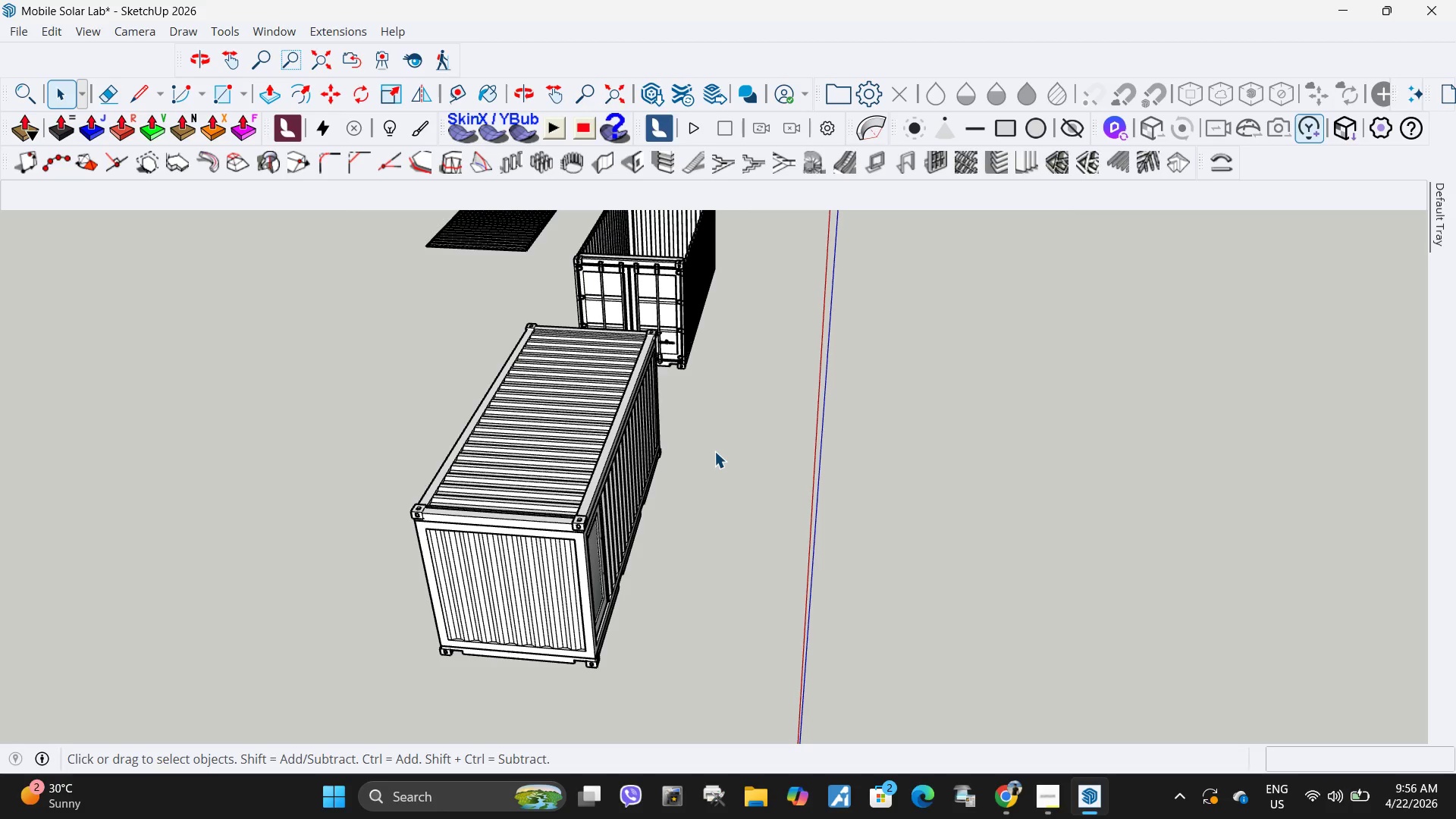 
wait(11.72)
 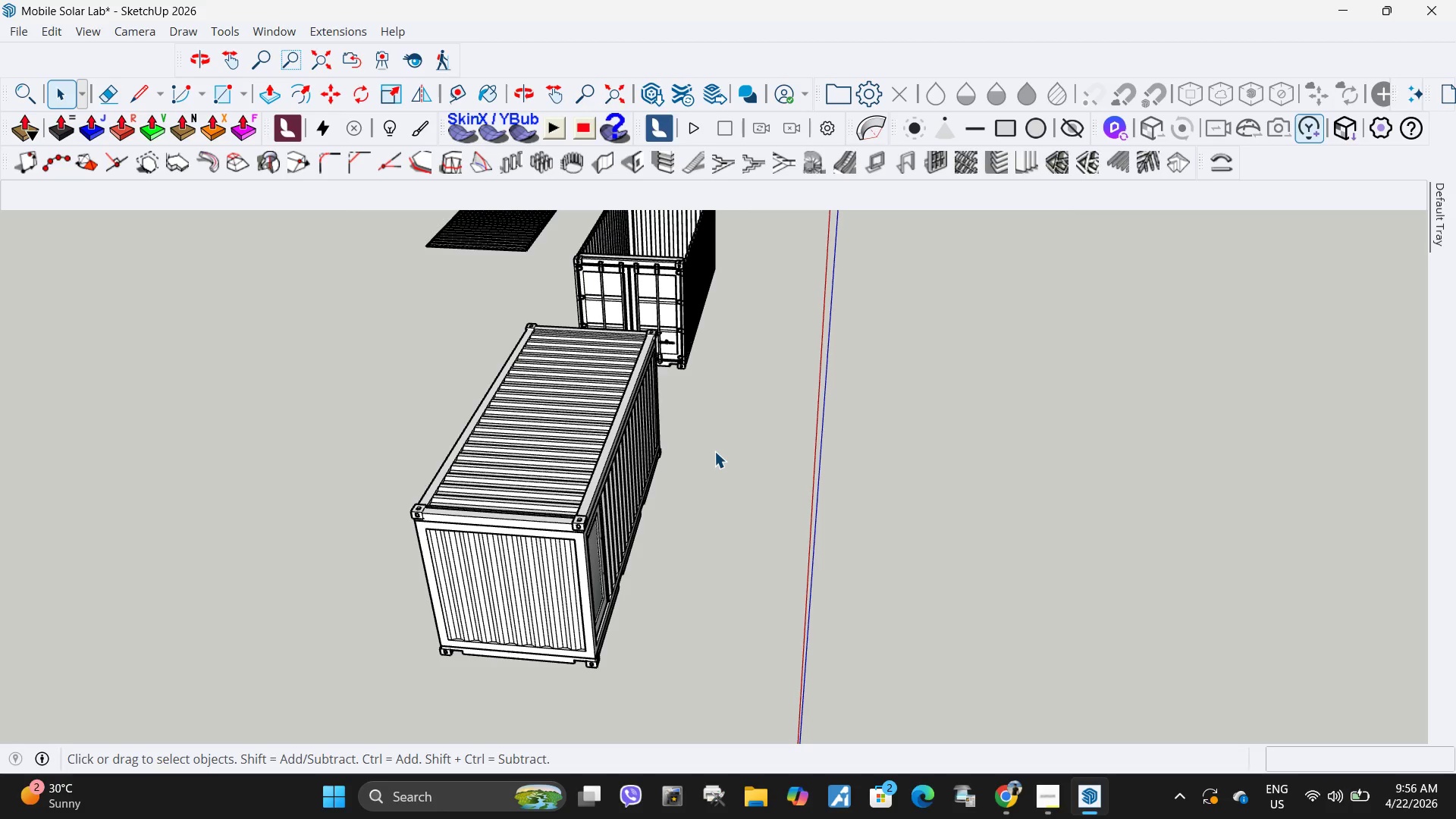 
scroll: coordinate [718, 582], scroll_direction: down, amount: 12.0
 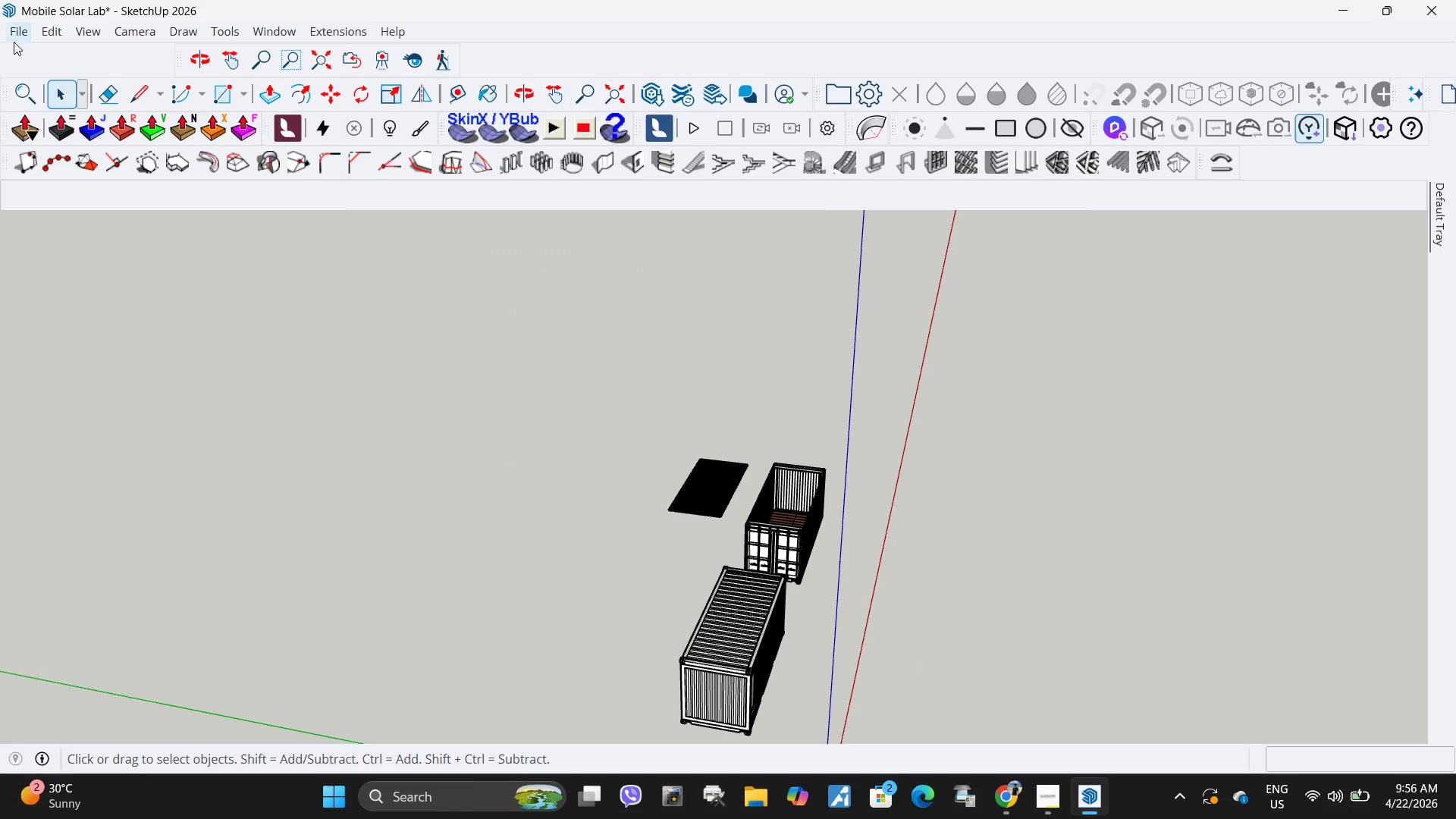 
left_click([18, 33])
 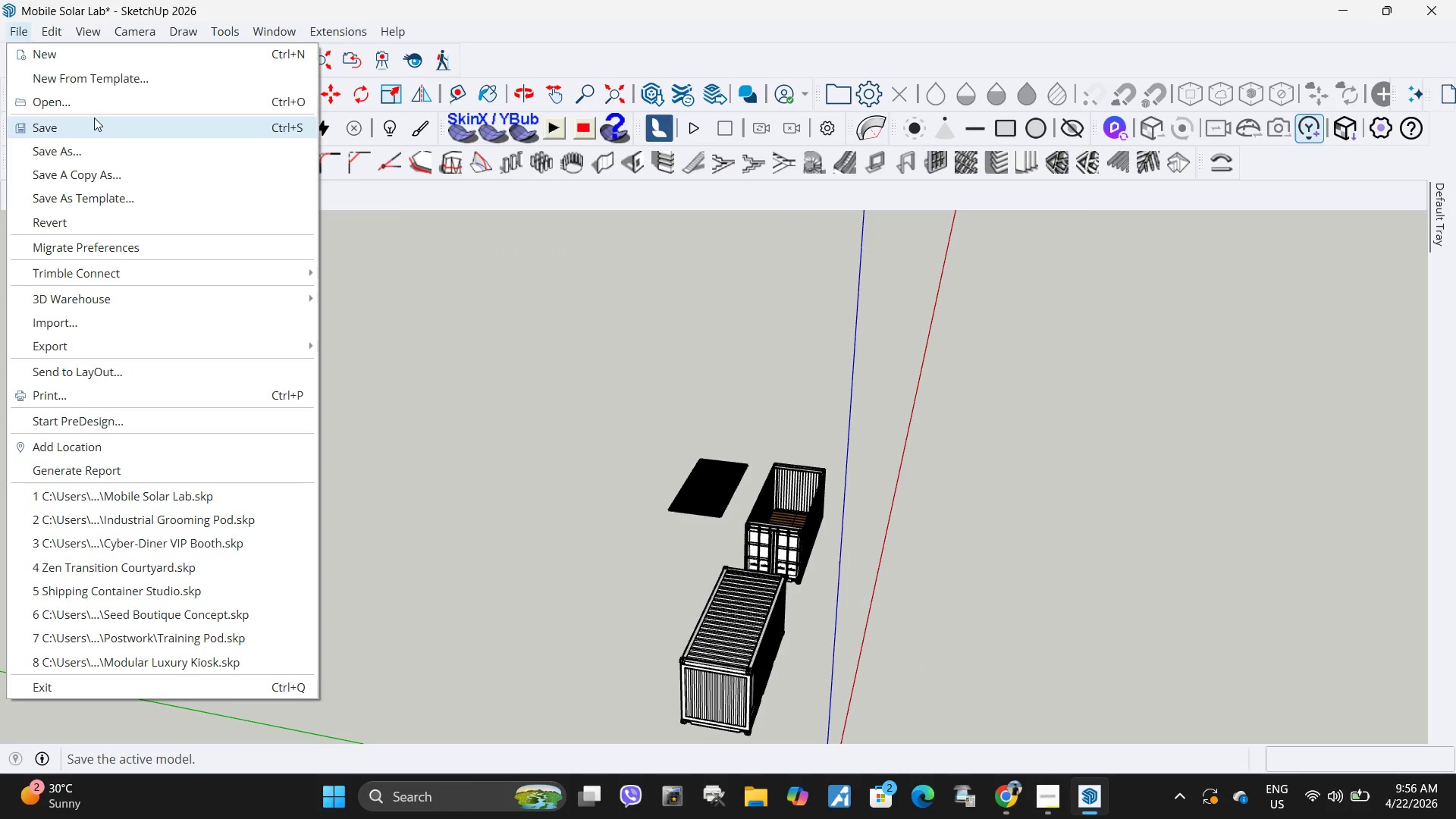 
left_click([94, 118])
 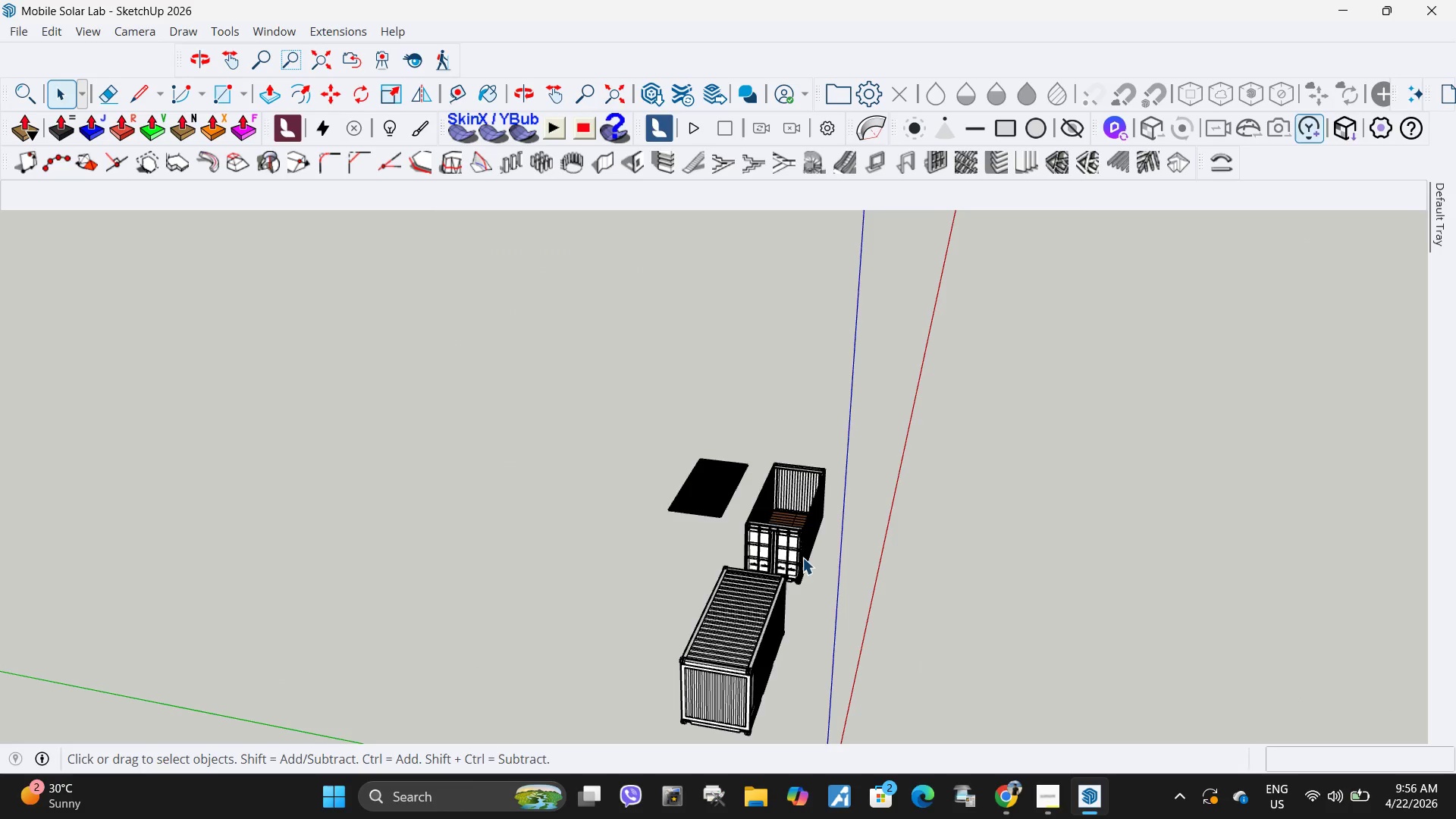 
scroll: coordinate [584, 373], scroll_direction: down, amount: 5.0
 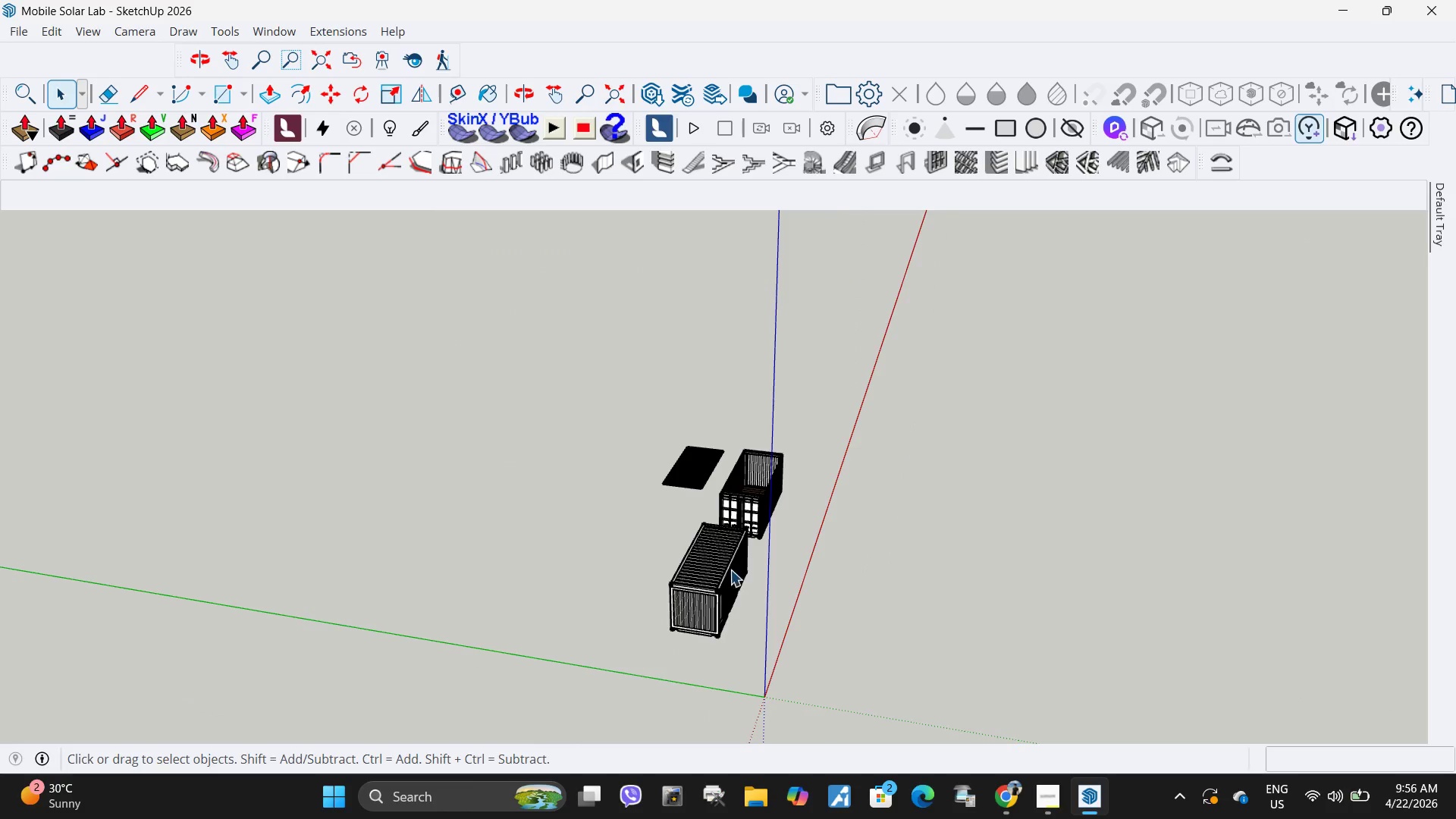 
scroll: coordinate [733, 552], scroll_direction: up, amount: 11.0
 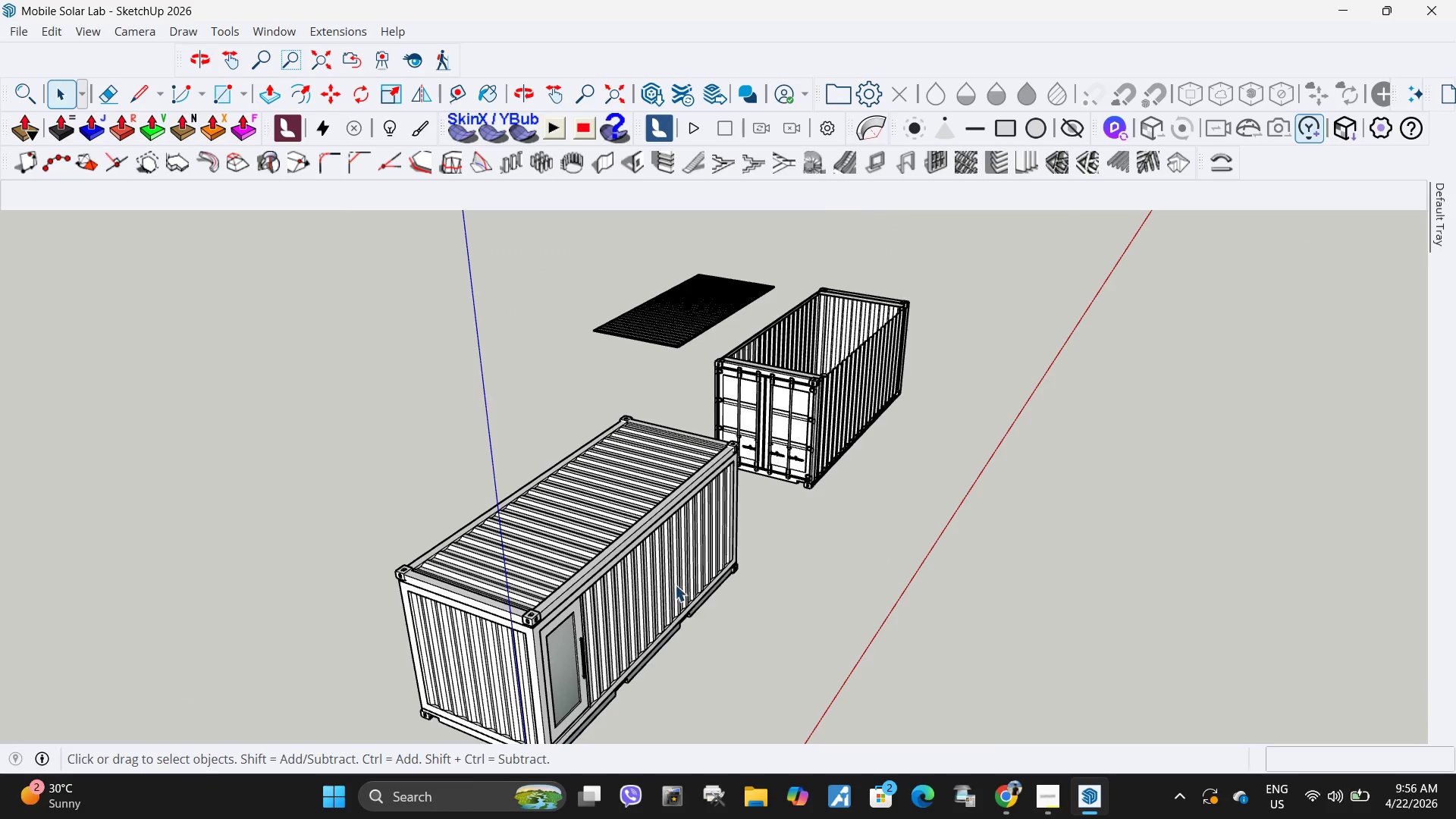 
key(H)
 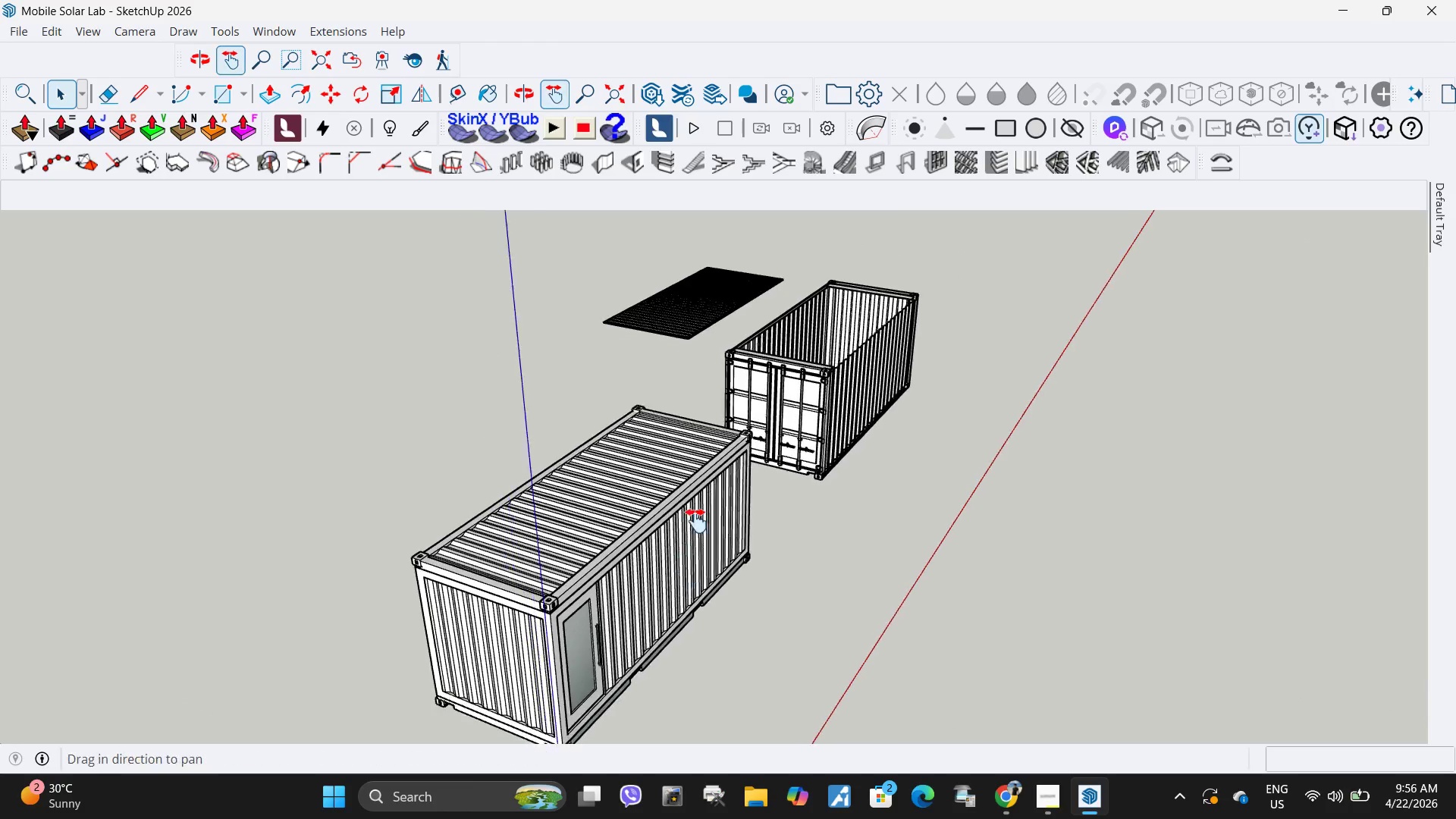 
left_click_drag(start_coordinate=[677, 585], to_coordinate=[686, 415])
 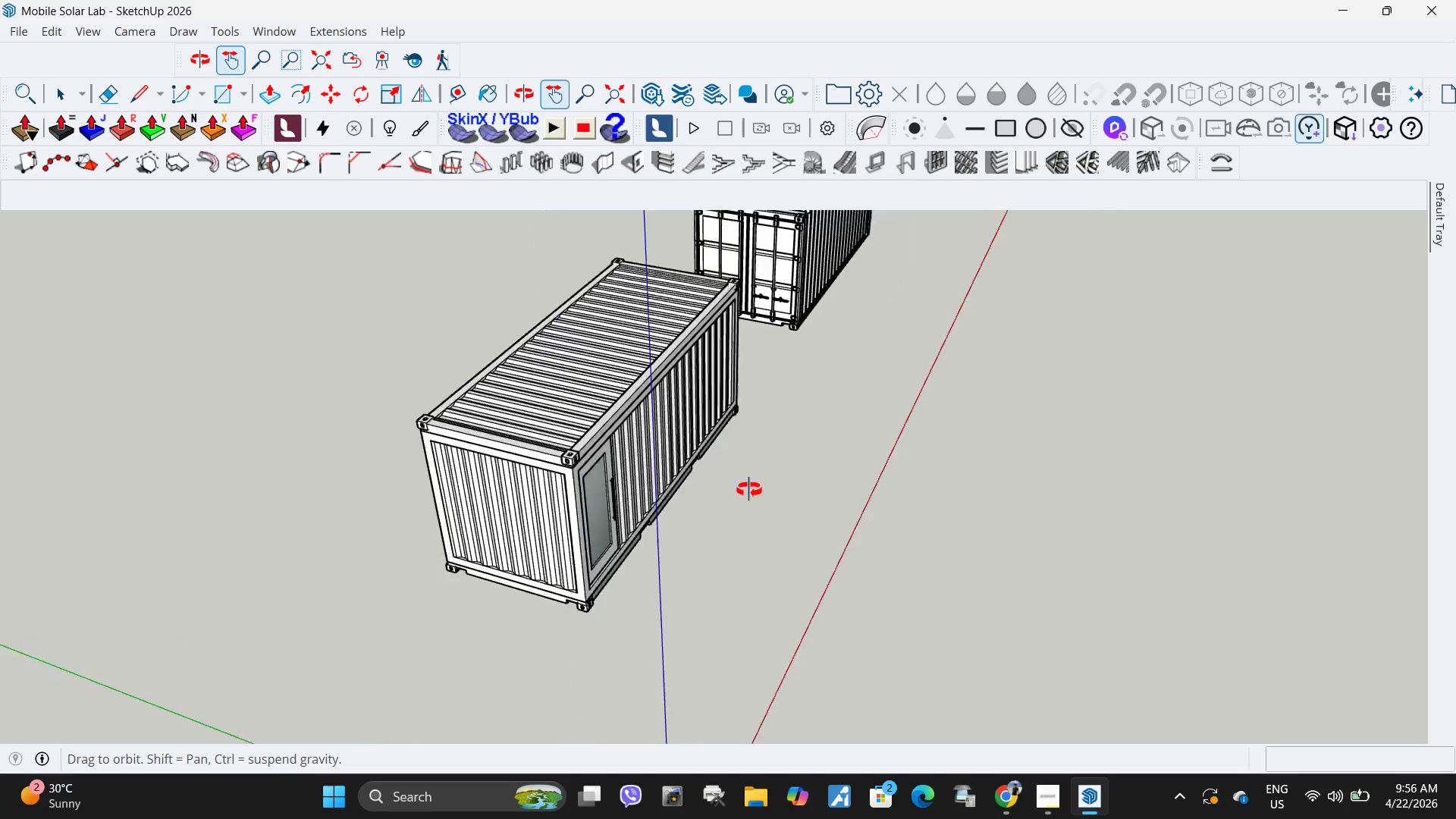 
key(Space)
 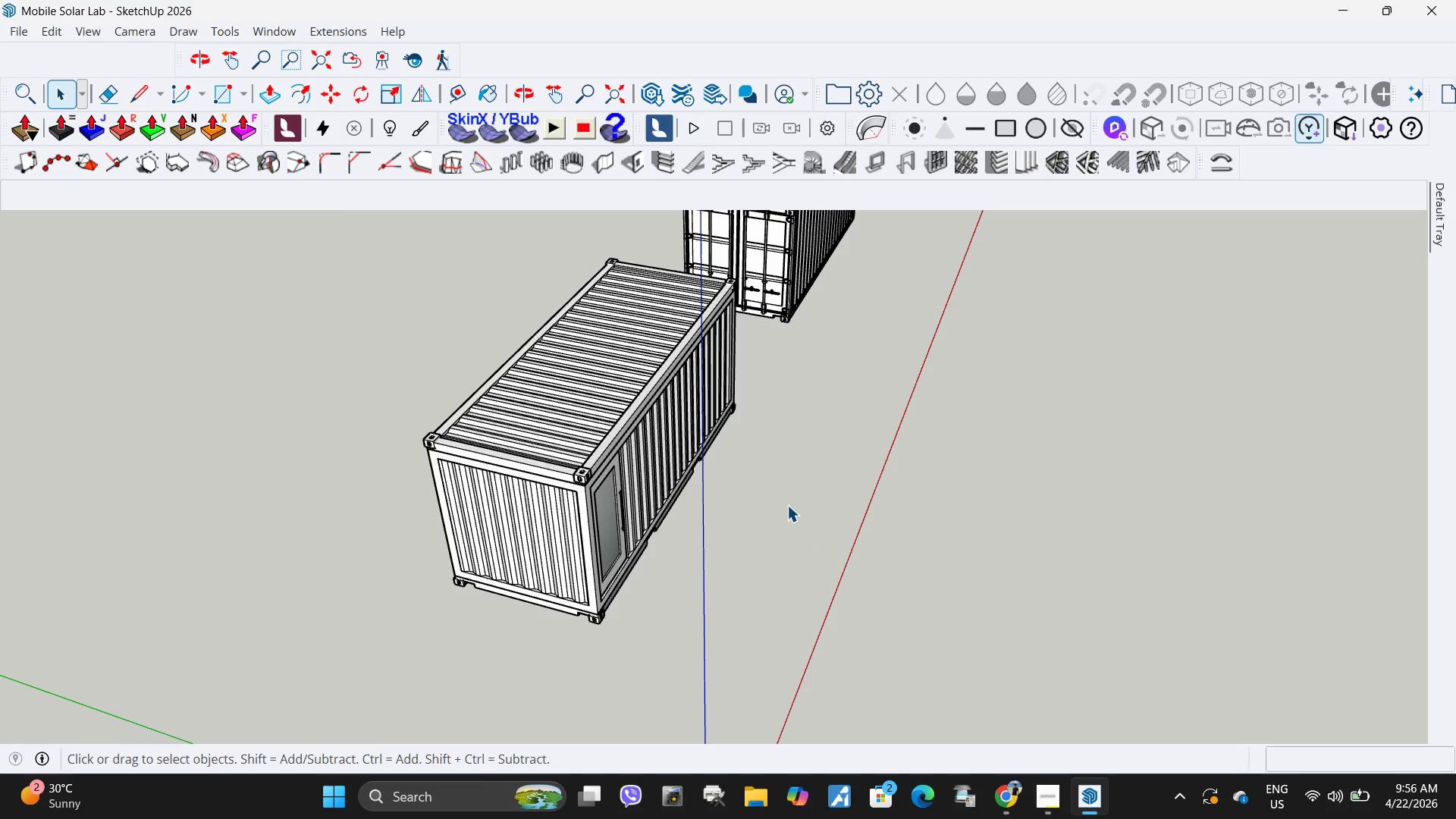 
scroll: coordinate [780, 516], scroll_direction: down, amount: 6.0
 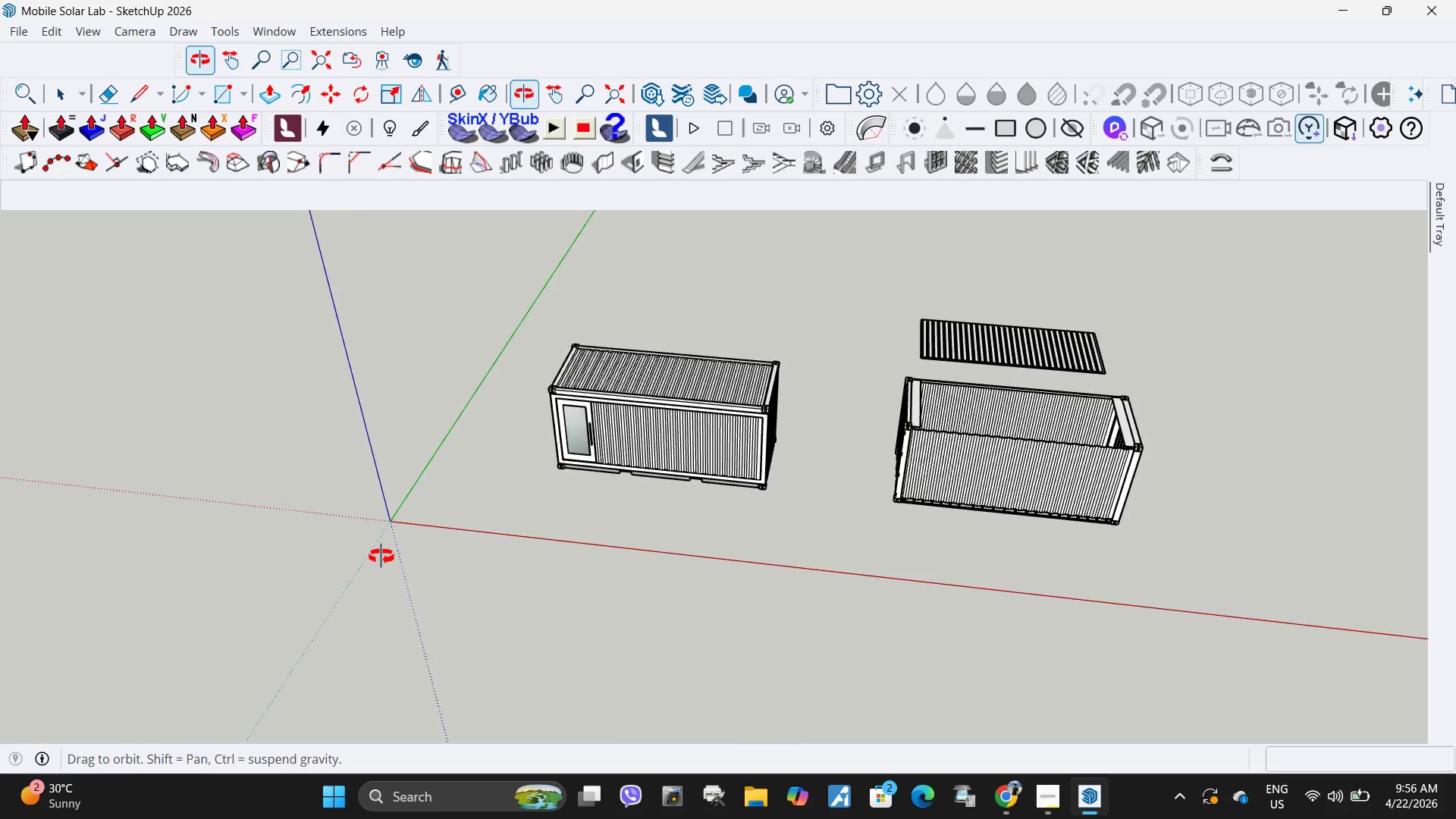 
scroll: coordinate [601, 498], scroll_direction: up, amount: 11.0
 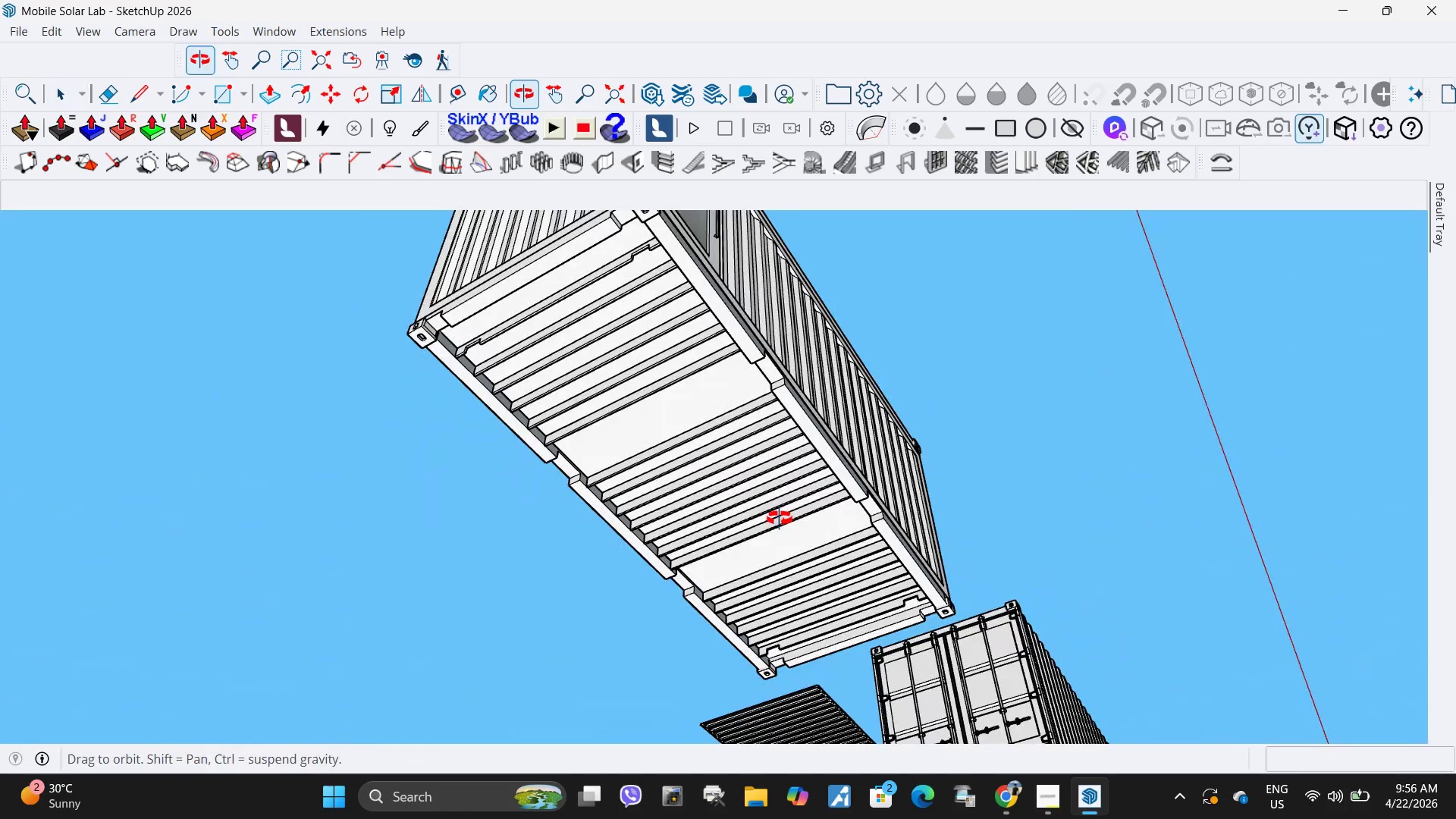 
scroll: coordinate [721, 393], scroll_direction: down, amount: 8.0
 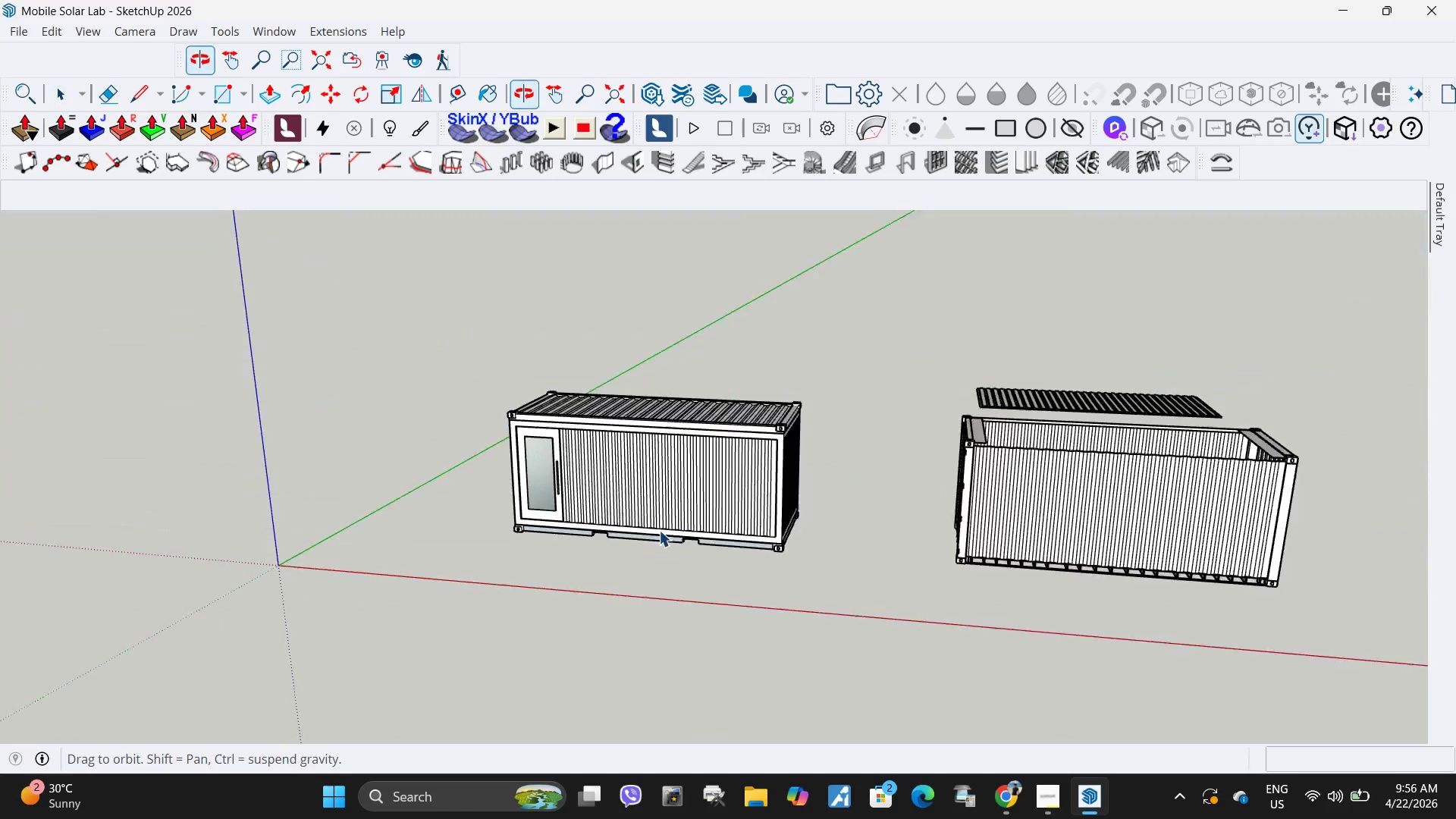 
left_click([676, 520])
 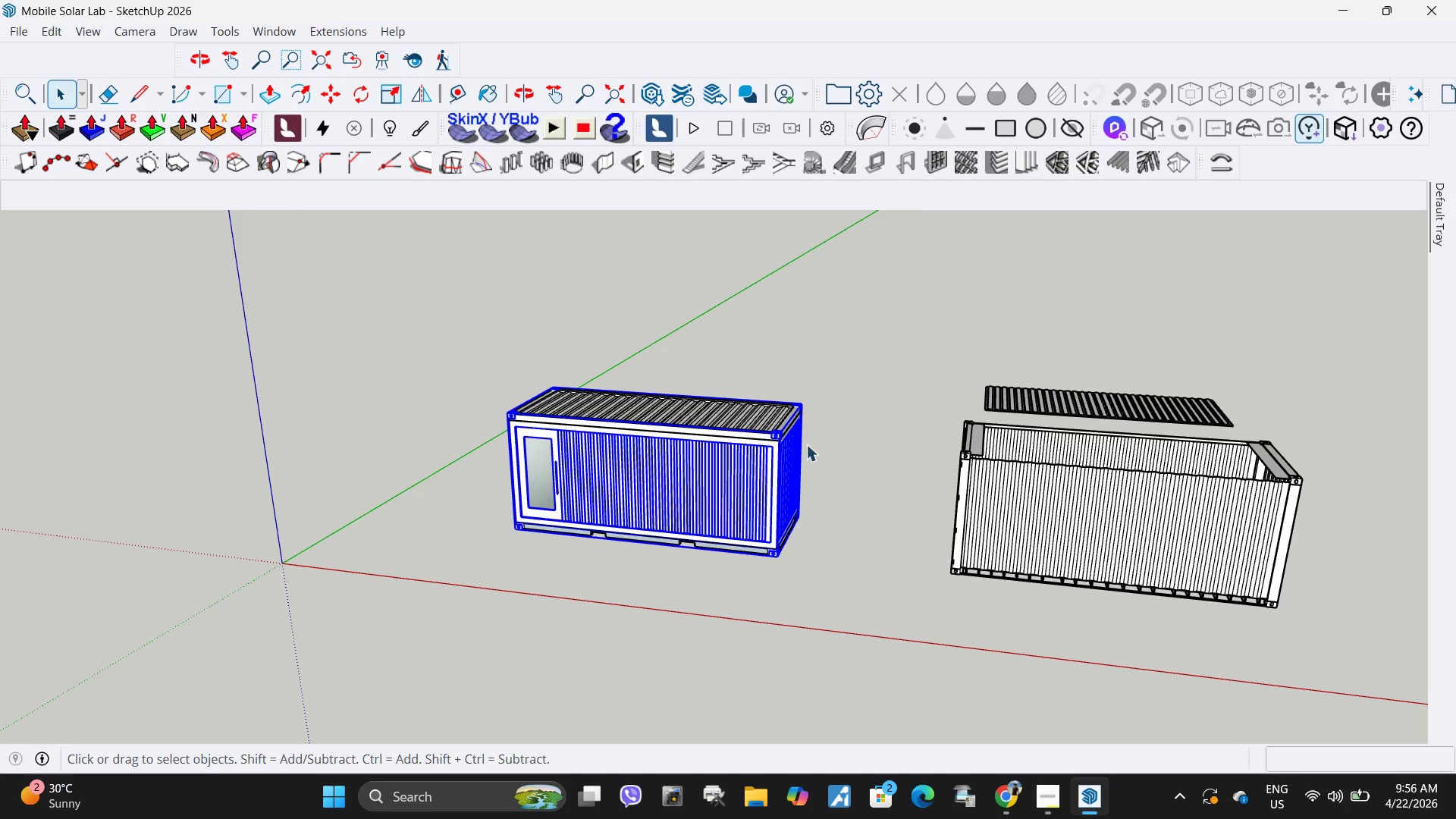 
left_click([1166, 489])
 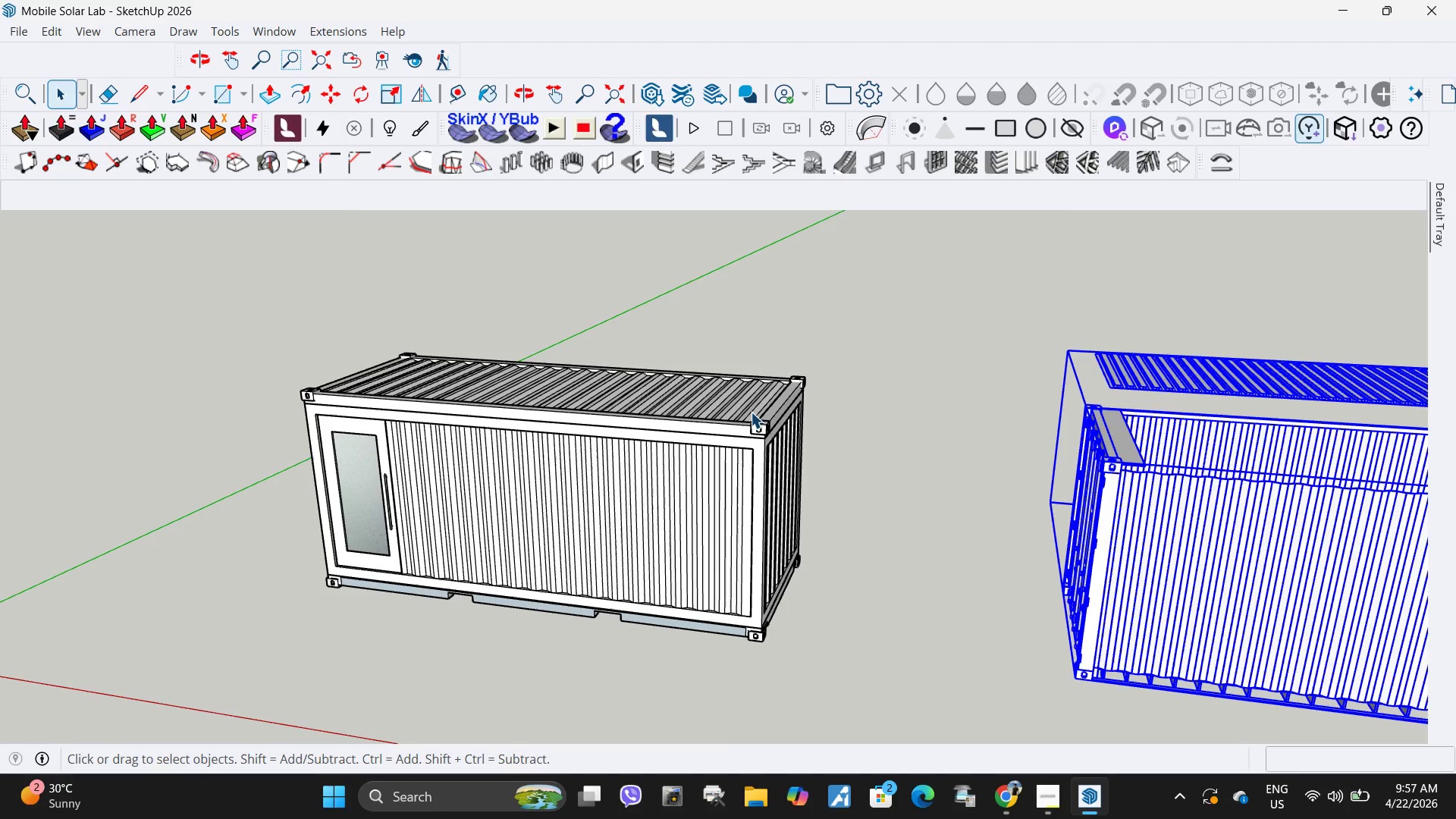 
scroll: coordinate [797, 443], scroll_direction: up, amount: 5.0
 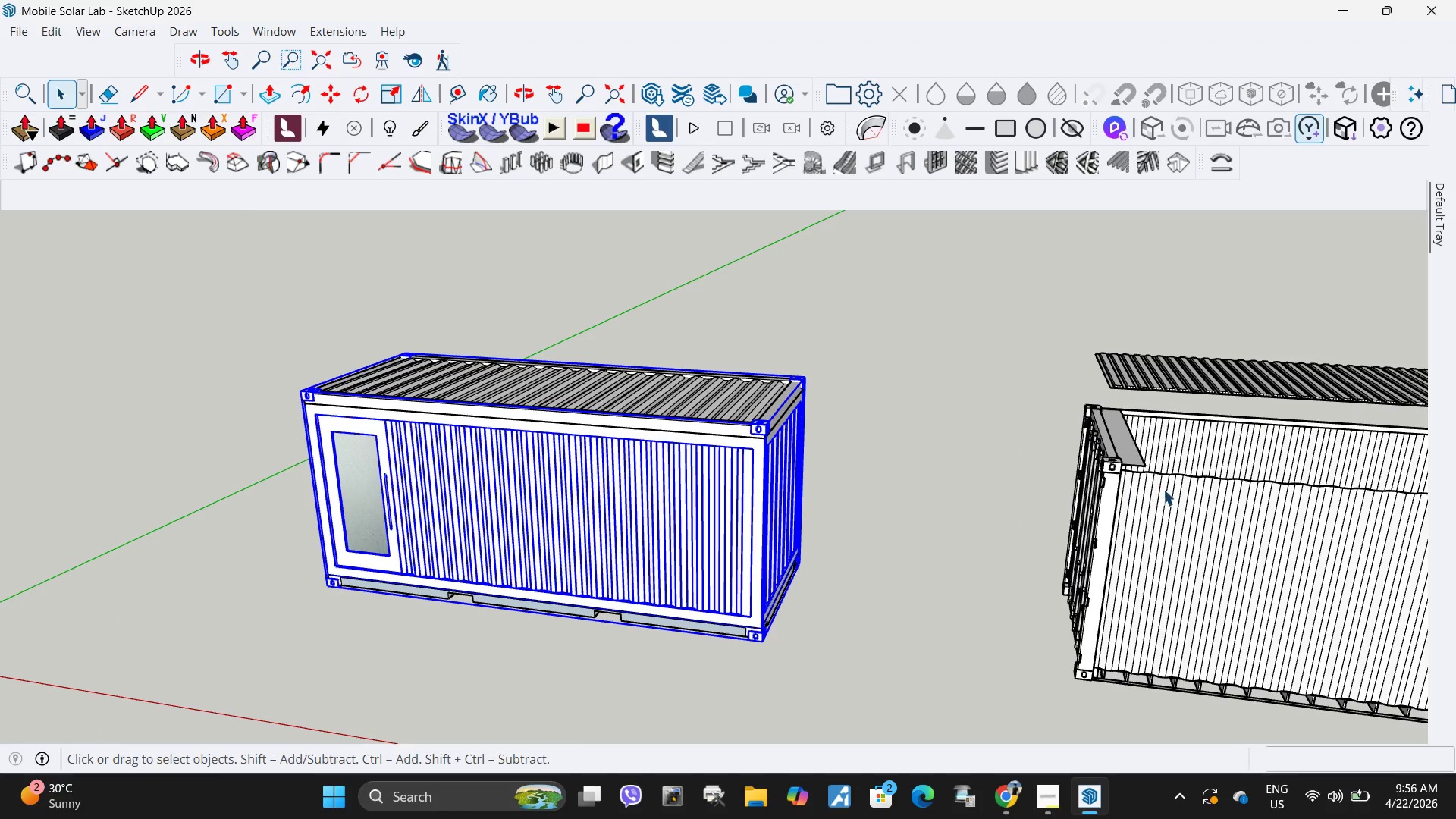 
wait(37.05)
 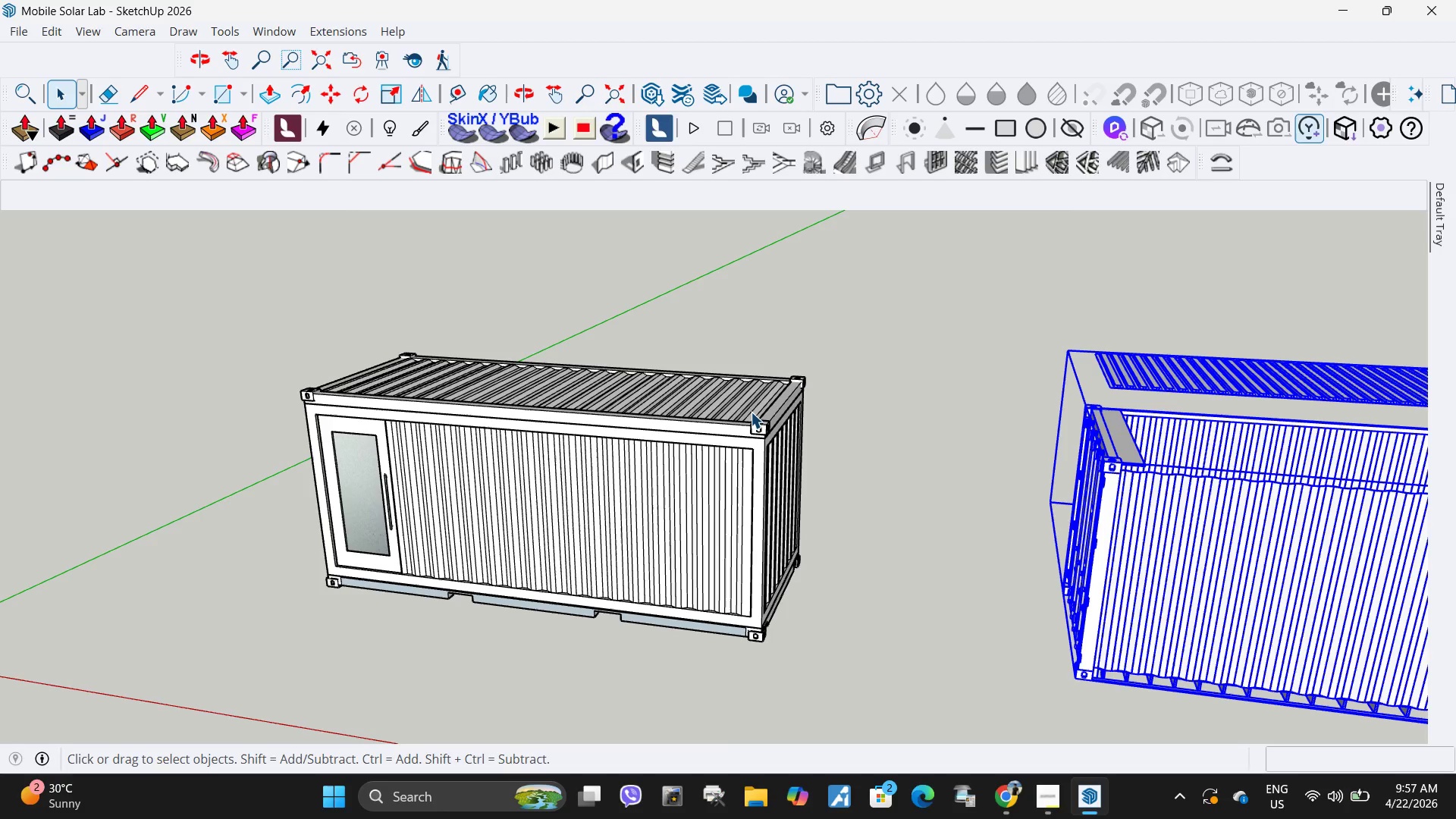 
scroll: coordinate [755, 460], scroll_direction: down, amount: 5.0
 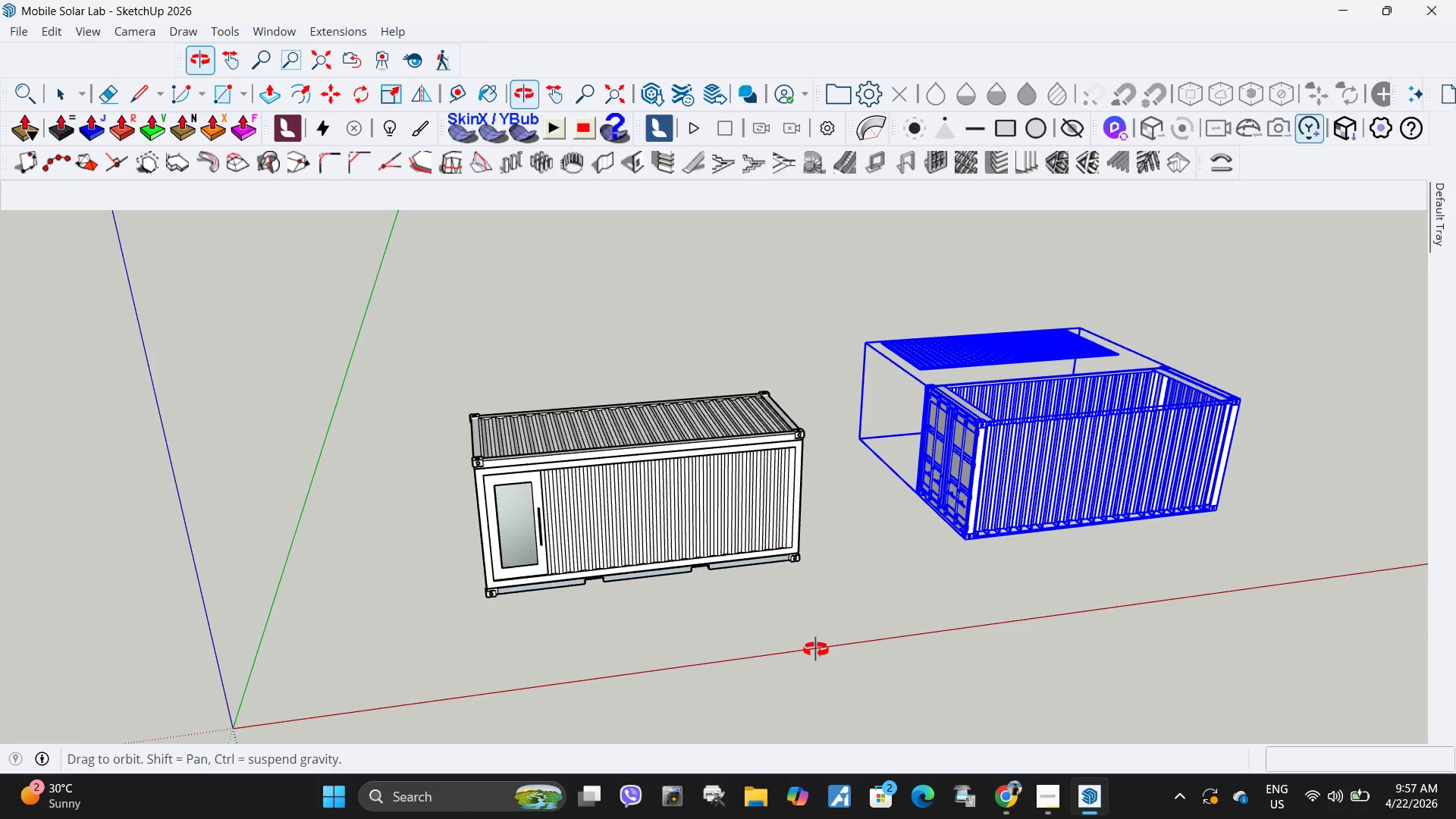 
left_click([807, 661])
 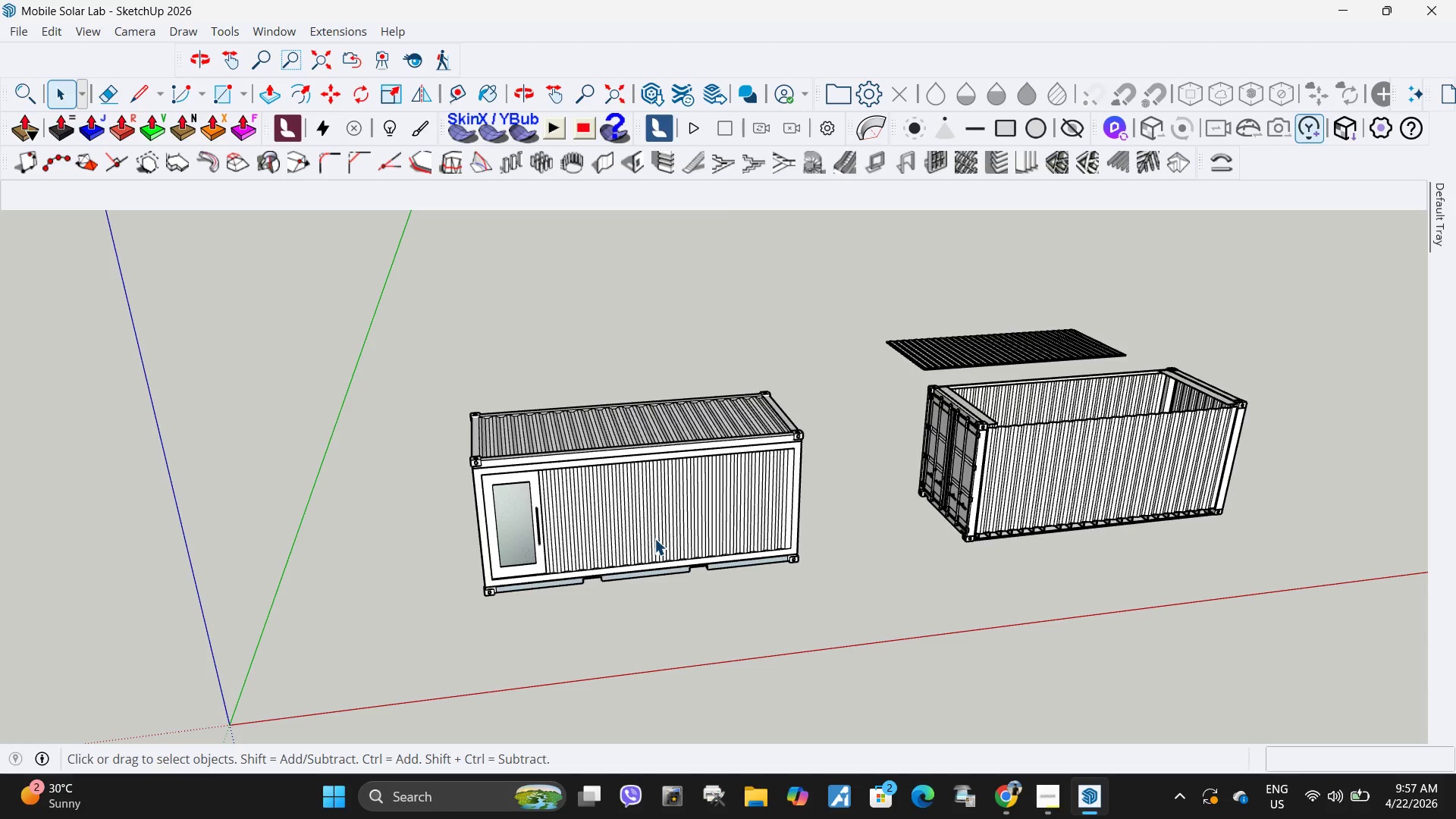 
wait(14.06)
 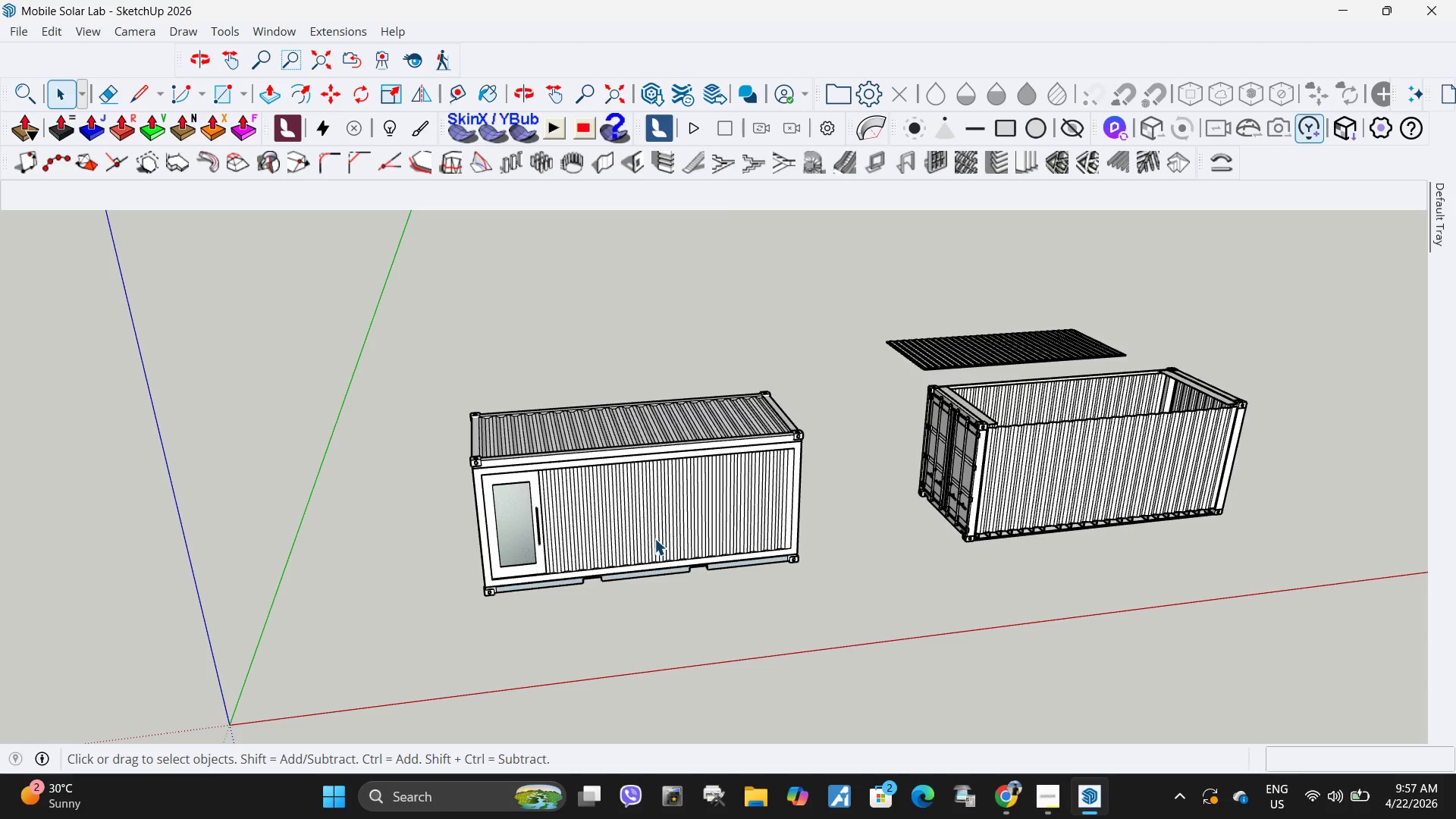 
scroll: coordinate [596, 497], scroll_direction: down, amount: 5.0
 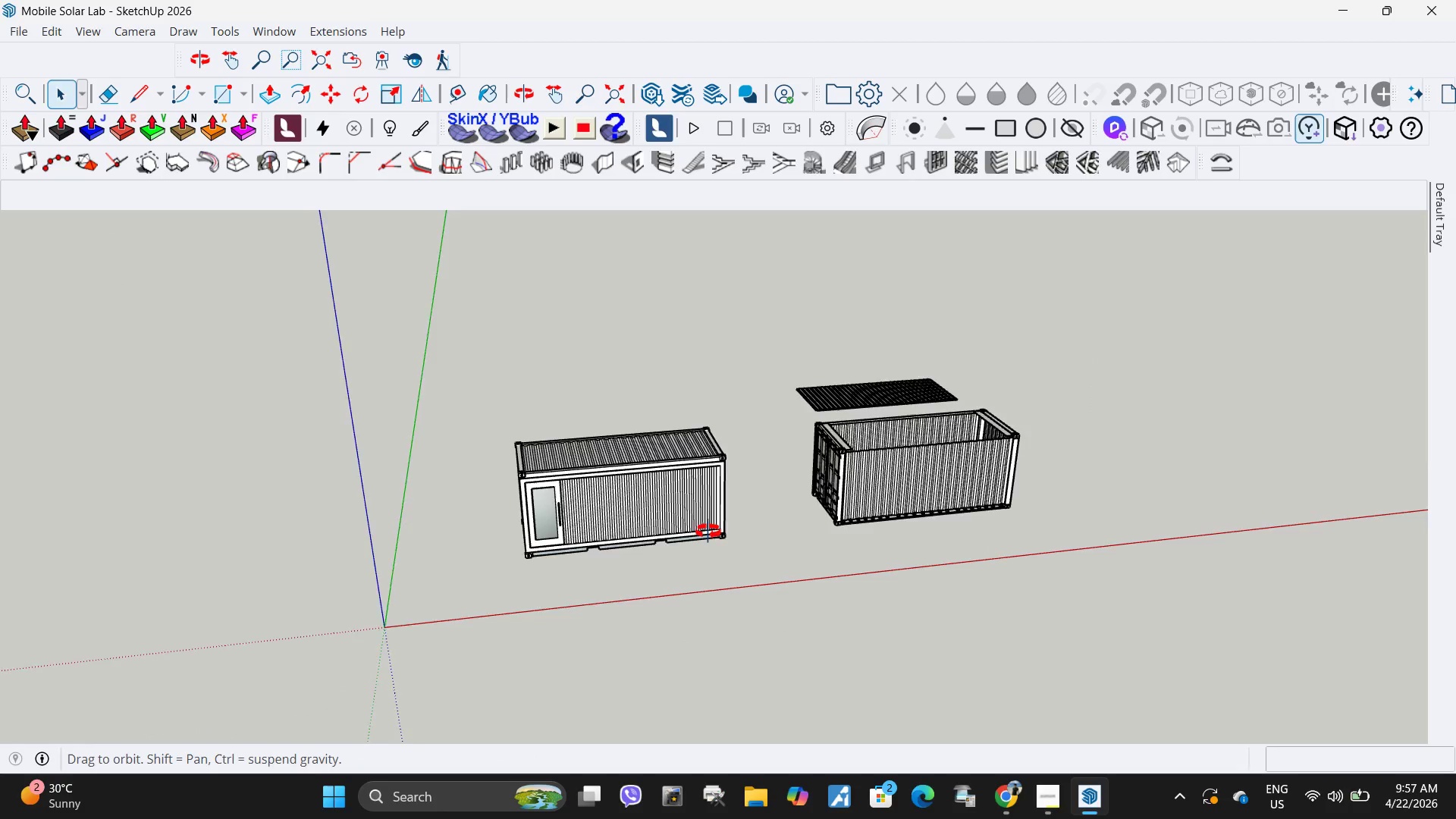 
mouse_move([713, 541])
 